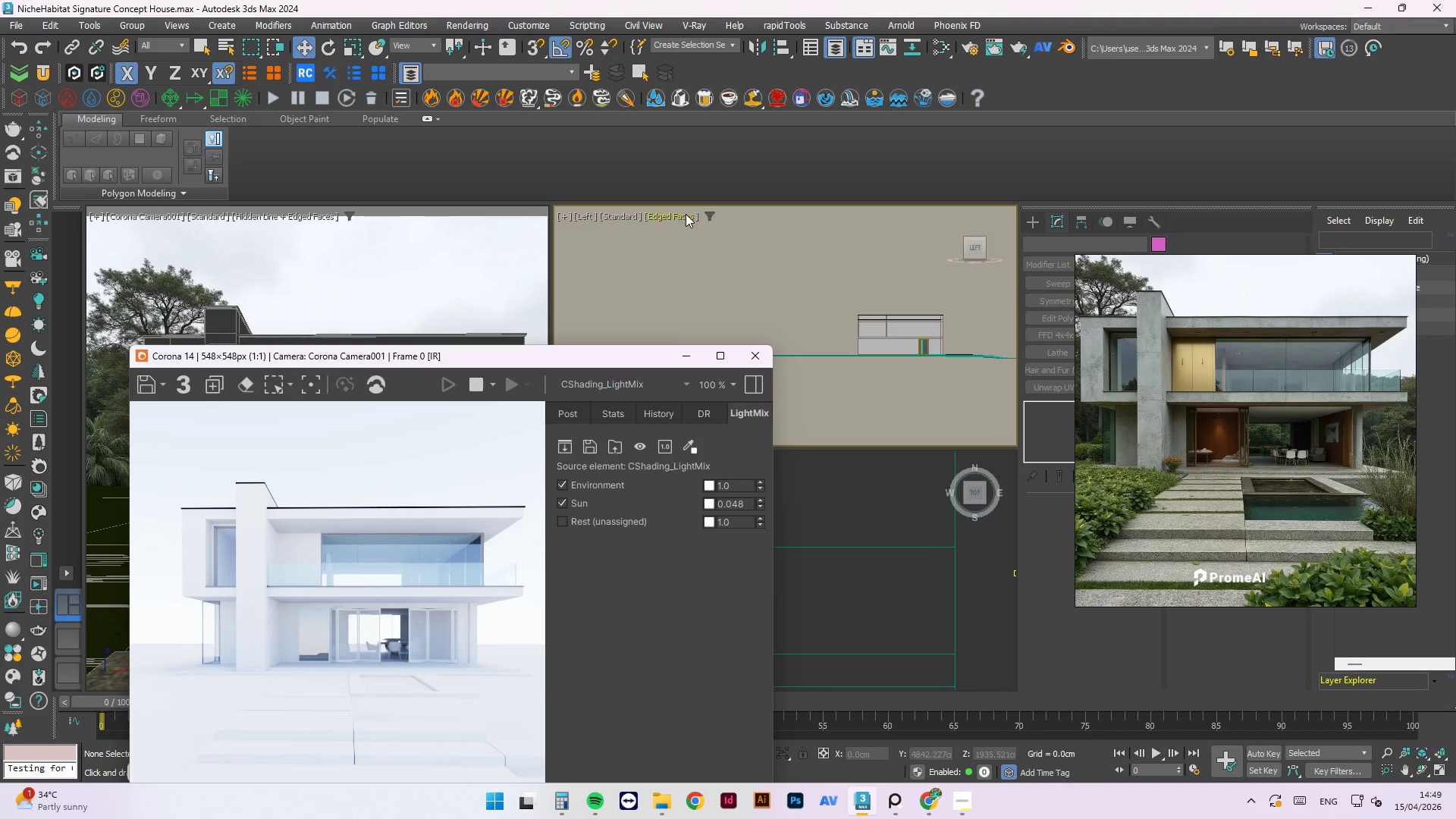 
left_click([686, 213])
 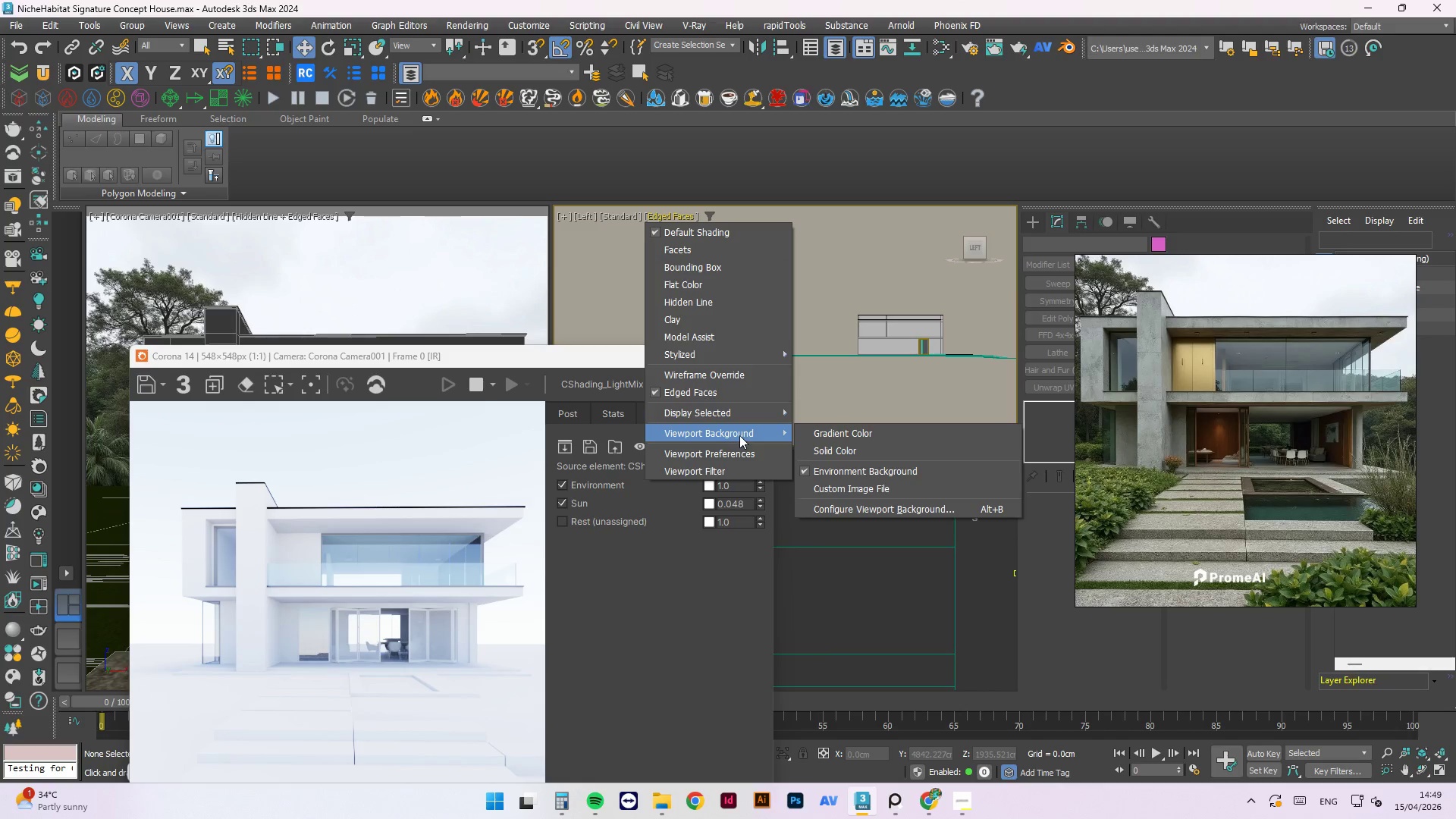 
left_click([830, 429])
 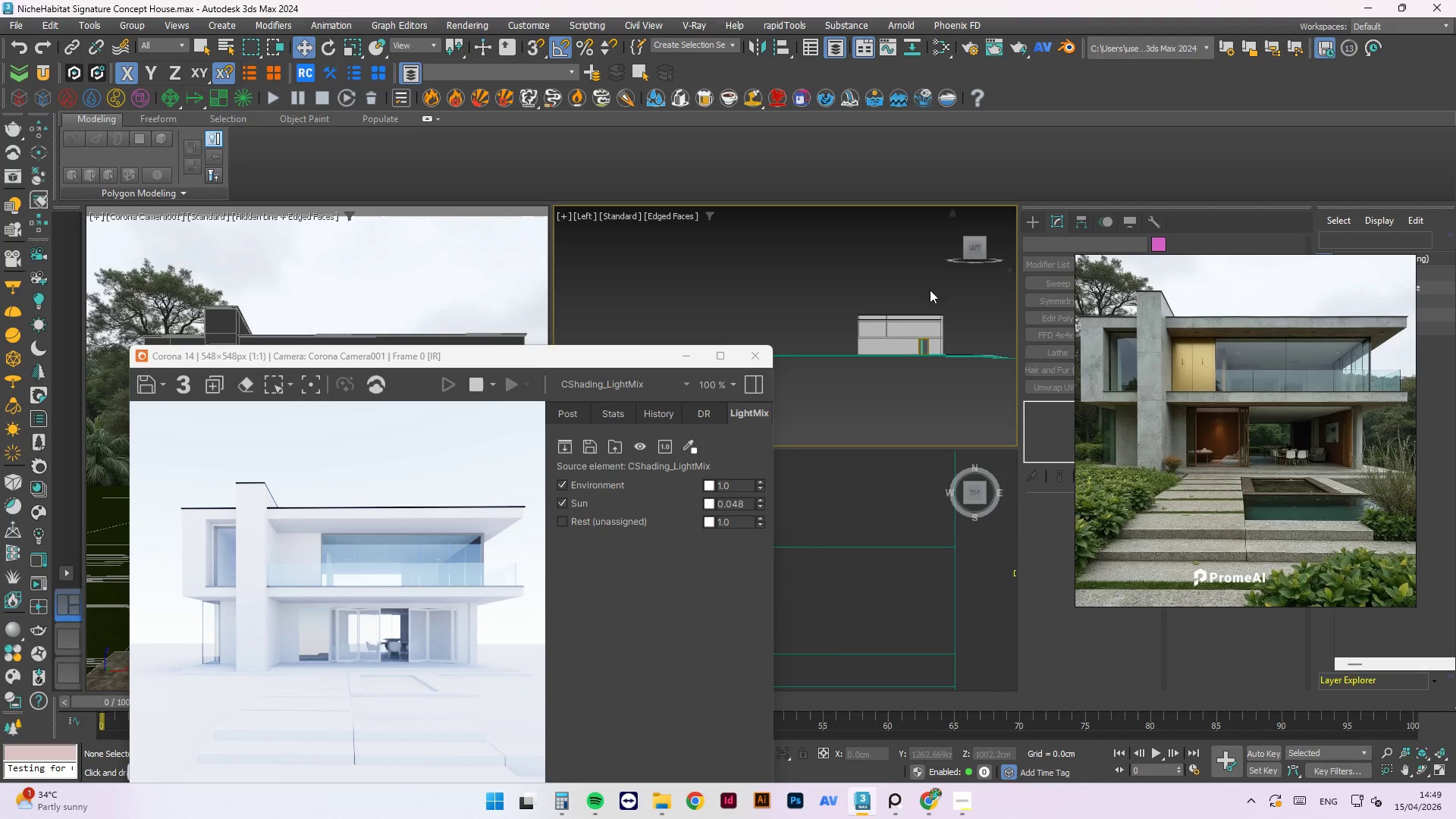 
scroll: coordinate [918, 312], scroll_direction: up, amount: 3.0
 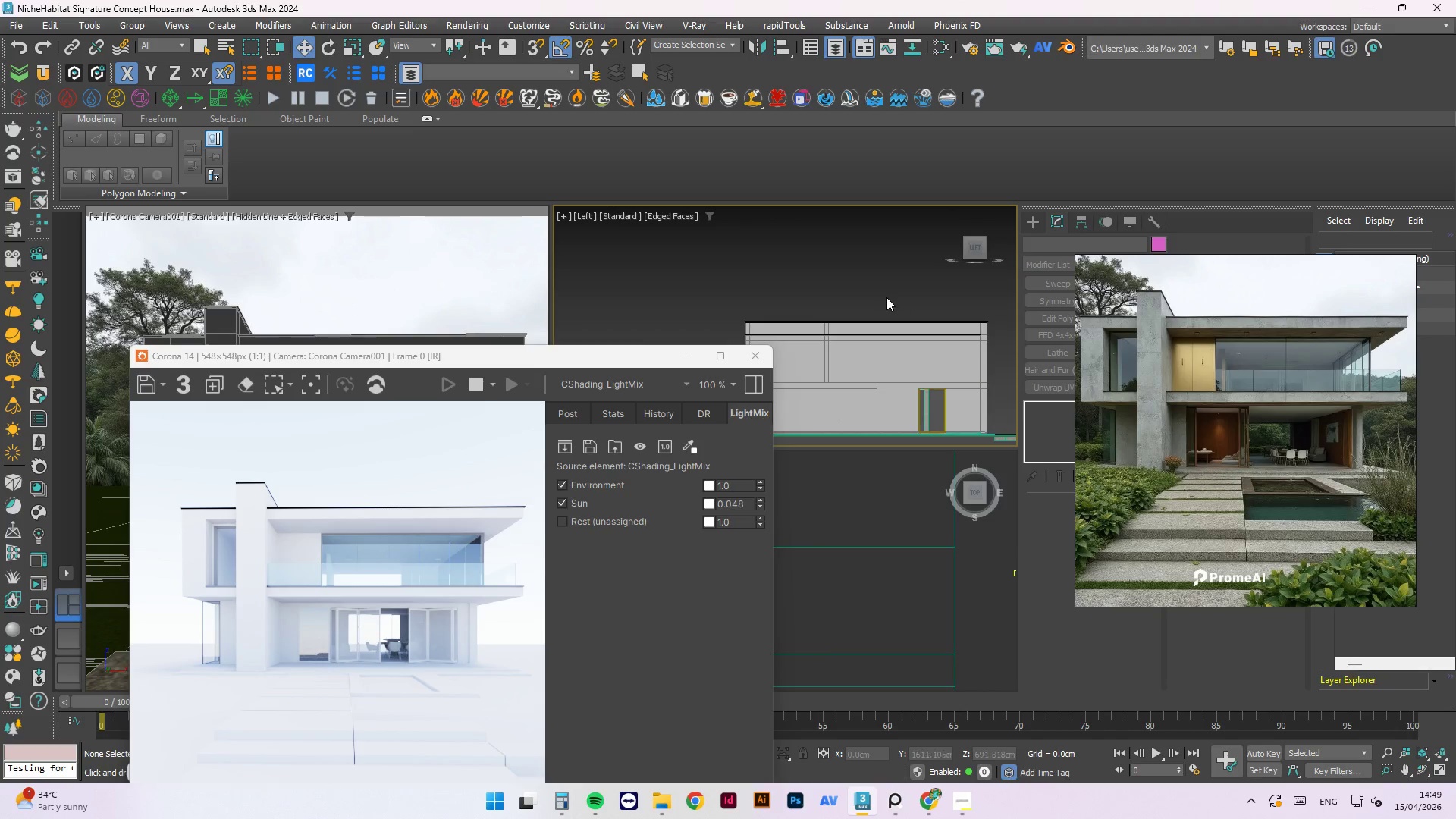 
left_click([885, 297])
 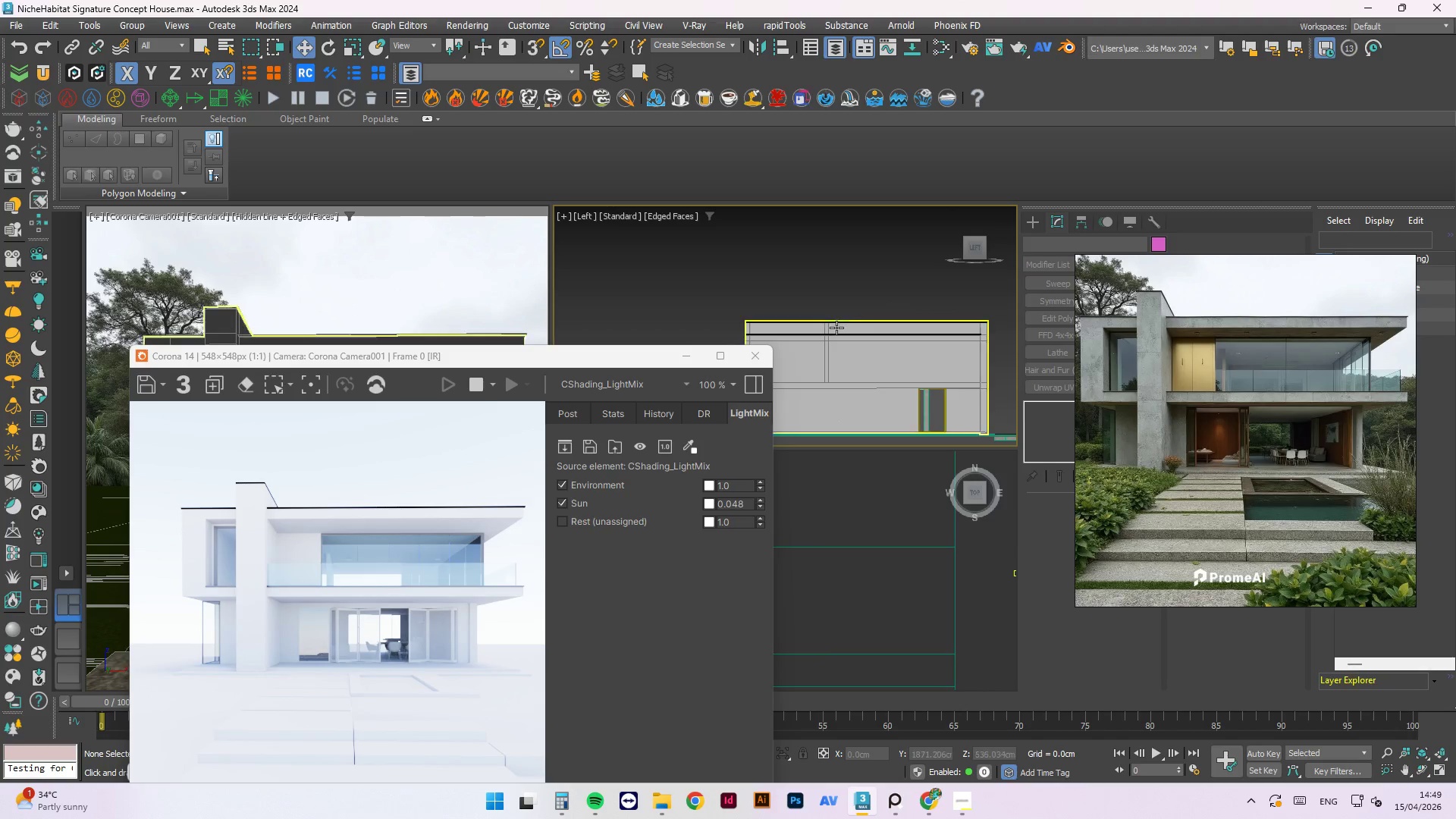 
scroll: coordinate [853, 373], scroll_direction: down, amount: 11.0
 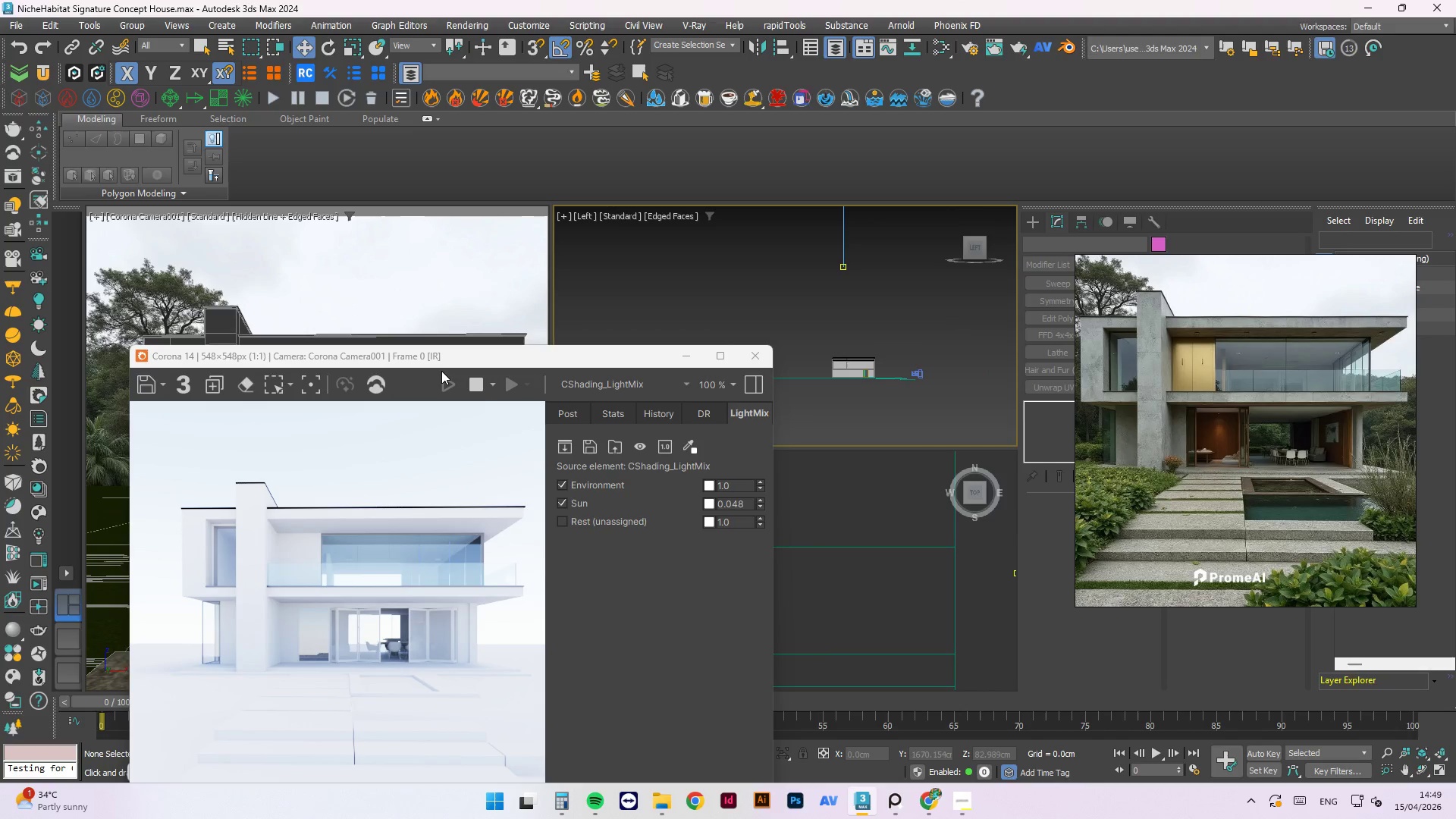 
left_click_drag(start_coordinate=[463, 360], to_coordinate=[440, 147])
 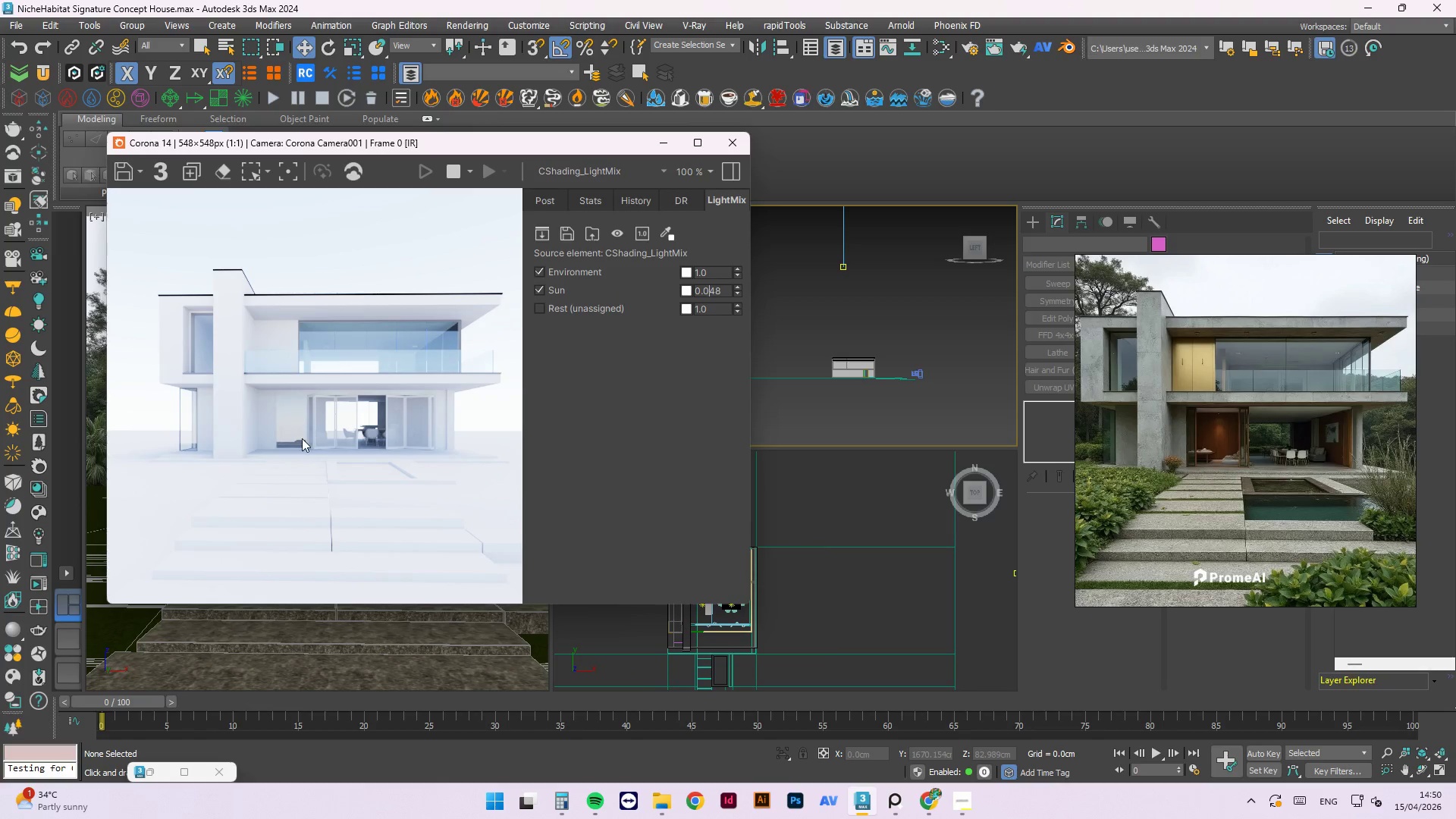 
scroll: coordinate [287, 416], scroll_direction: up, amount: 3.0
 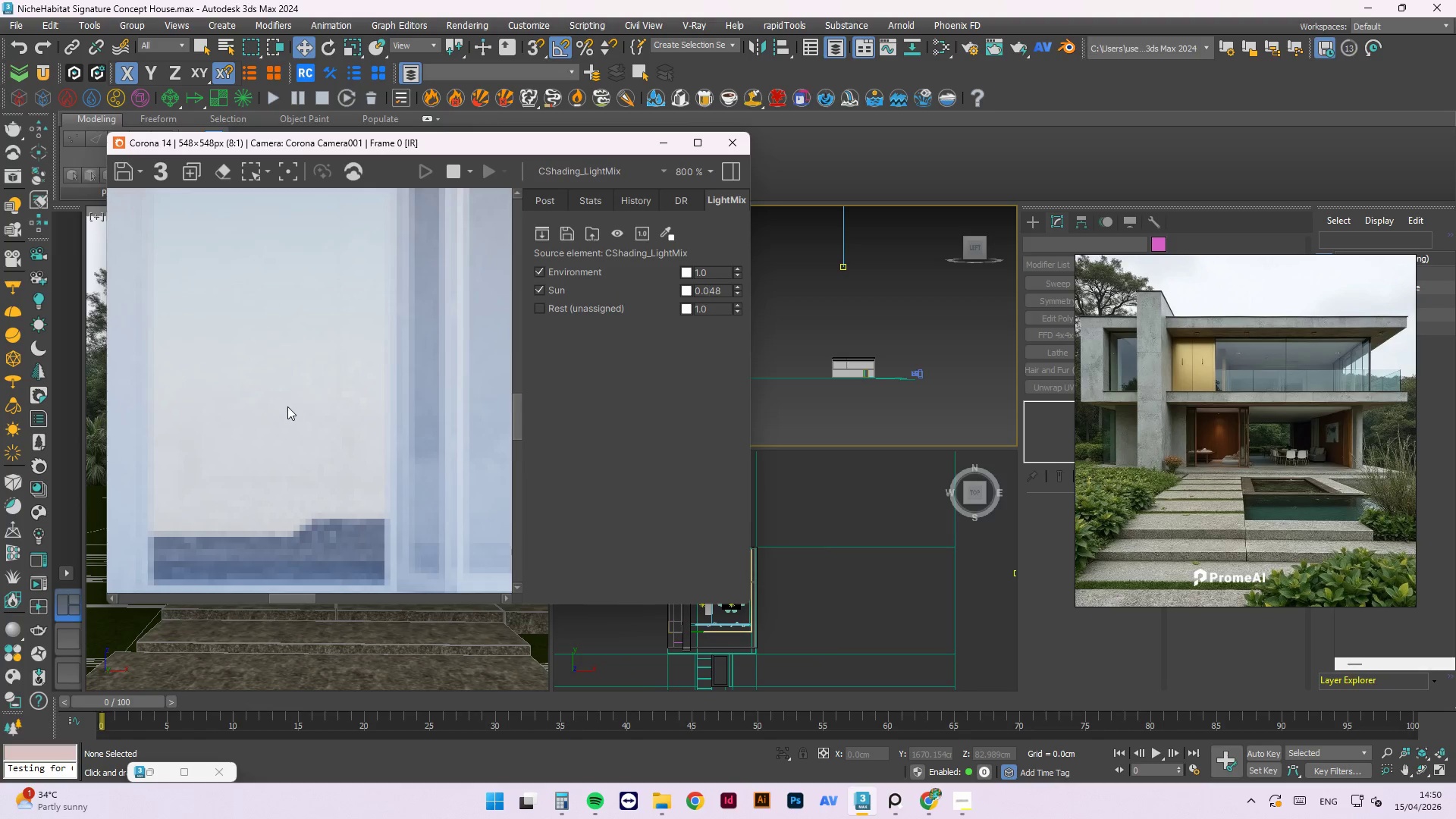 
scroll: coordinate [370, 414], scroll_direction: down, amount: 3.0
 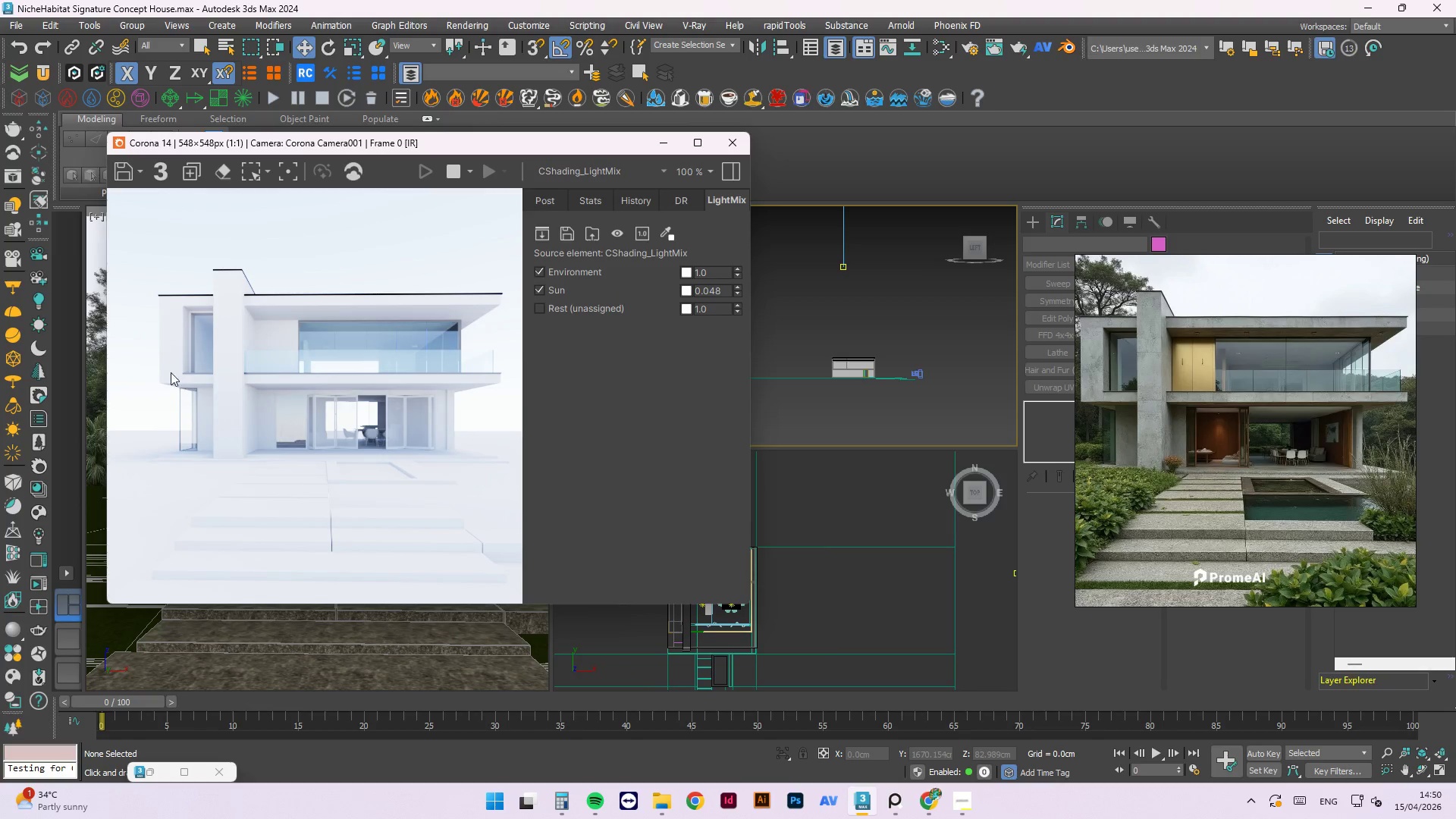 
scroll: coordinate [176, 430], scroll_direction: up, amount: 2.0
 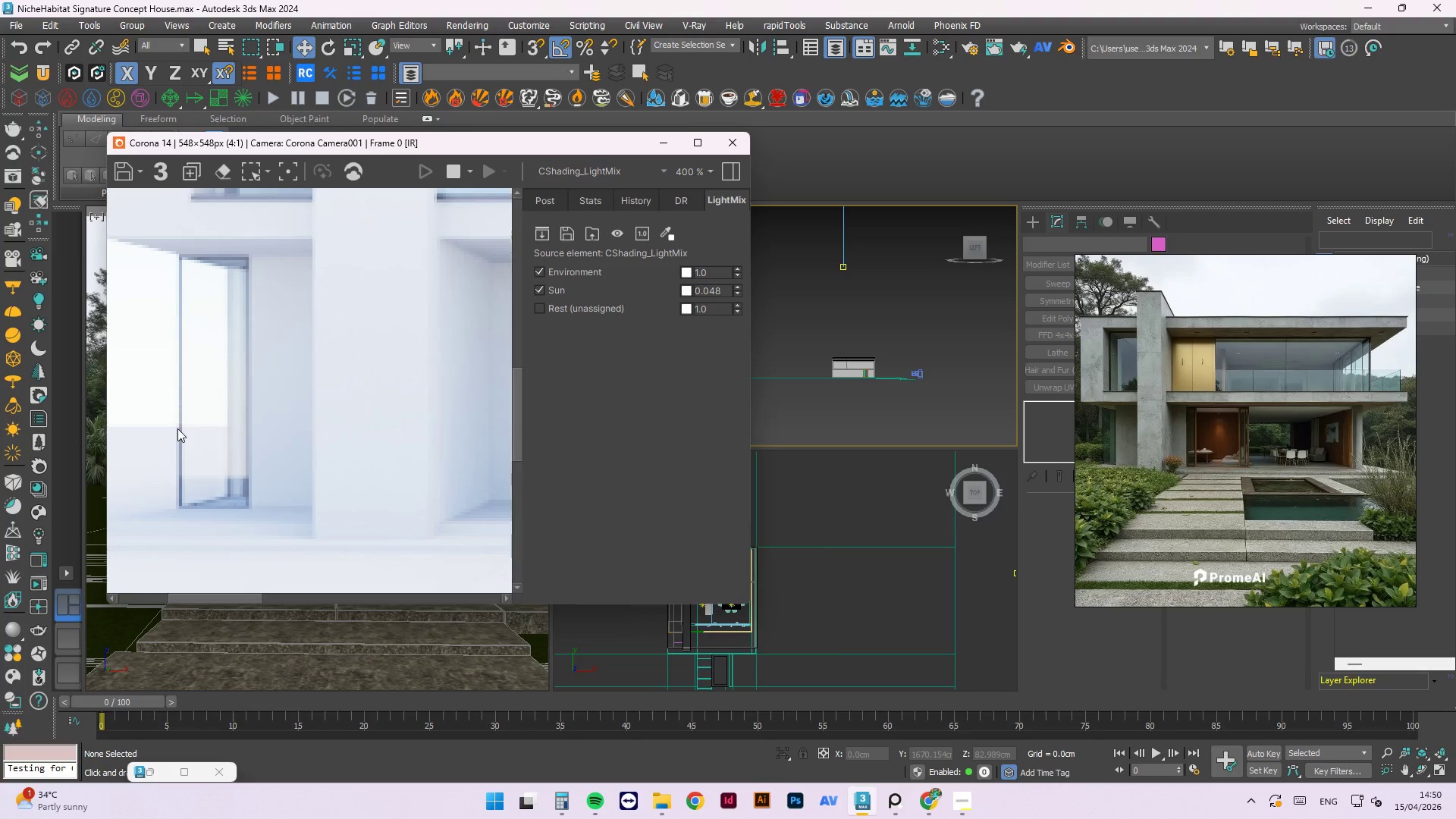 
scroll: coordinate [177, 428], scroll_direction: down, amount: 2.0
 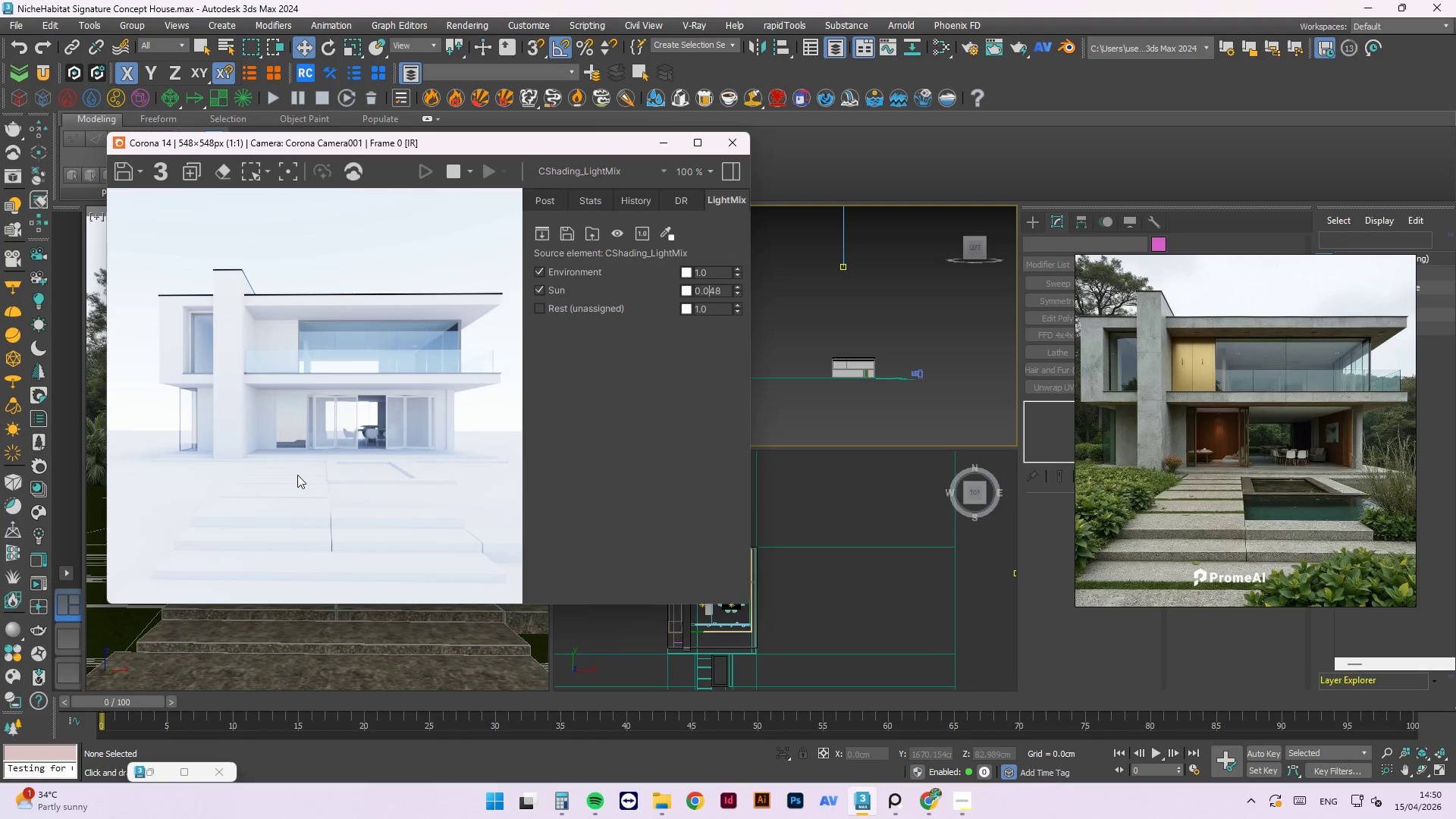 
scroll: coordinate [392, 443], scroll_direction: up, amount: 2.0
 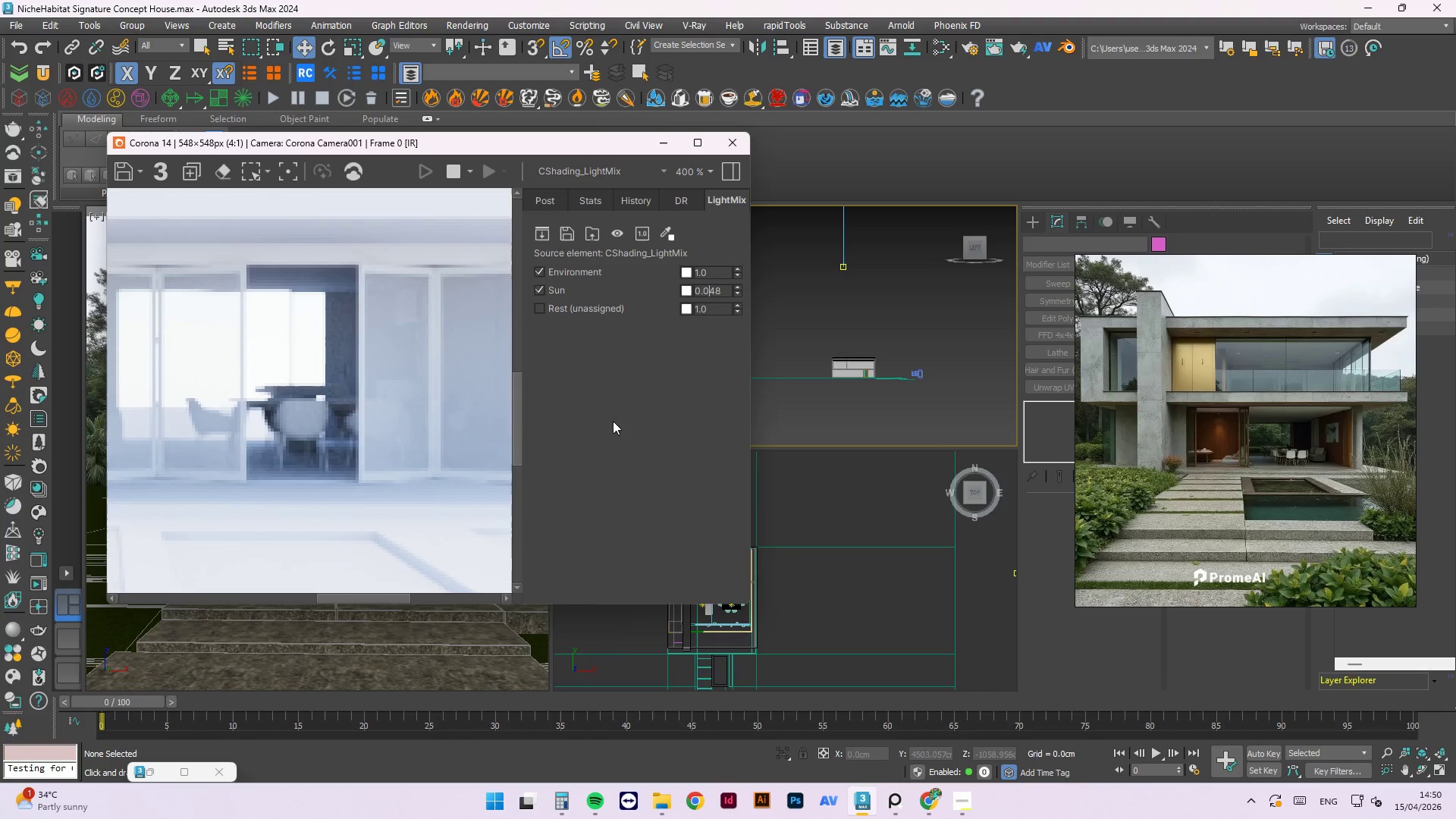 
scroll: coordinate [337, 470], scroll_direction: down, amount: 2.0
 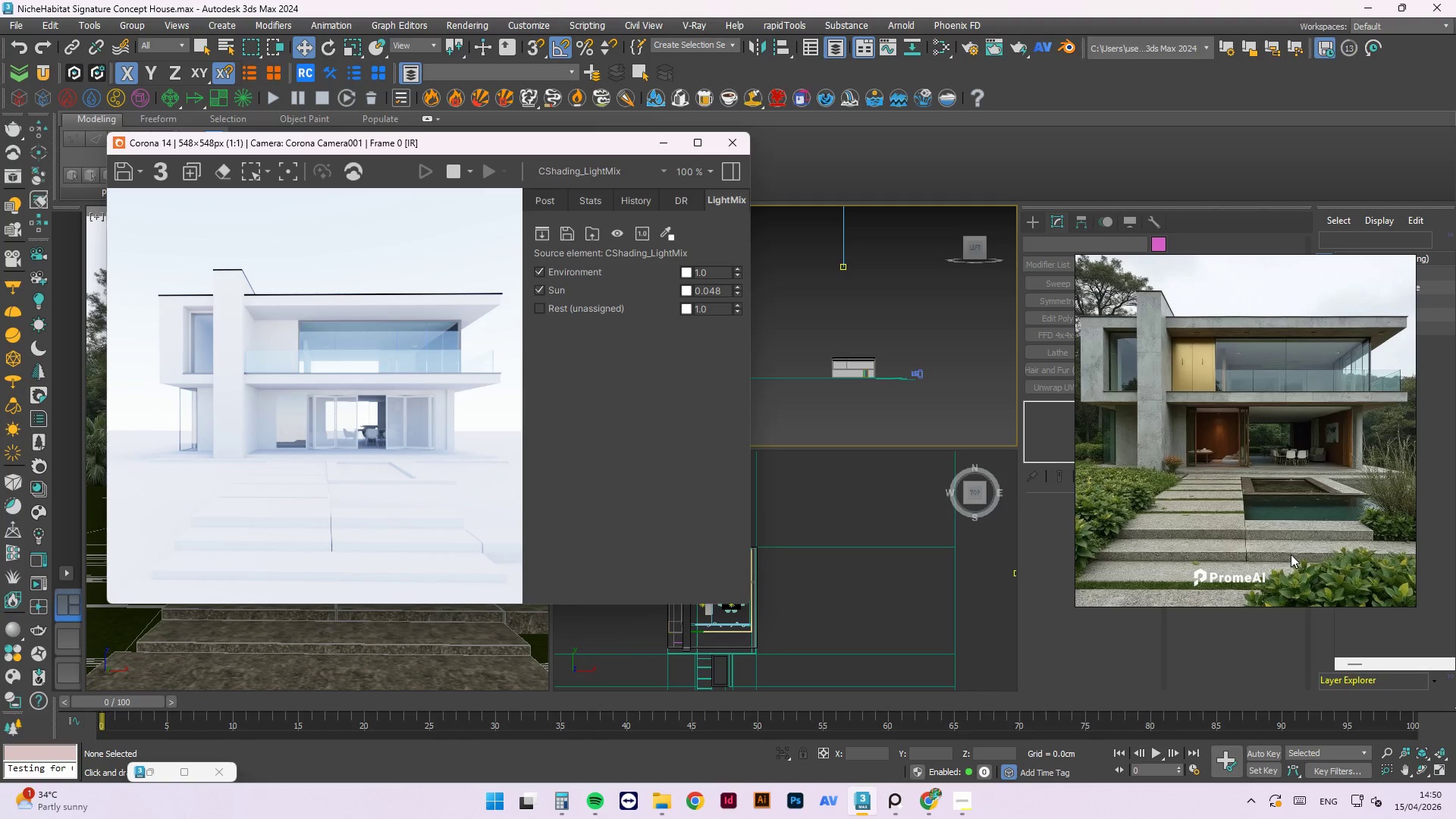 
wait(5.27)
 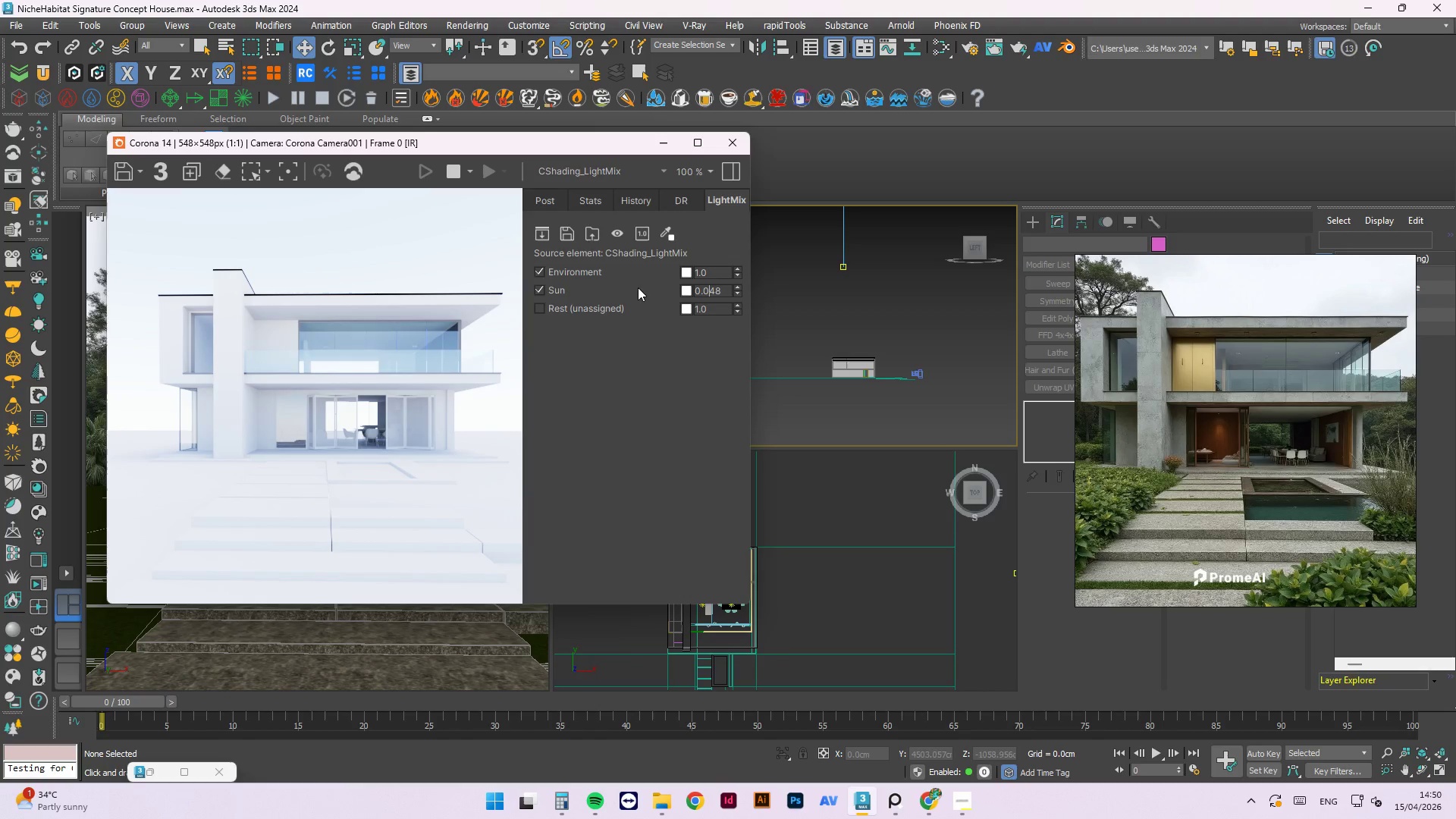 
scroll: coordinate [890, 422], scroll_direction: down, amount: 2.0
 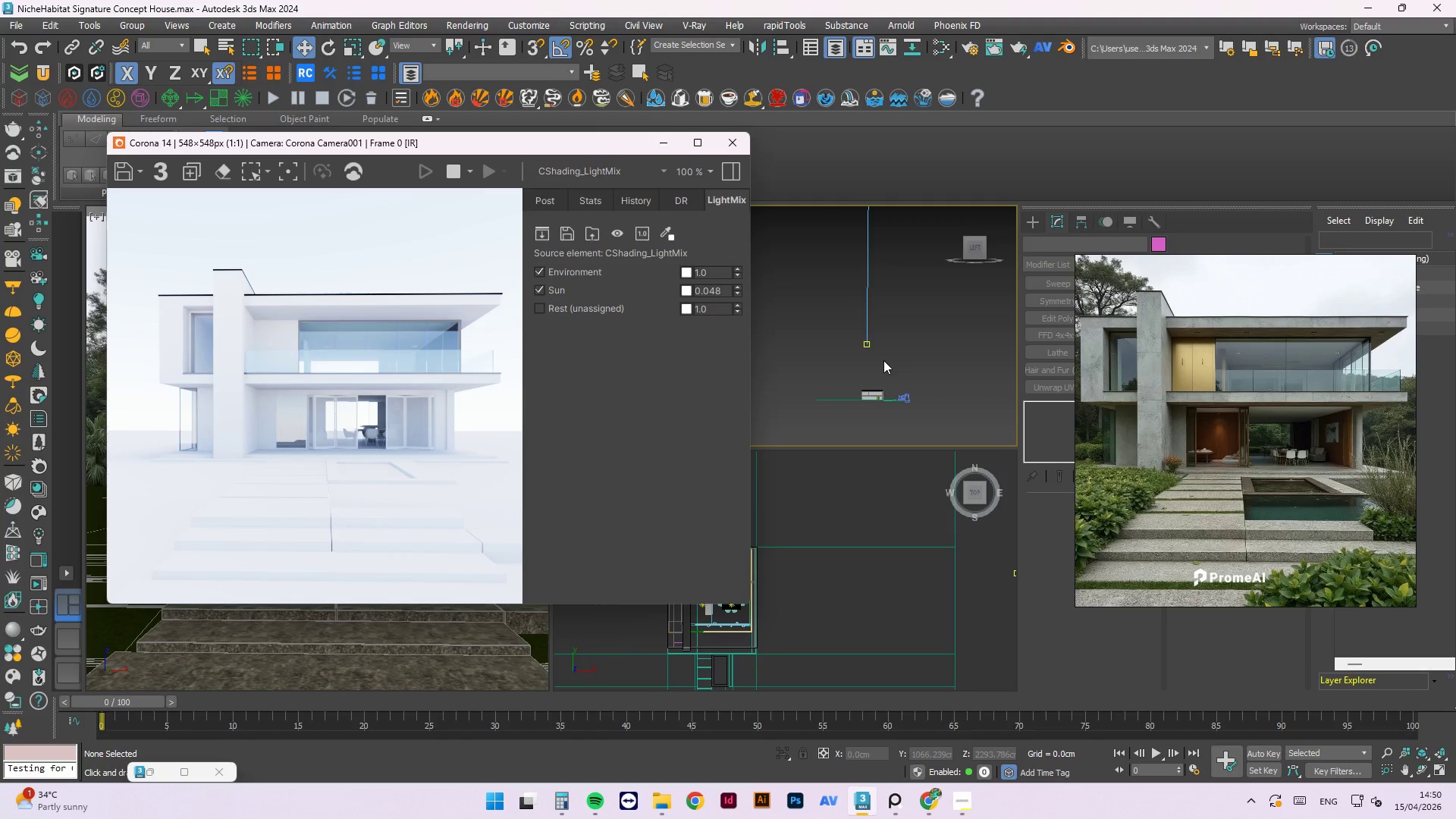 
left_click([887, 359])
 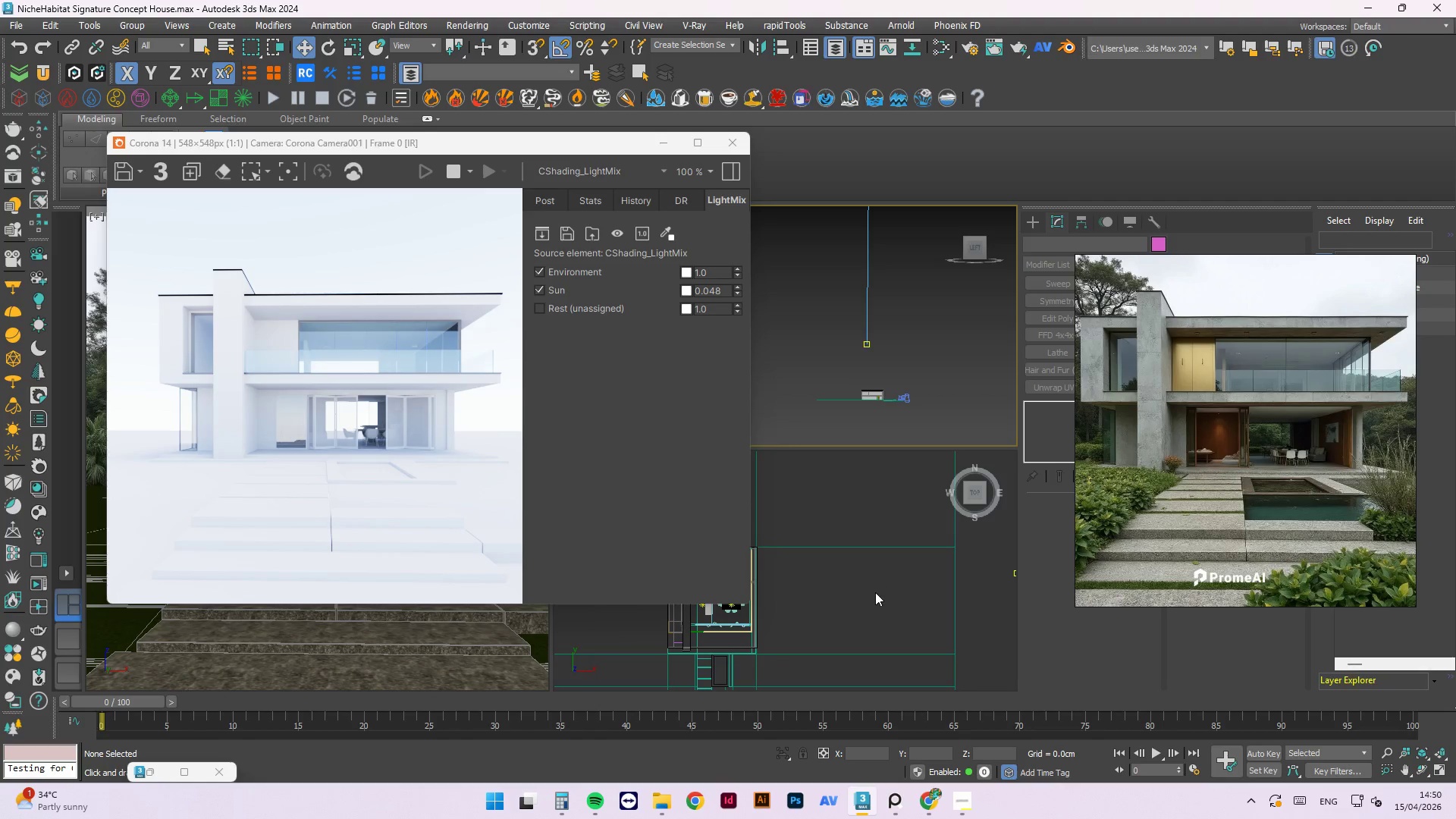 
scroll: coordinate [880, 391], scroll_direction: down, amount: 6.0
 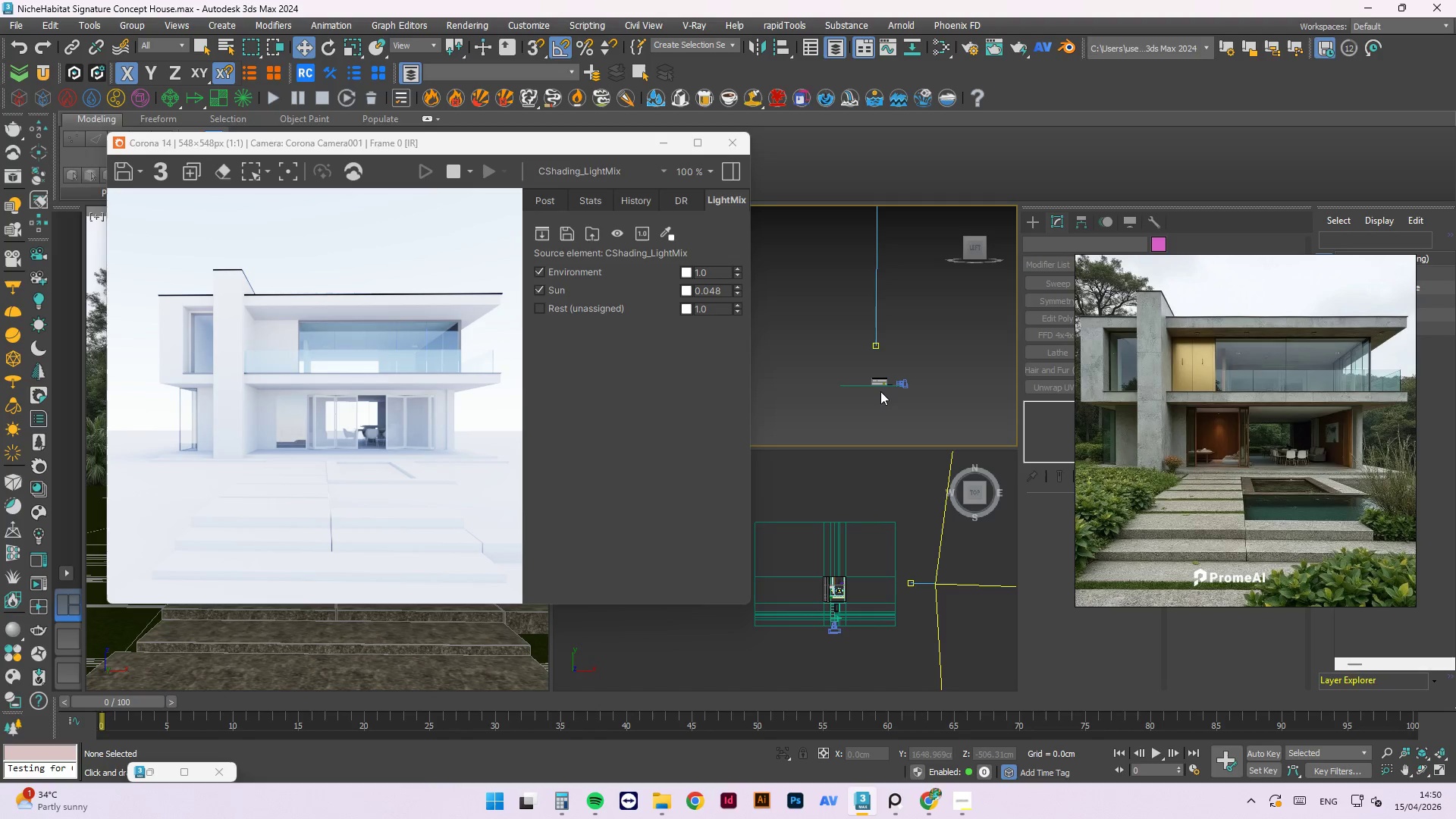 
wait(14.64)
 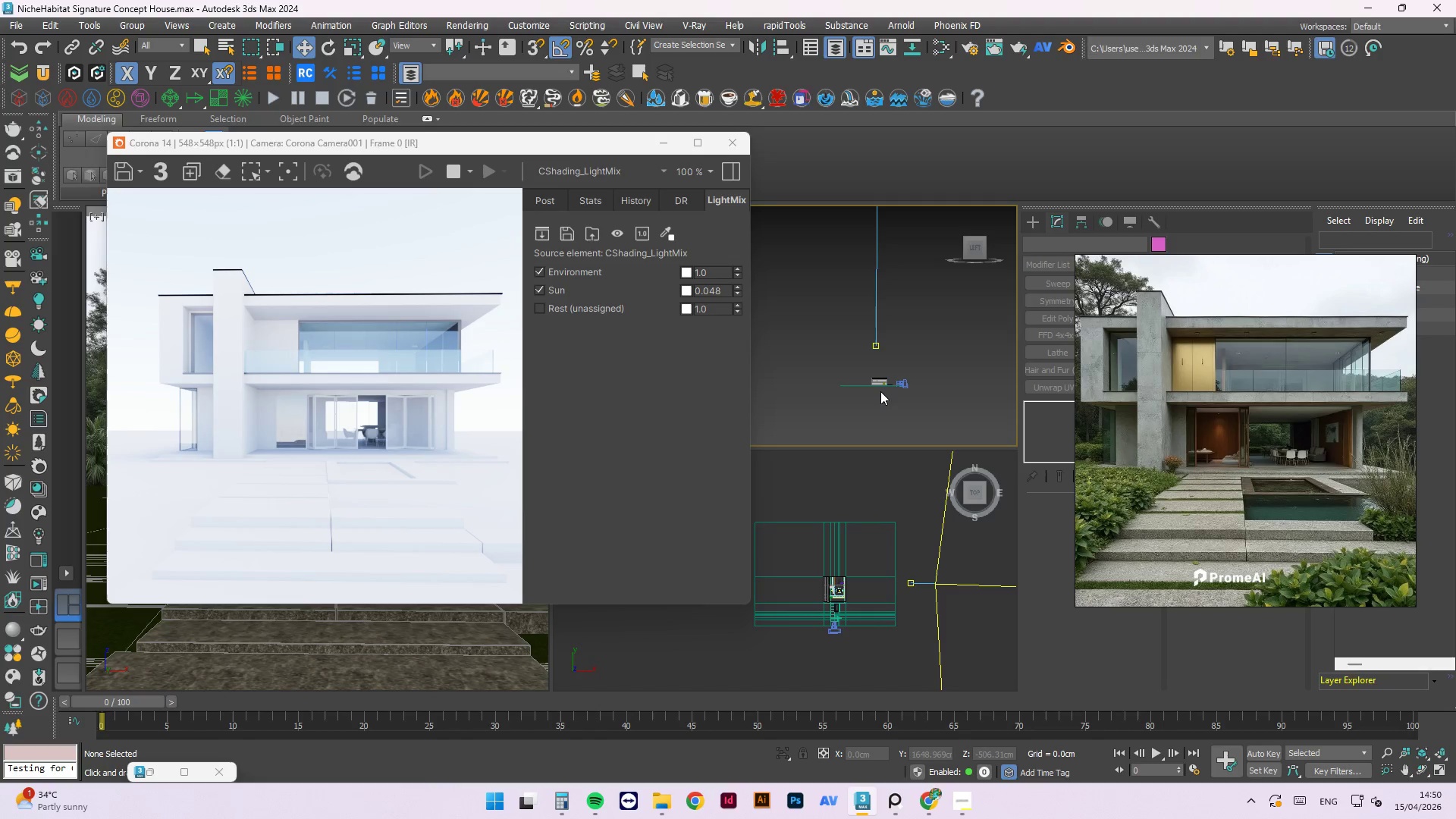 
scroll: coordinate [867, 405], scroll_direction: down, amount: 15.0
 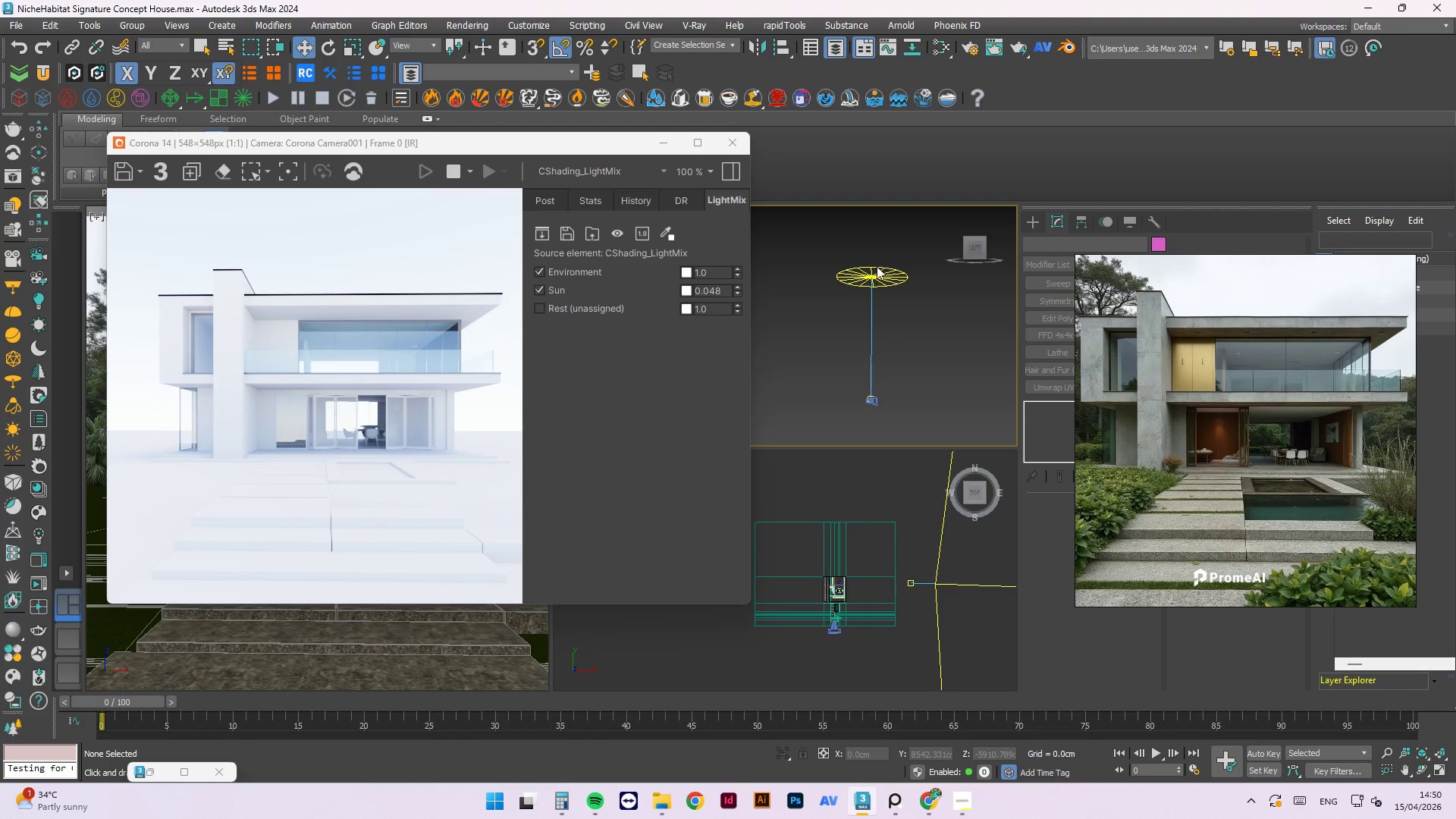 
left_click([874, 273])
 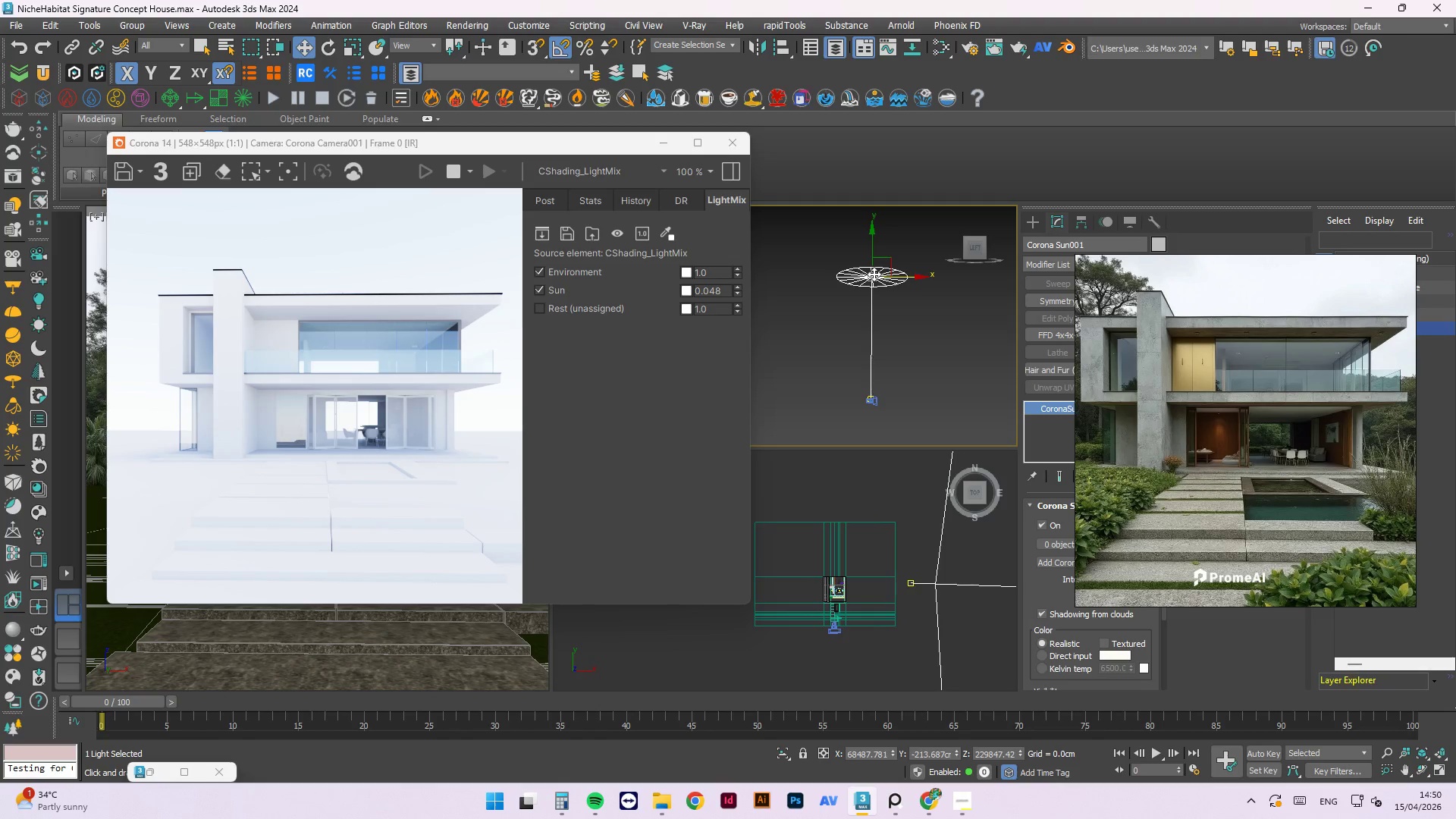 
scroll: coordinate [869, 284], scroll_direction: up, amount: 5.0
 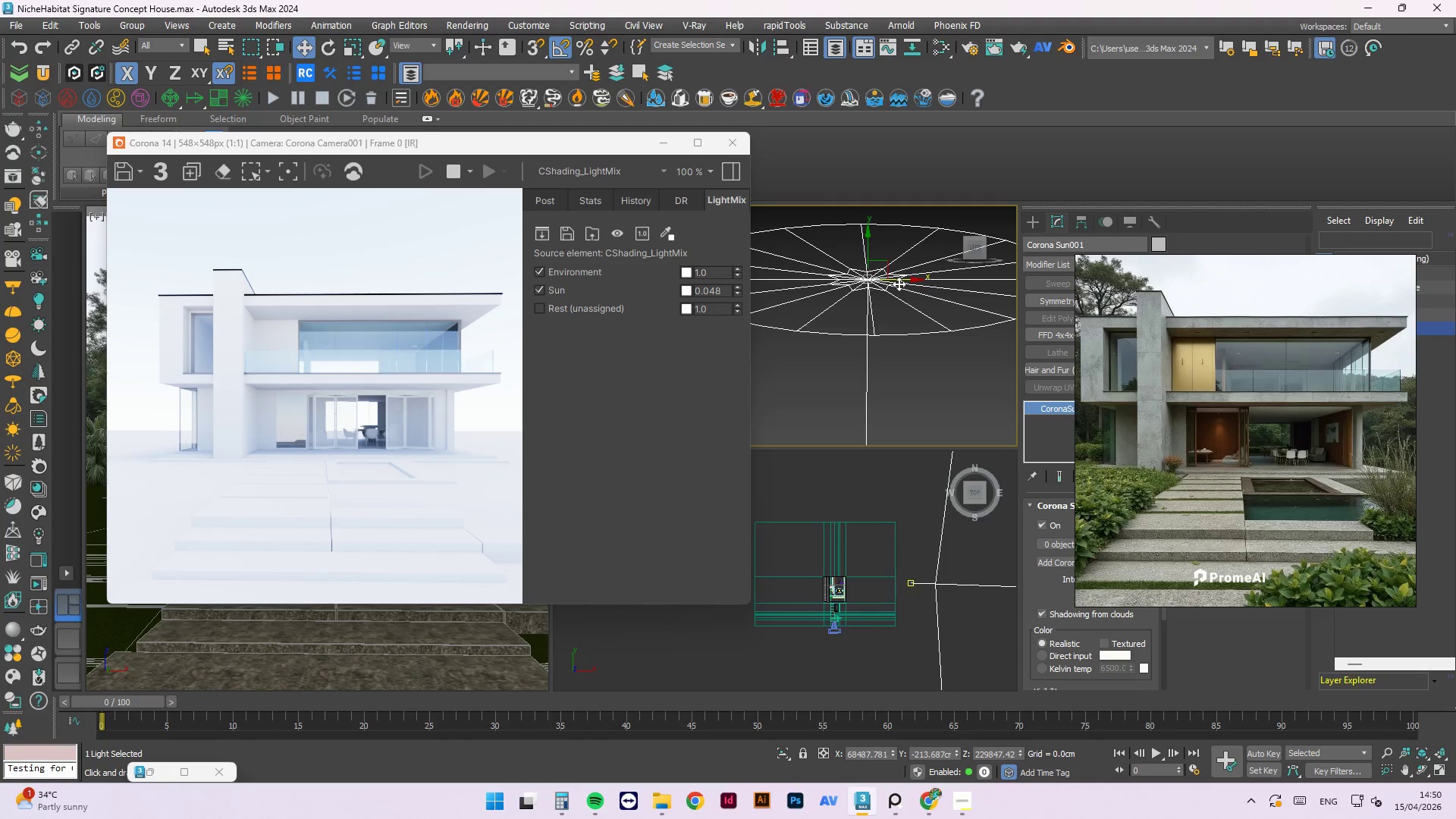 
left_click_drag(start_coordinate=[902, 281], to_coordinate=[904, 277])
 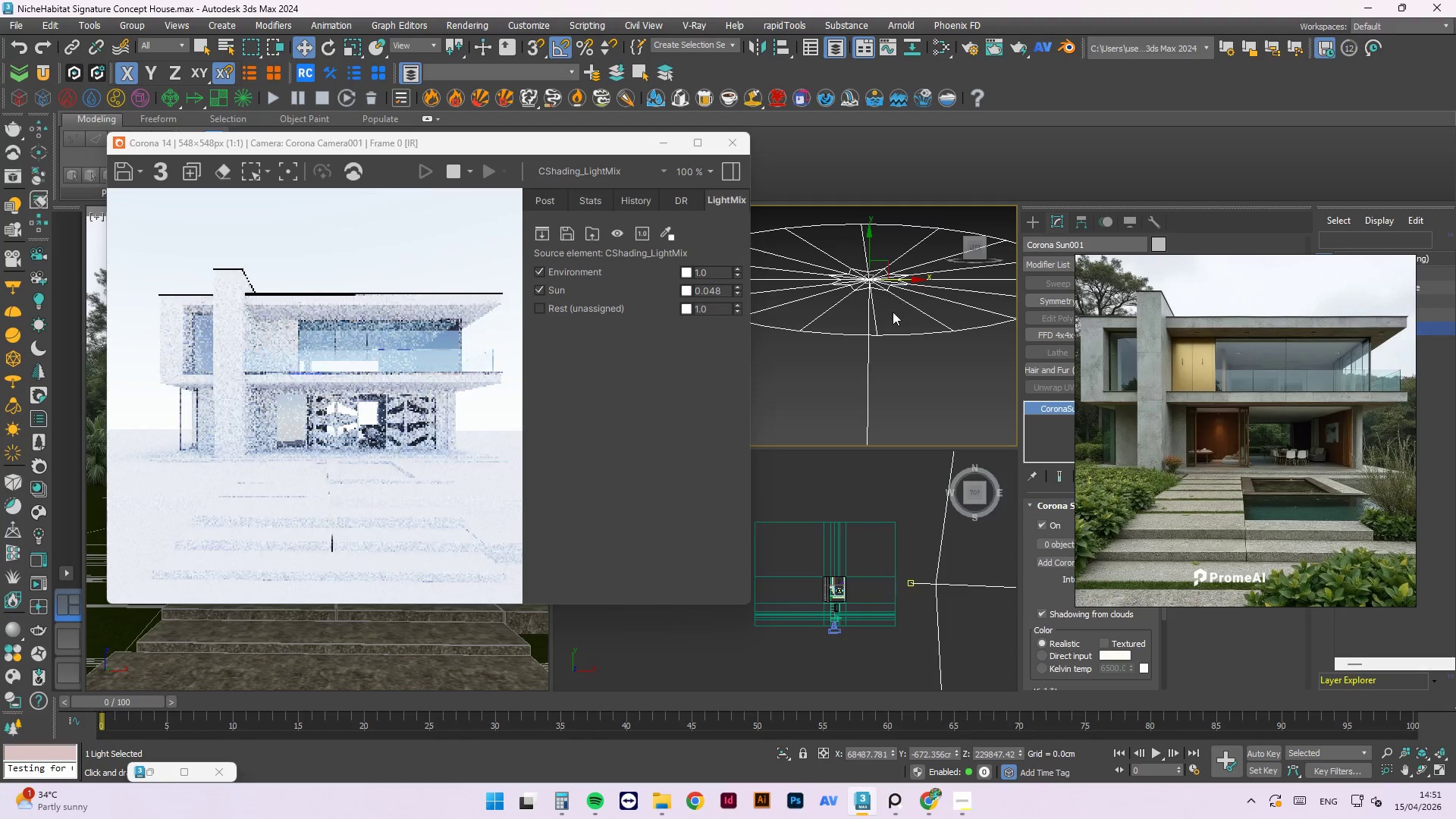 
left_click([873, 314])
 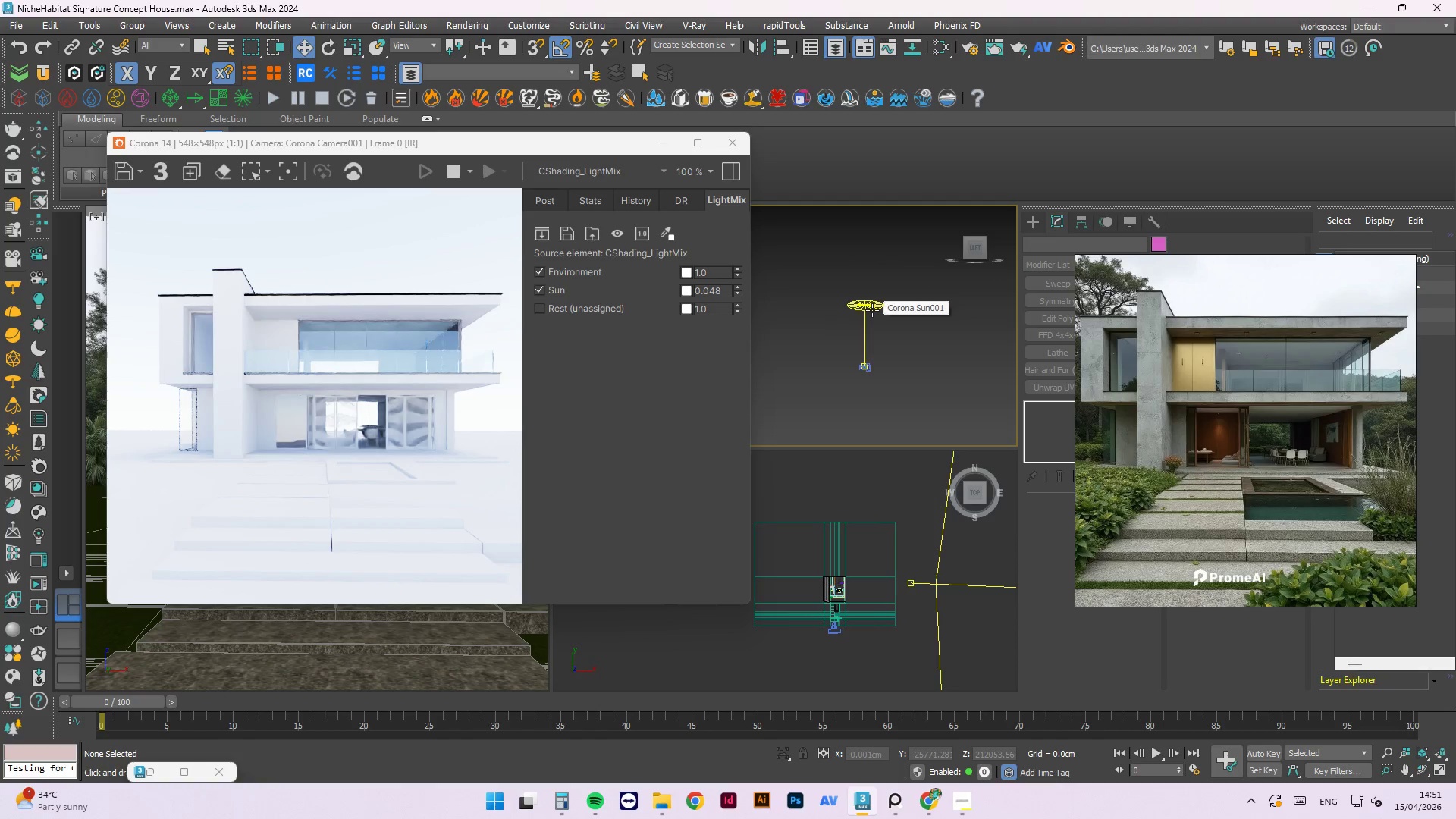 
scroll: coordinate [864, 307], scroll_direction: down, amount: 7.0
 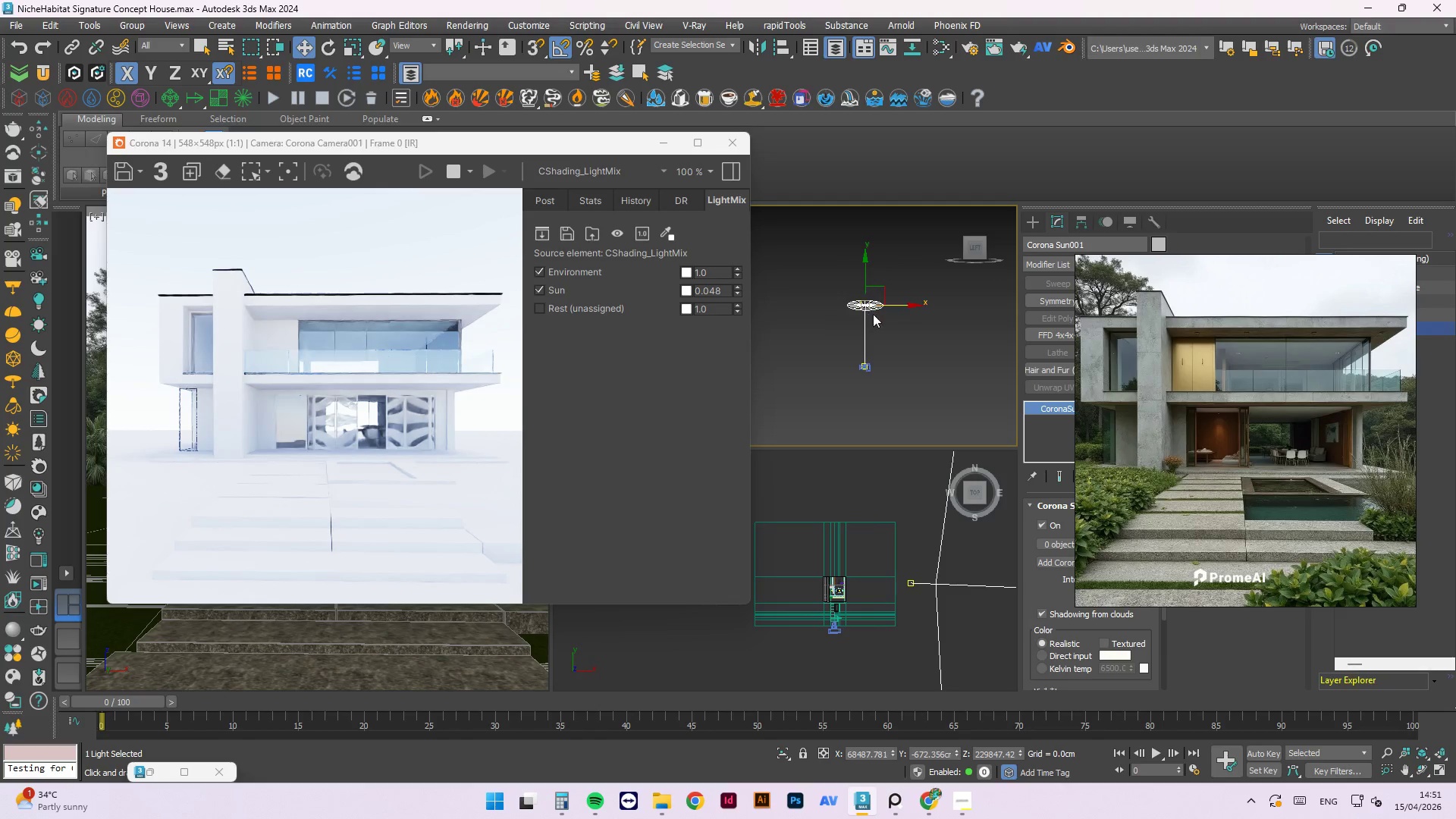 
key(Control+S)
 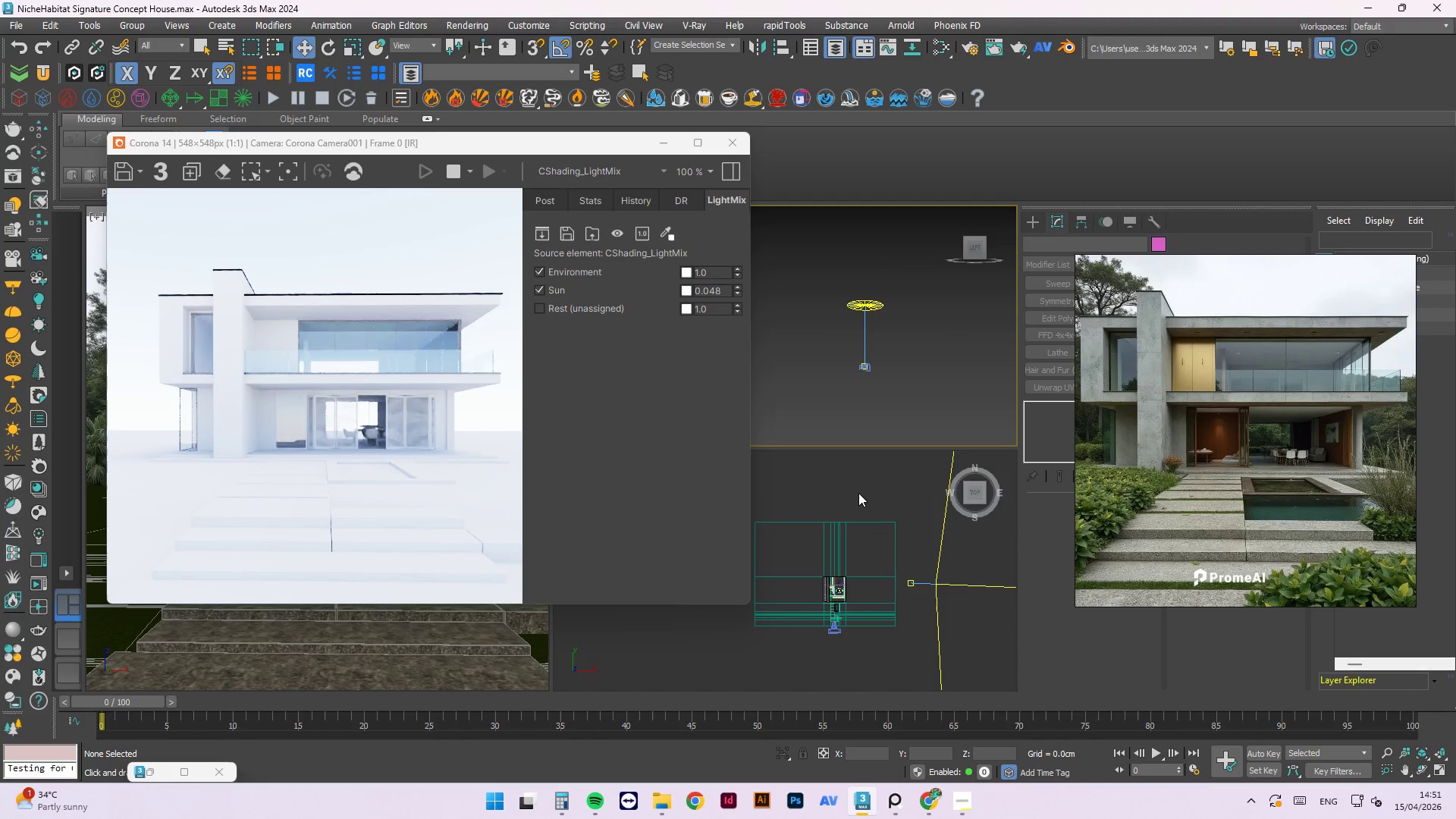 
scroll: coordinate [1303, 463], scroll_direction: up, amount: 2.0
 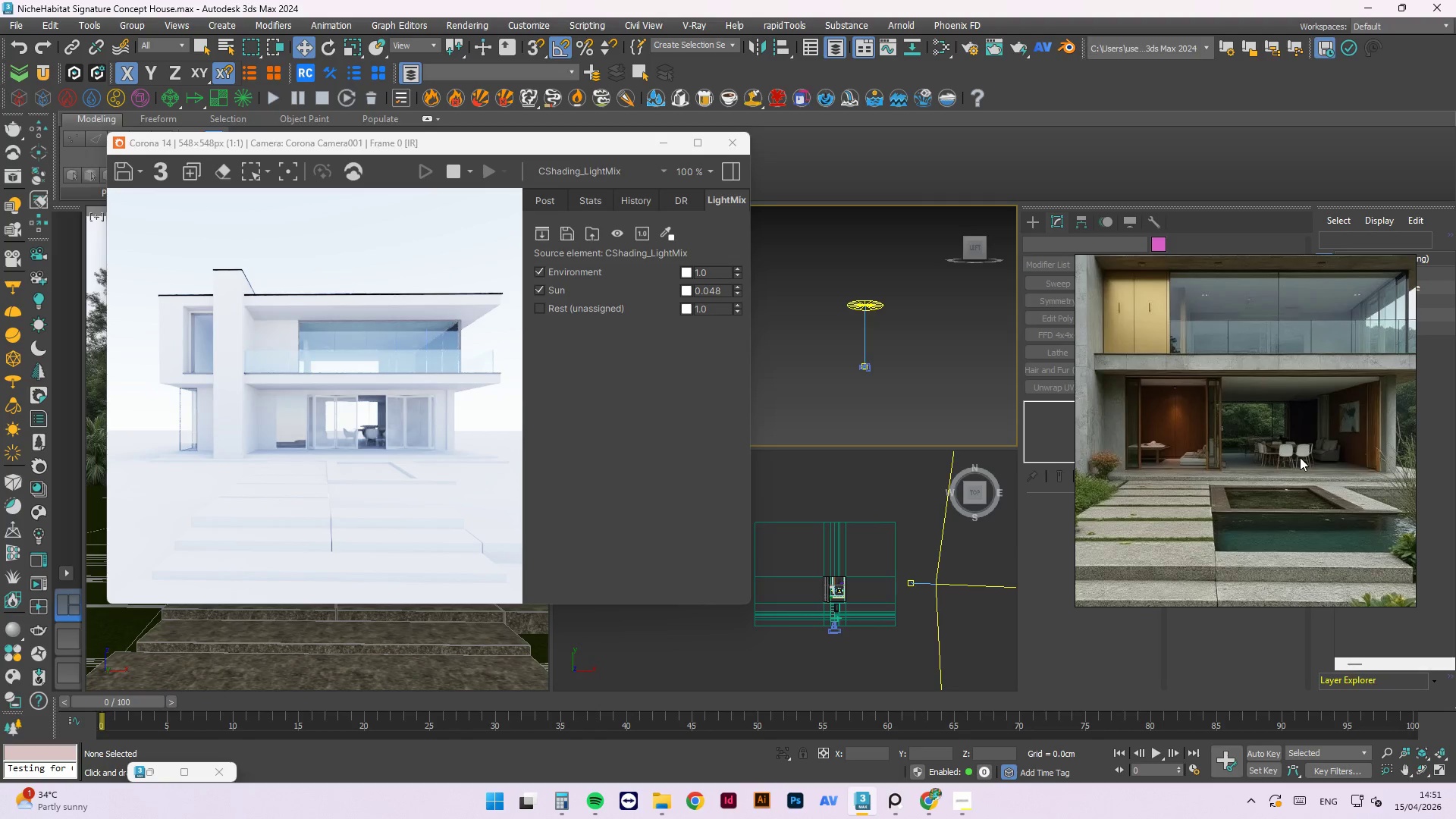 
wait(8.71)
 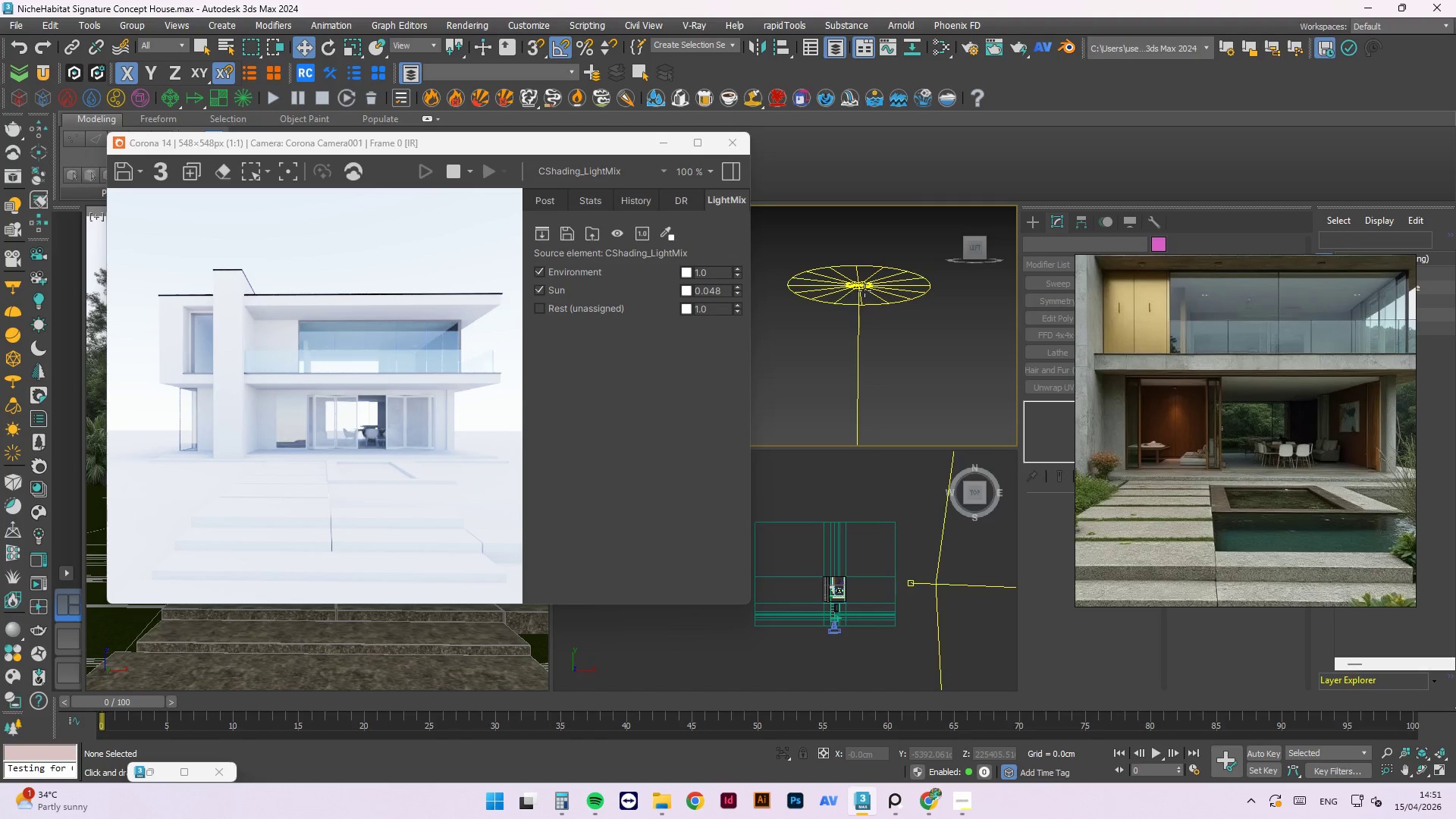 
left_click([864, 290])
 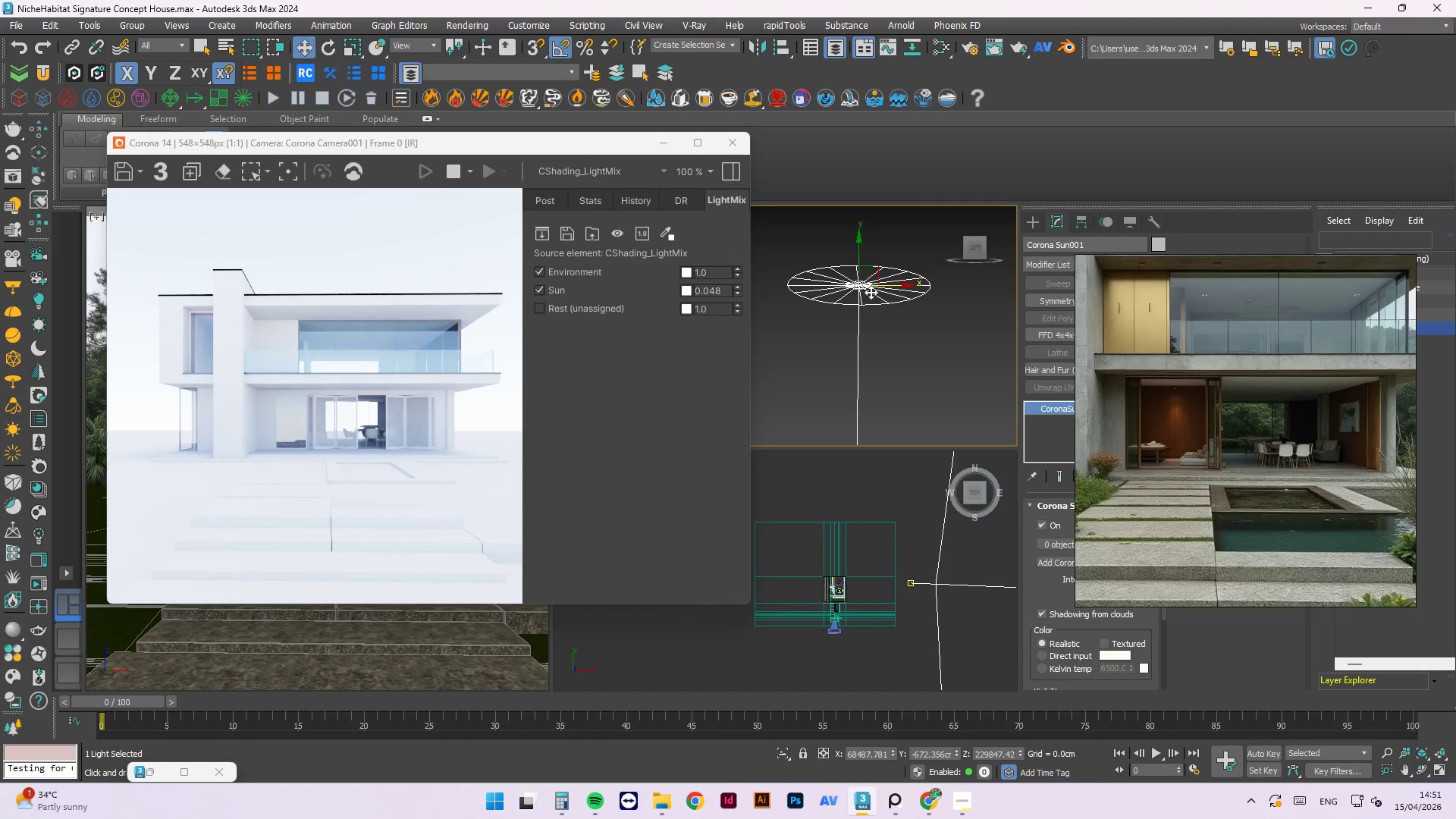 
scroll: coordinate [868, 284], scroll_direction: up, amount: 6.0
 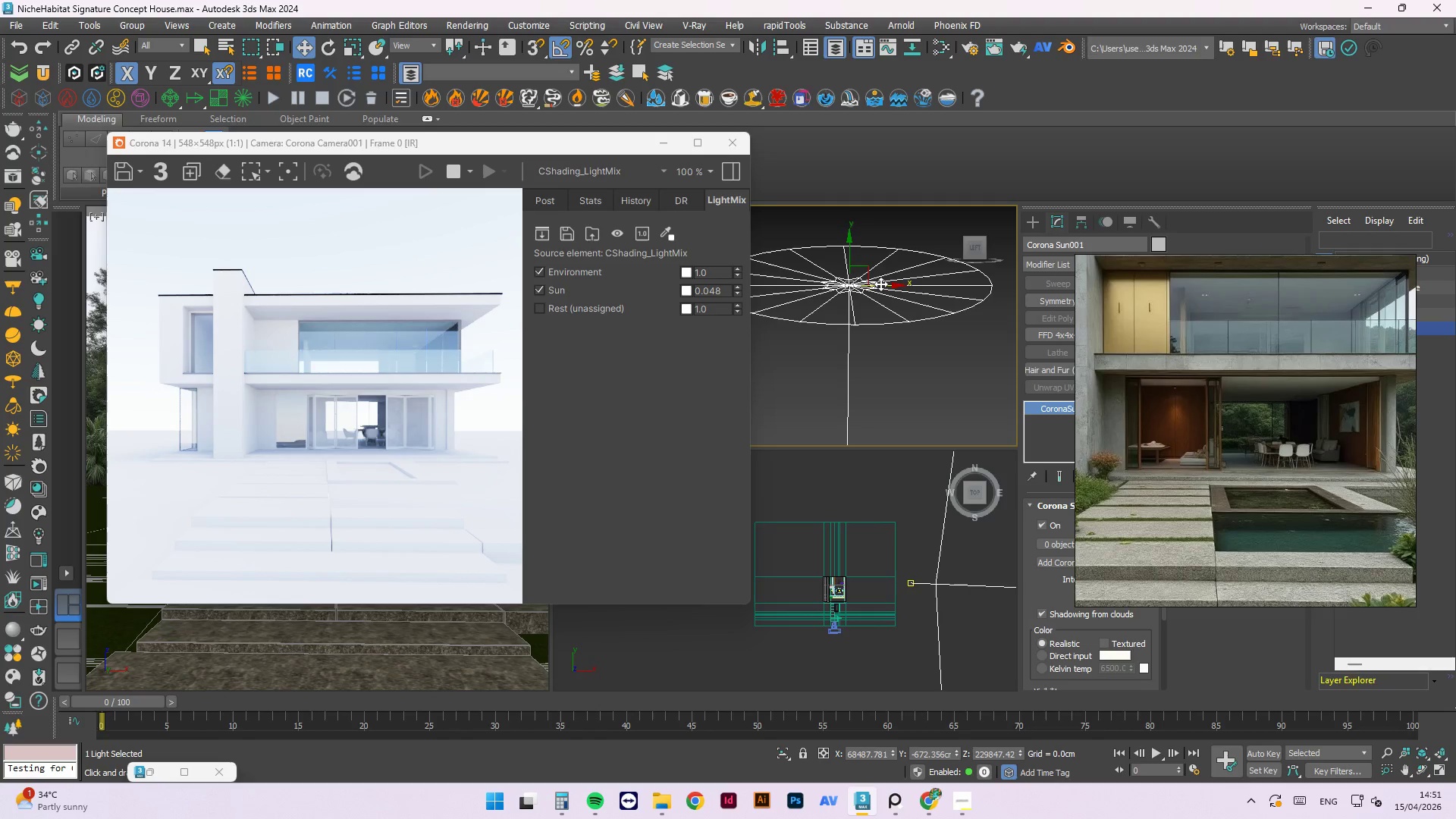 
left_click_drag(start_coordinate=[880, 284], to_coordinate=[885, 281])
 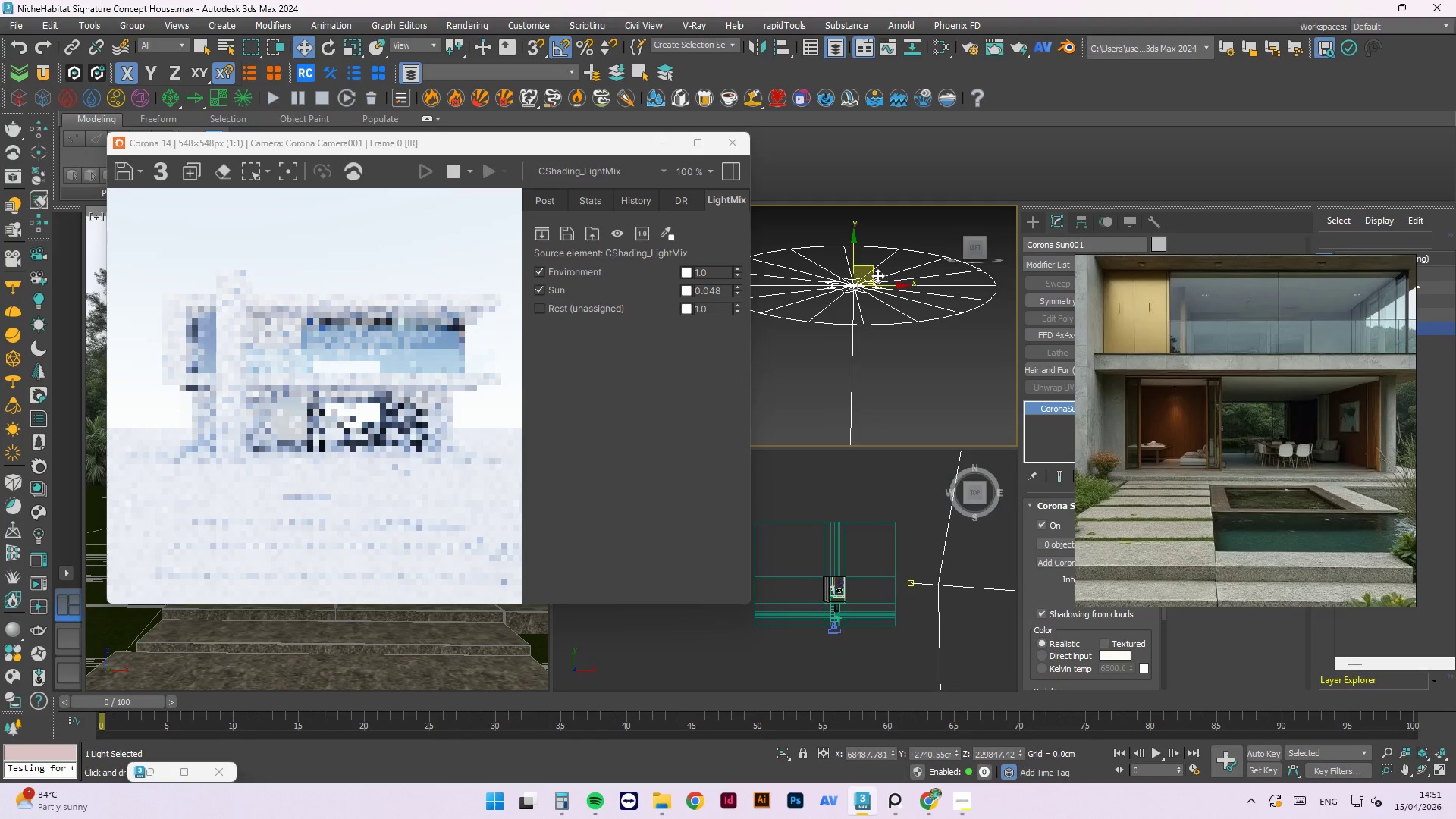 
scroll: coordinate [877, 275], scroll_direction: down, amount: 2.0
 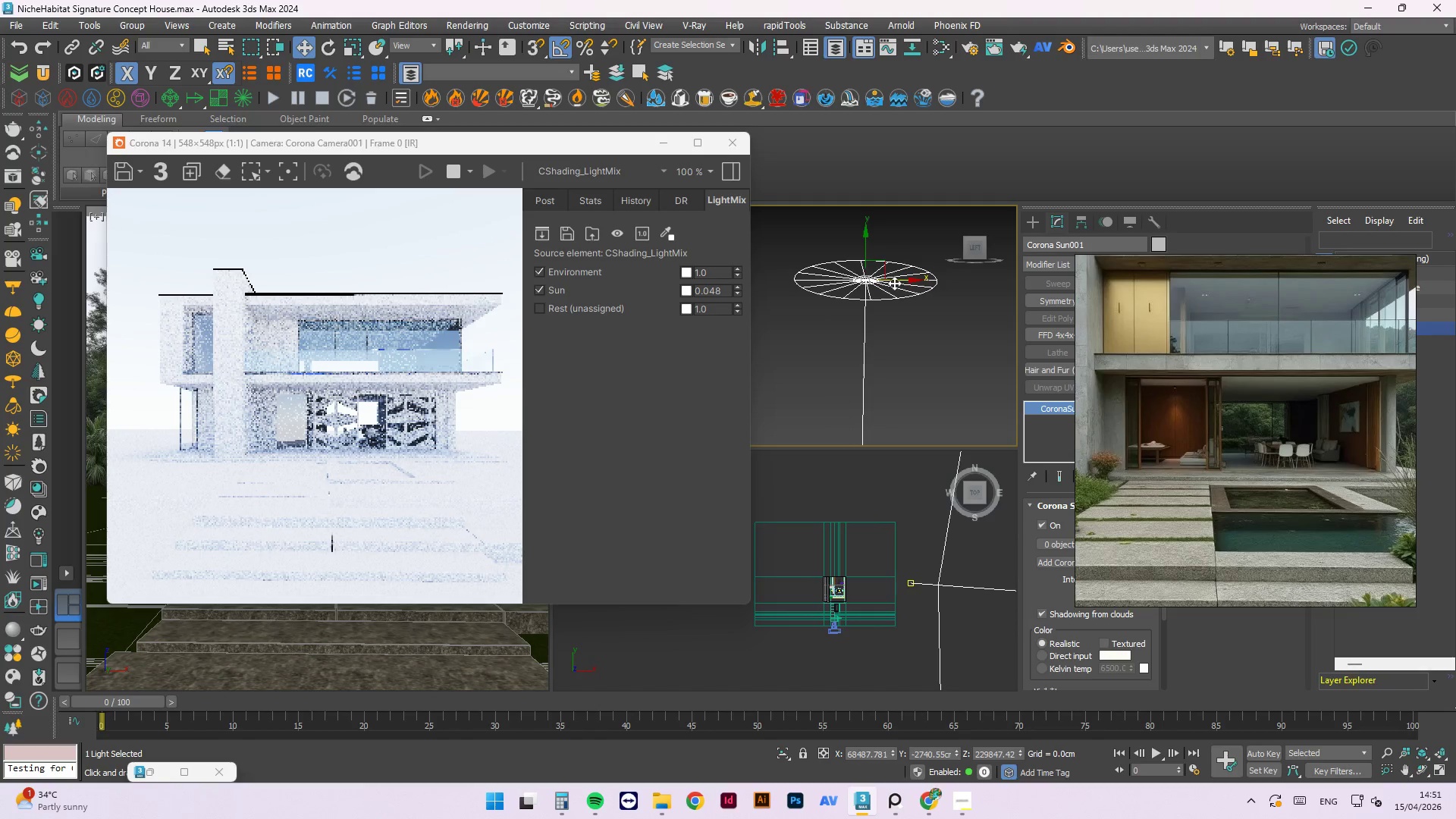 
left_click_drag(start_coordinate=[896, 283], to_coordinate=[892, 283])
 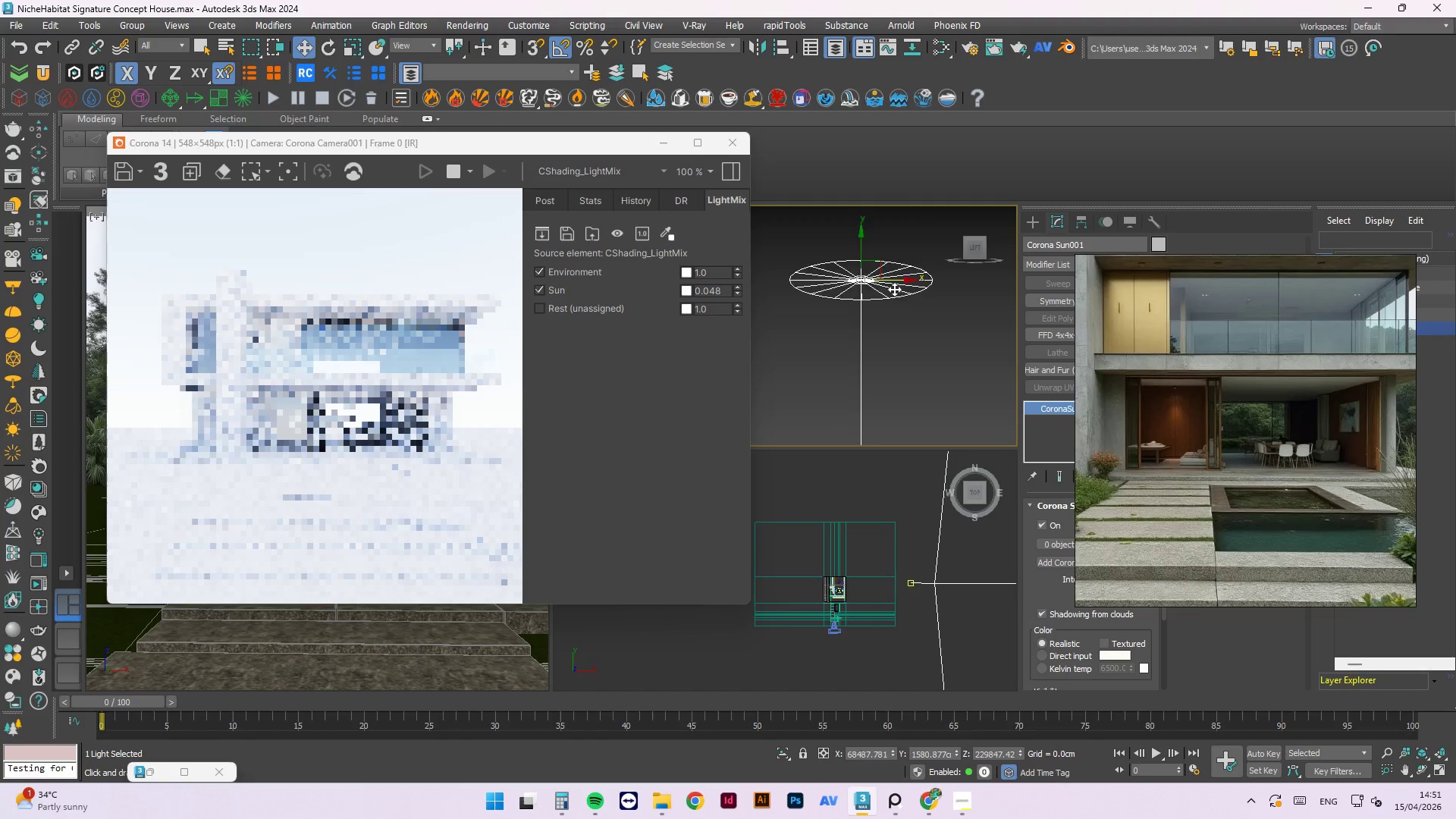 
scroll: coordinate [894, 299], scroll_direction: down, amount: 3.0
 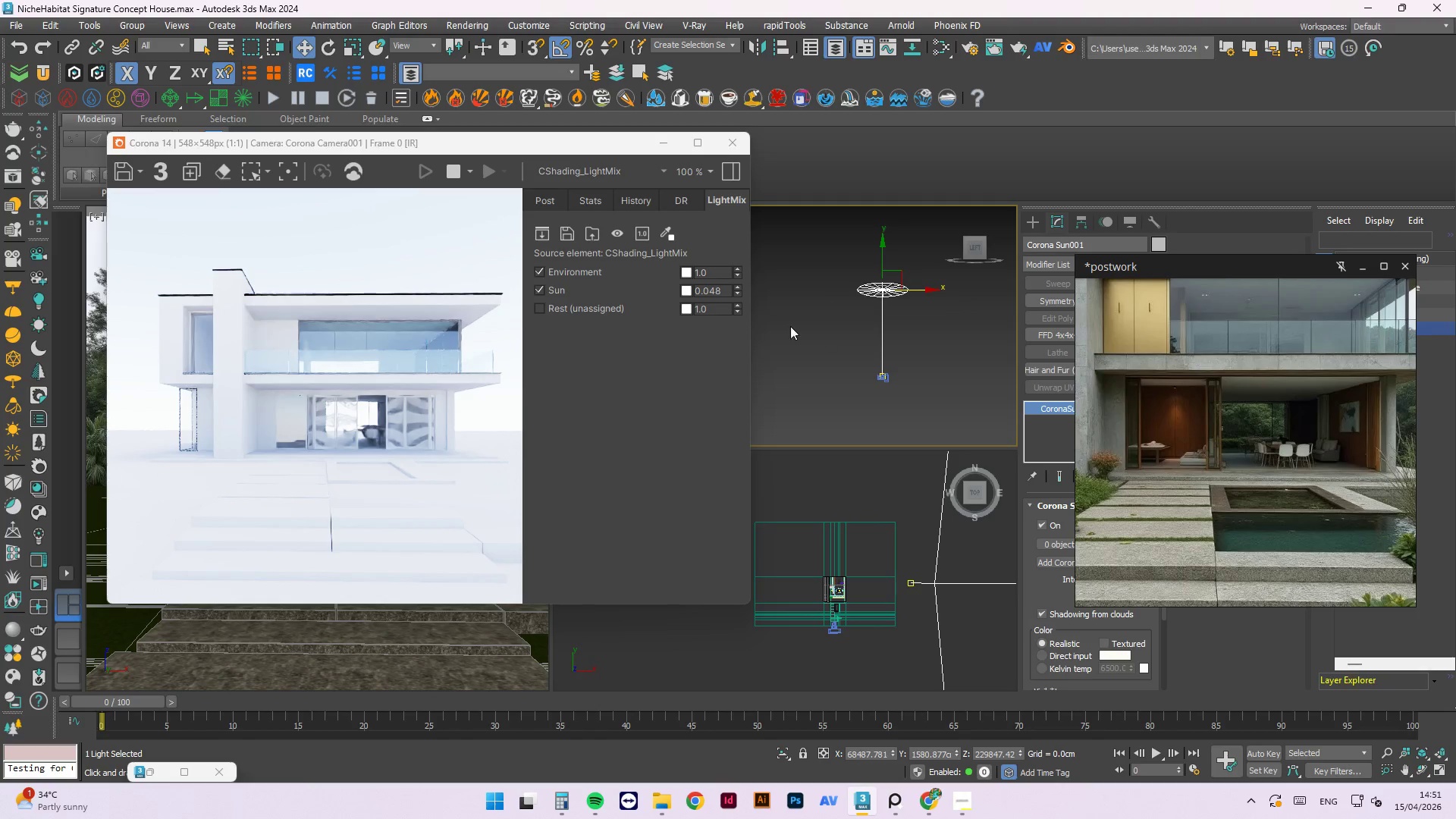 
left_click_drag(start_coordinate=[737, 289], to_coordinate=[744, 290])
 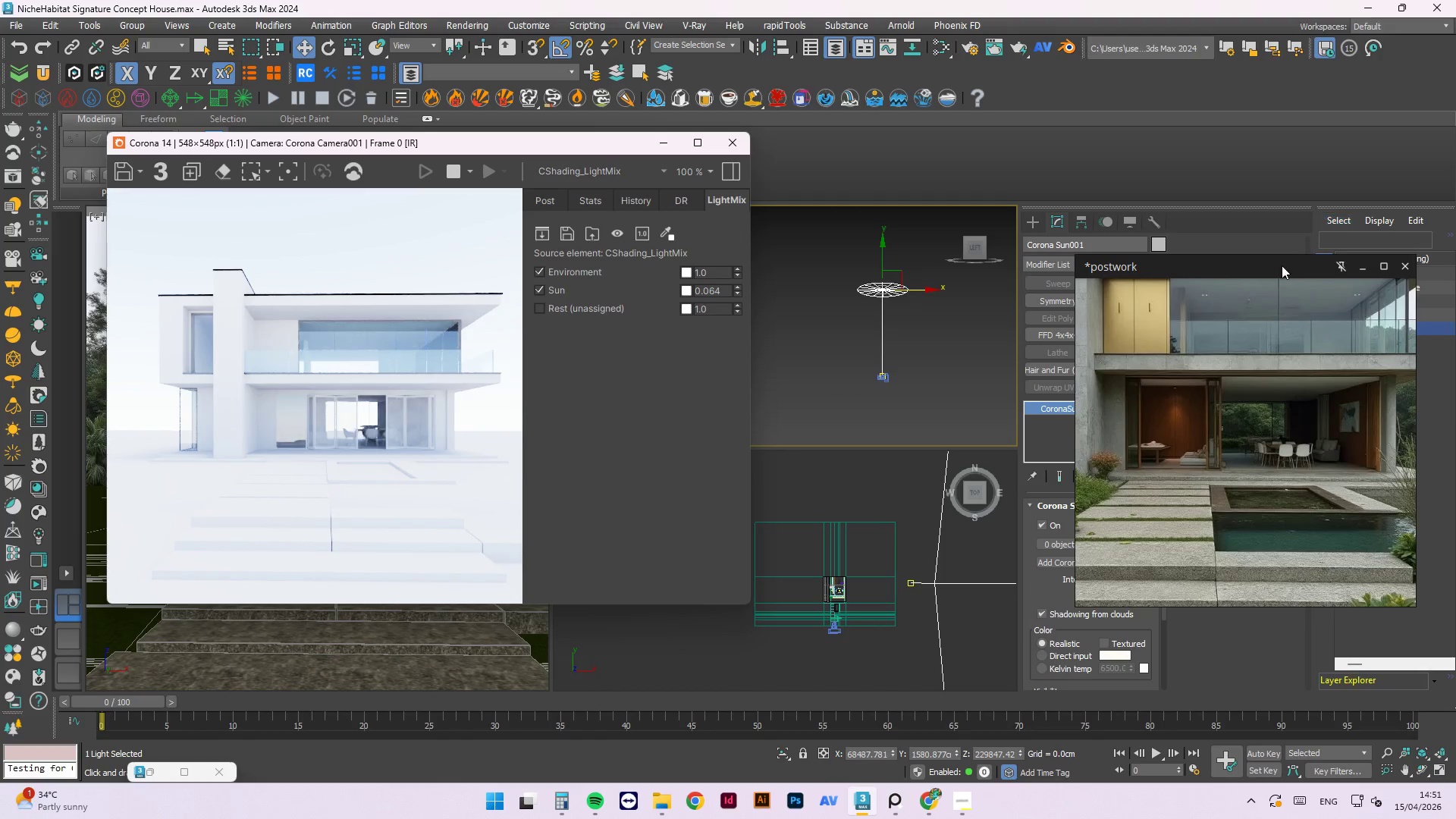 
left_click_drag(start_coordinate=[1276, 269], to_coordinate=[626, 376])
 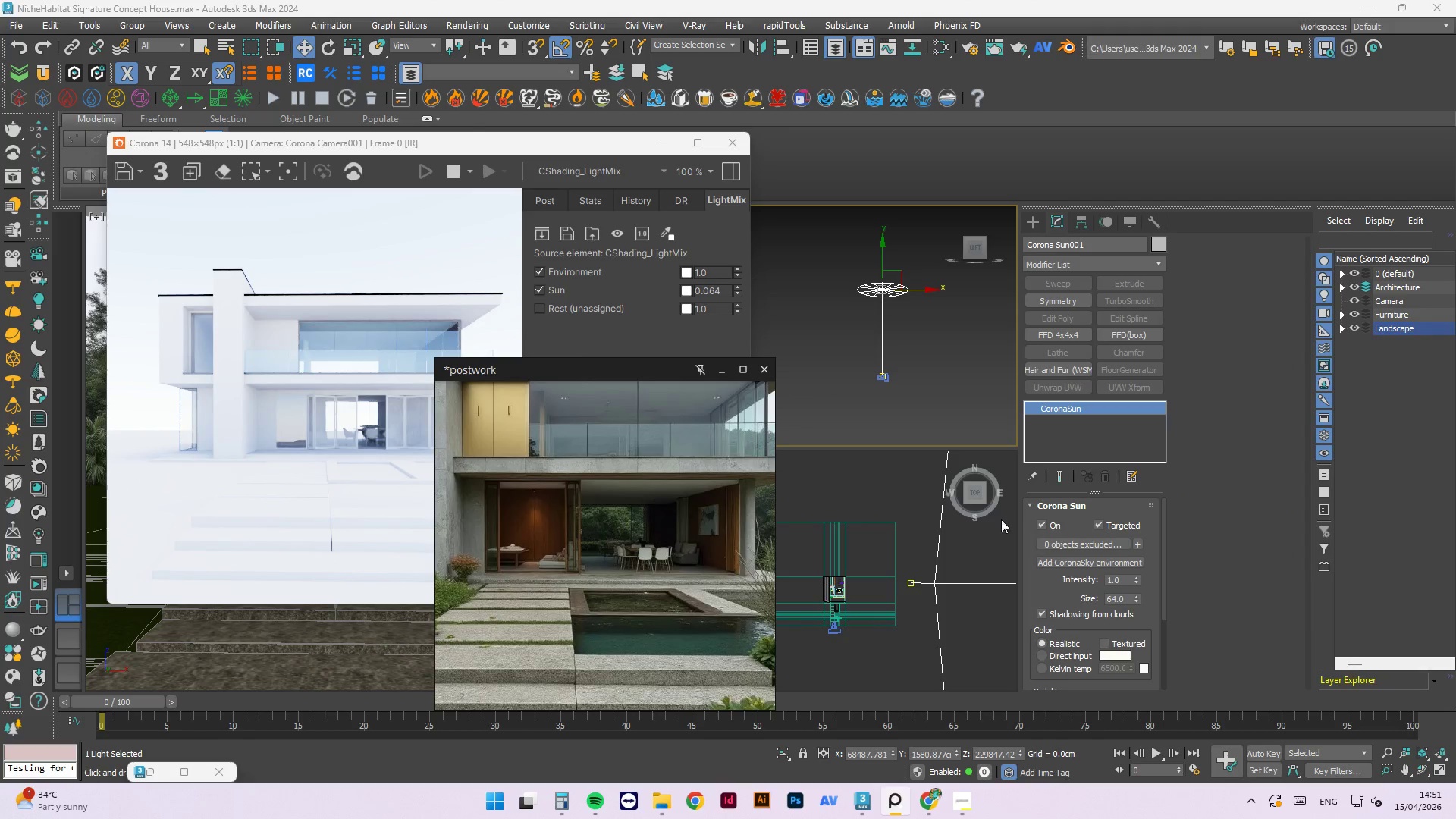 
left_click([931, 426])
 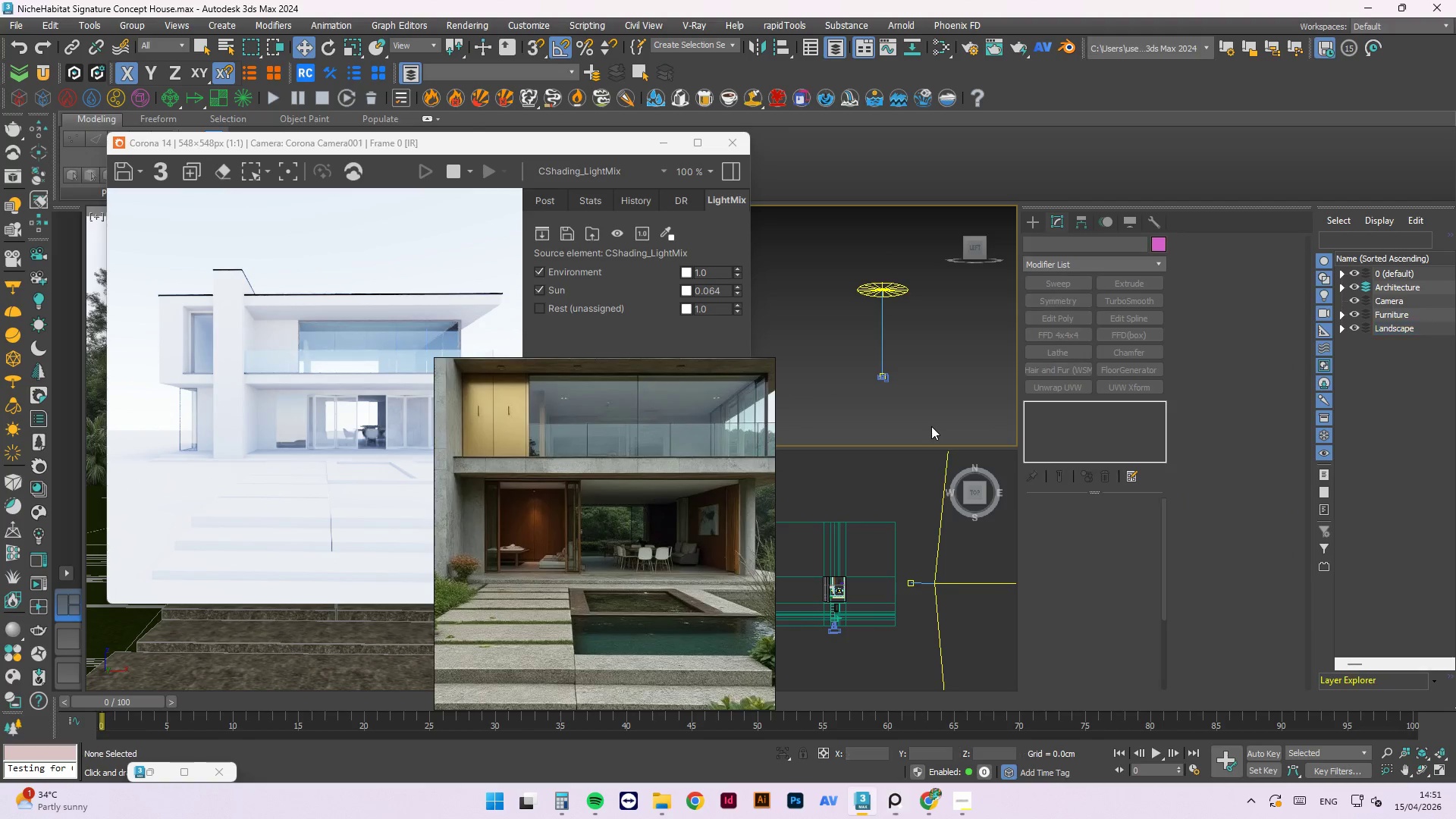 
key(Control+S)
 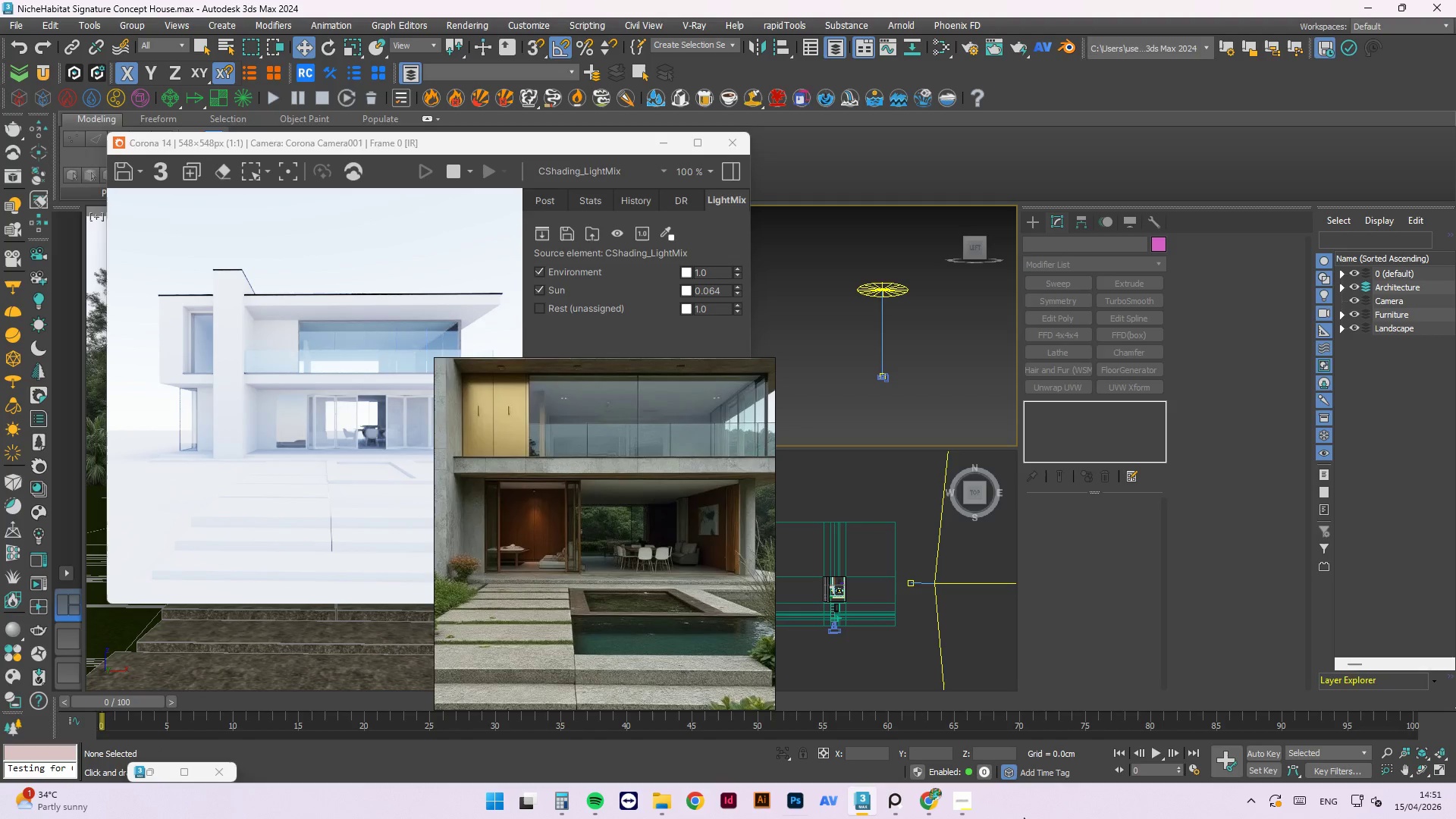 
left_click([899, 287])
 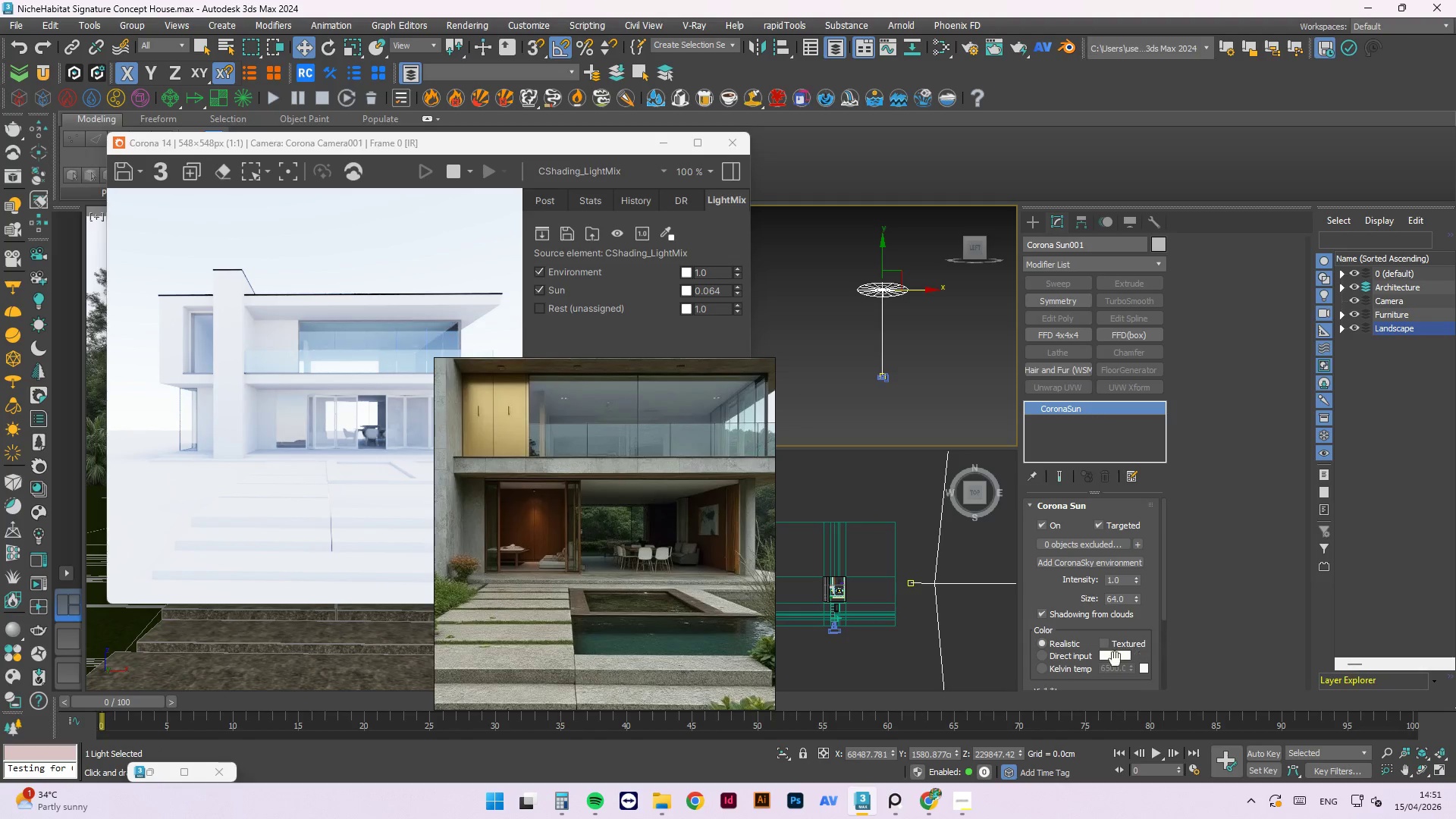 
left_click([1079, 658])
 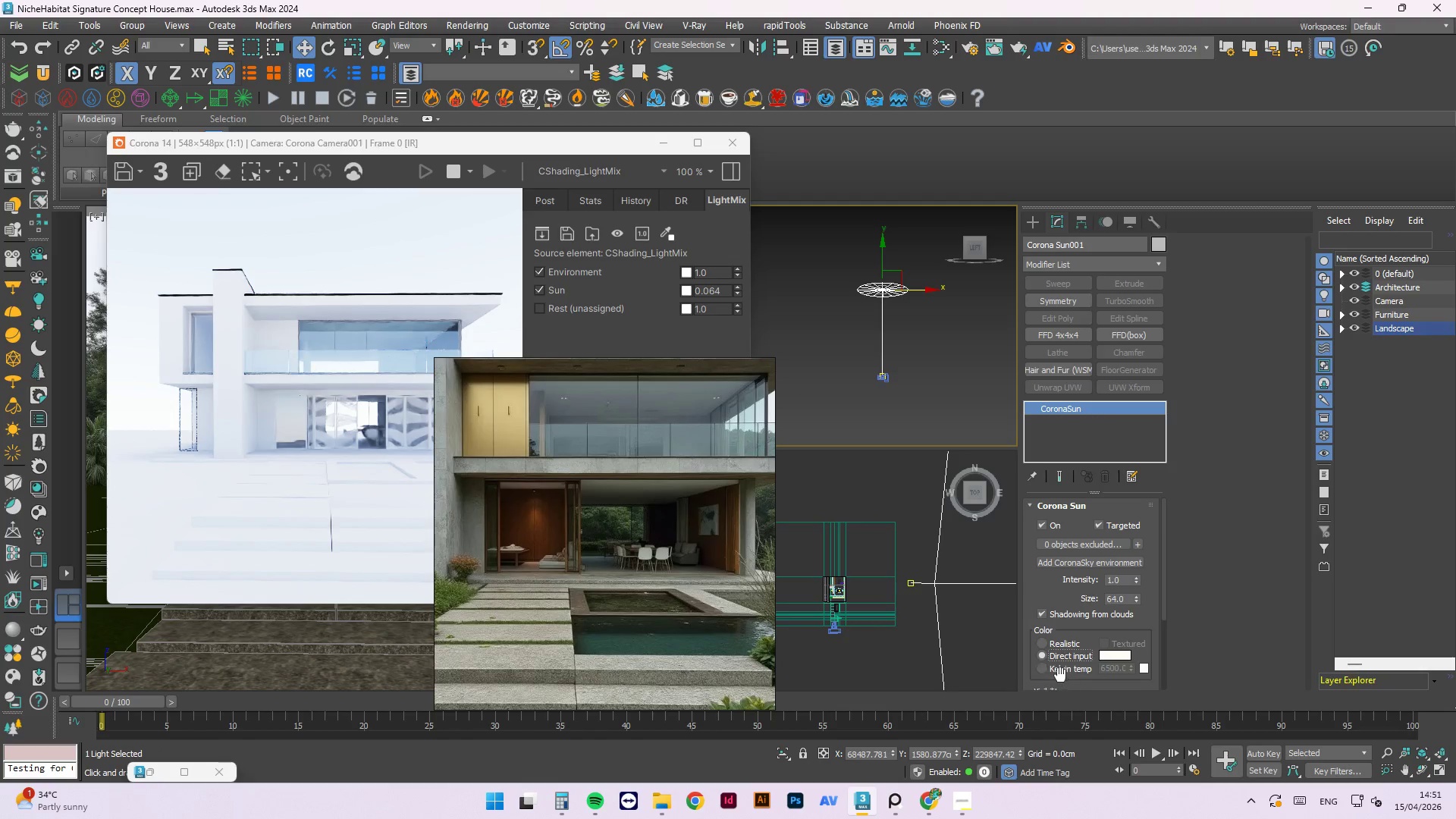 
left_click([1061, 670])
 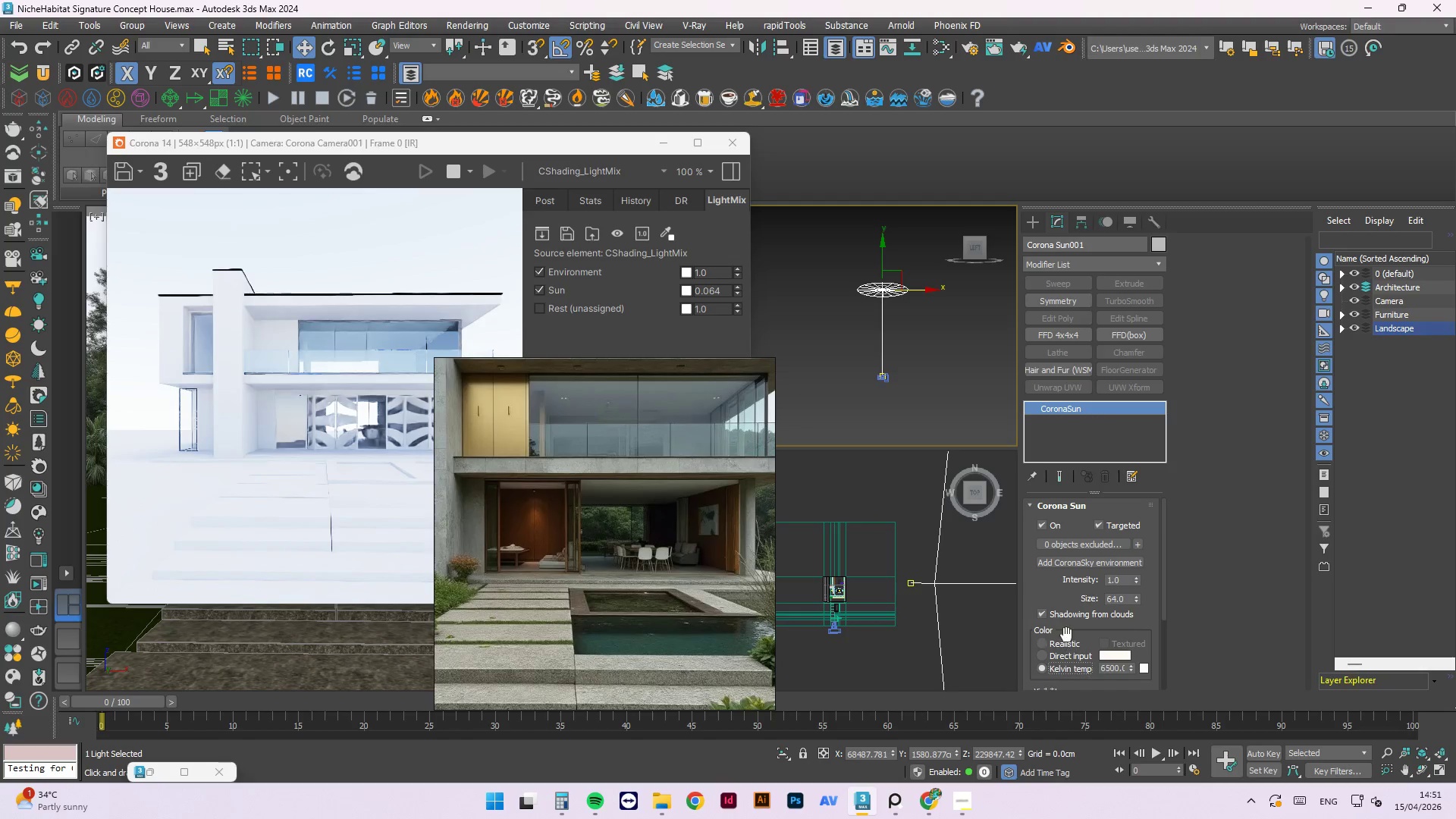 
left_click([1064, 645])
 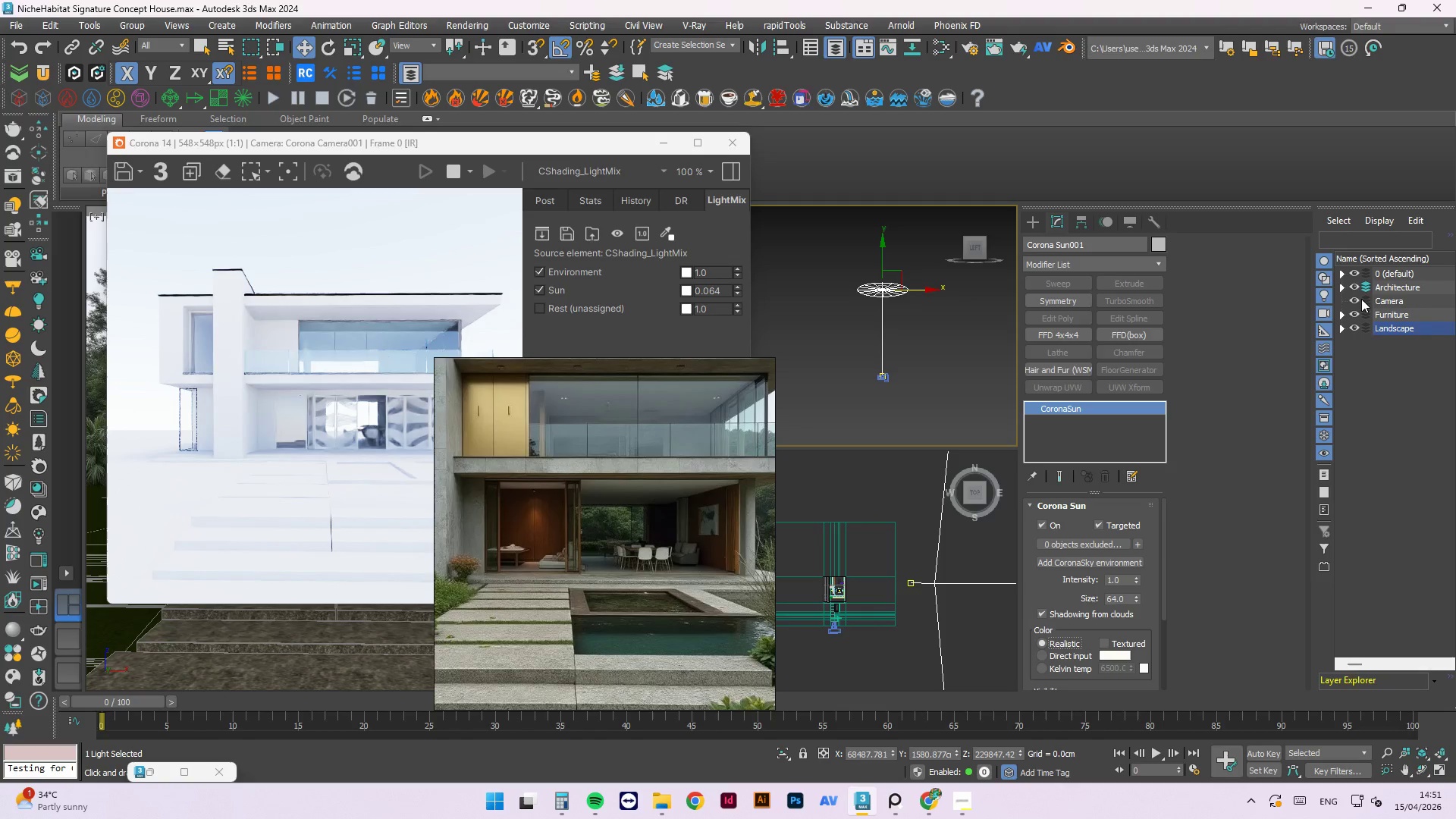 
left_click([1385, 284])
 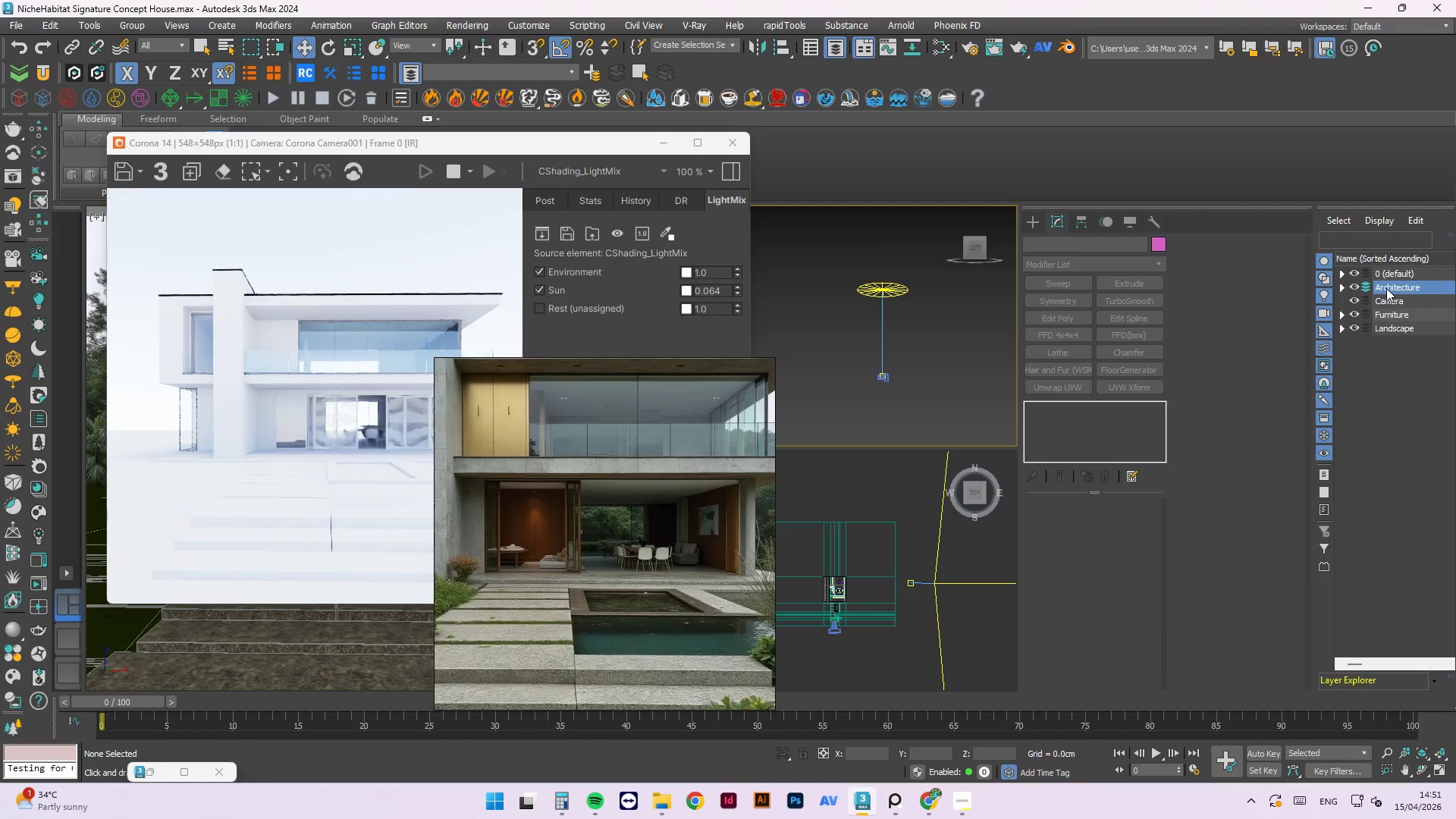 
right_click([1386, 288])
 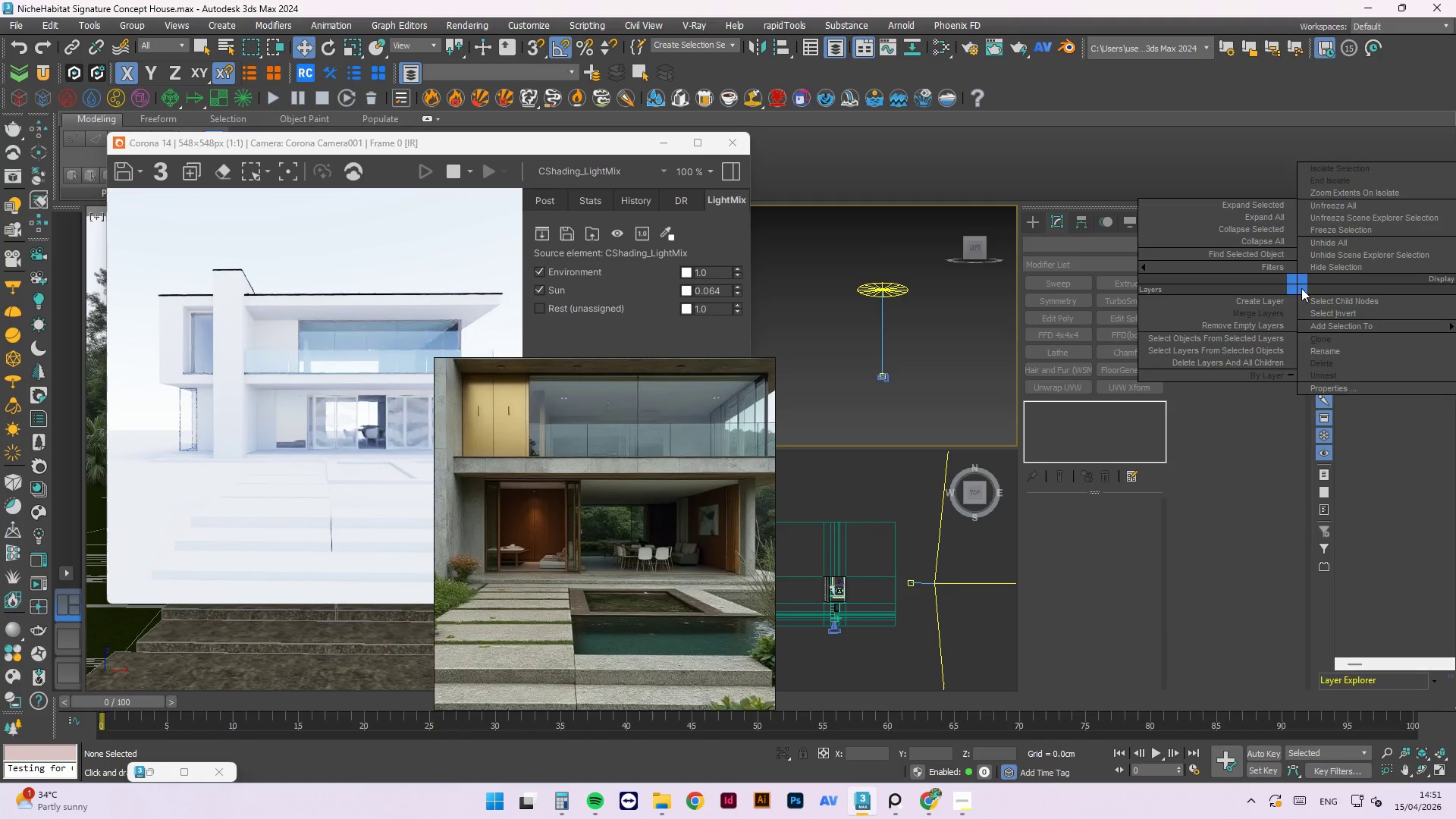 
left_click_drag(start_coordinate=[1349, 515], to_coordinate=[1434, 515])
 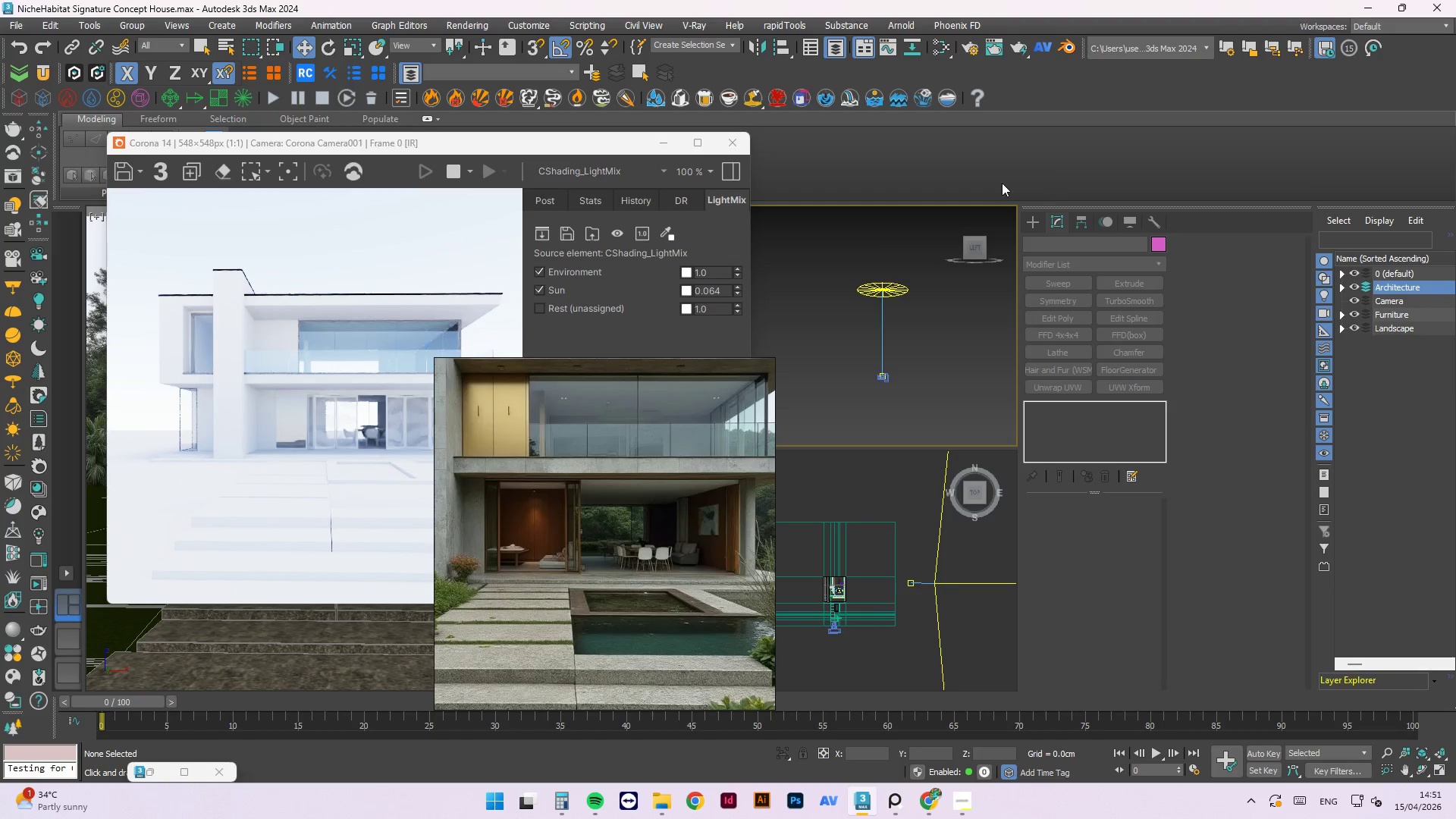 
left_click([1393, 384])
 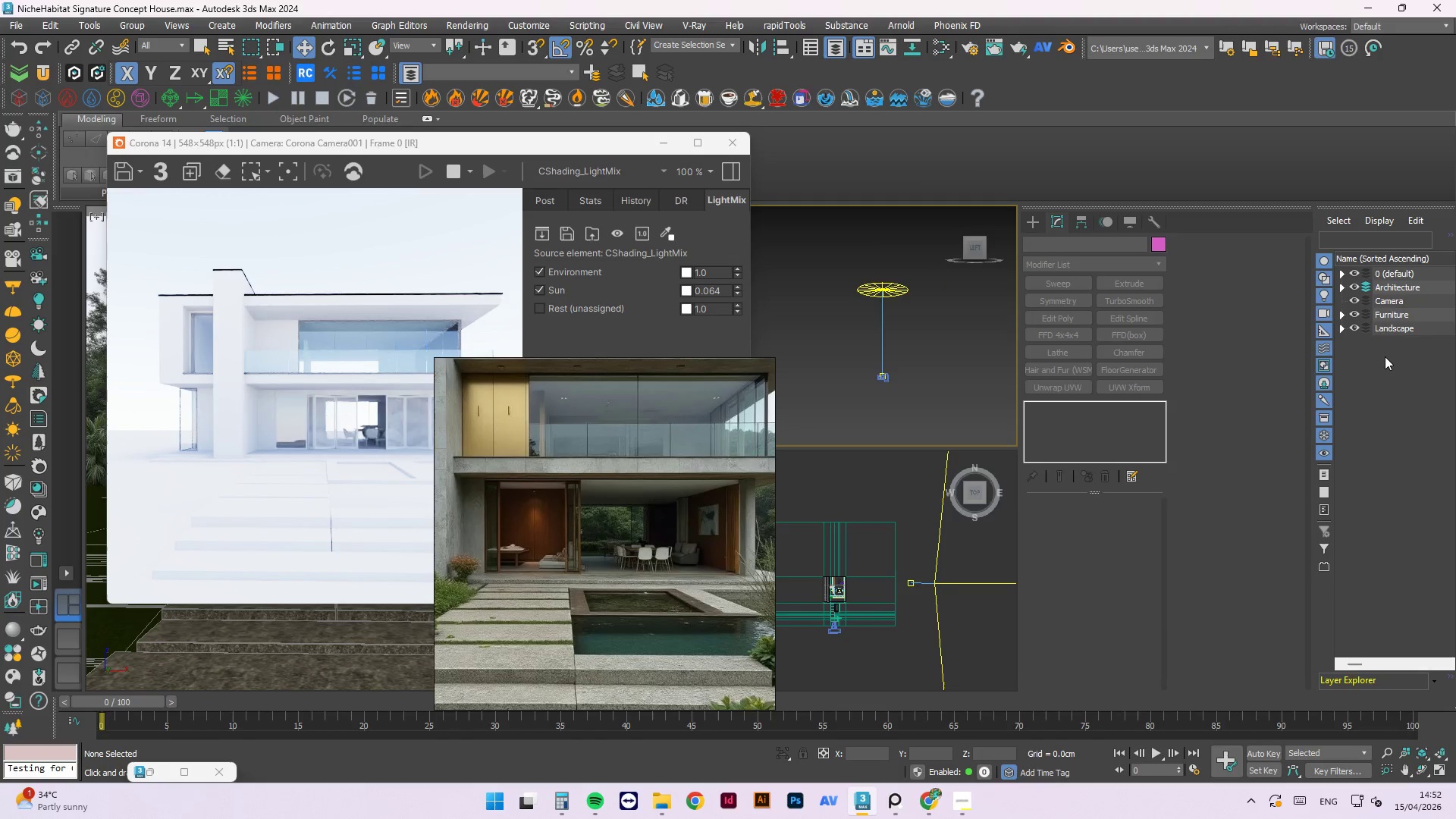 
right_click([1385, 356])
 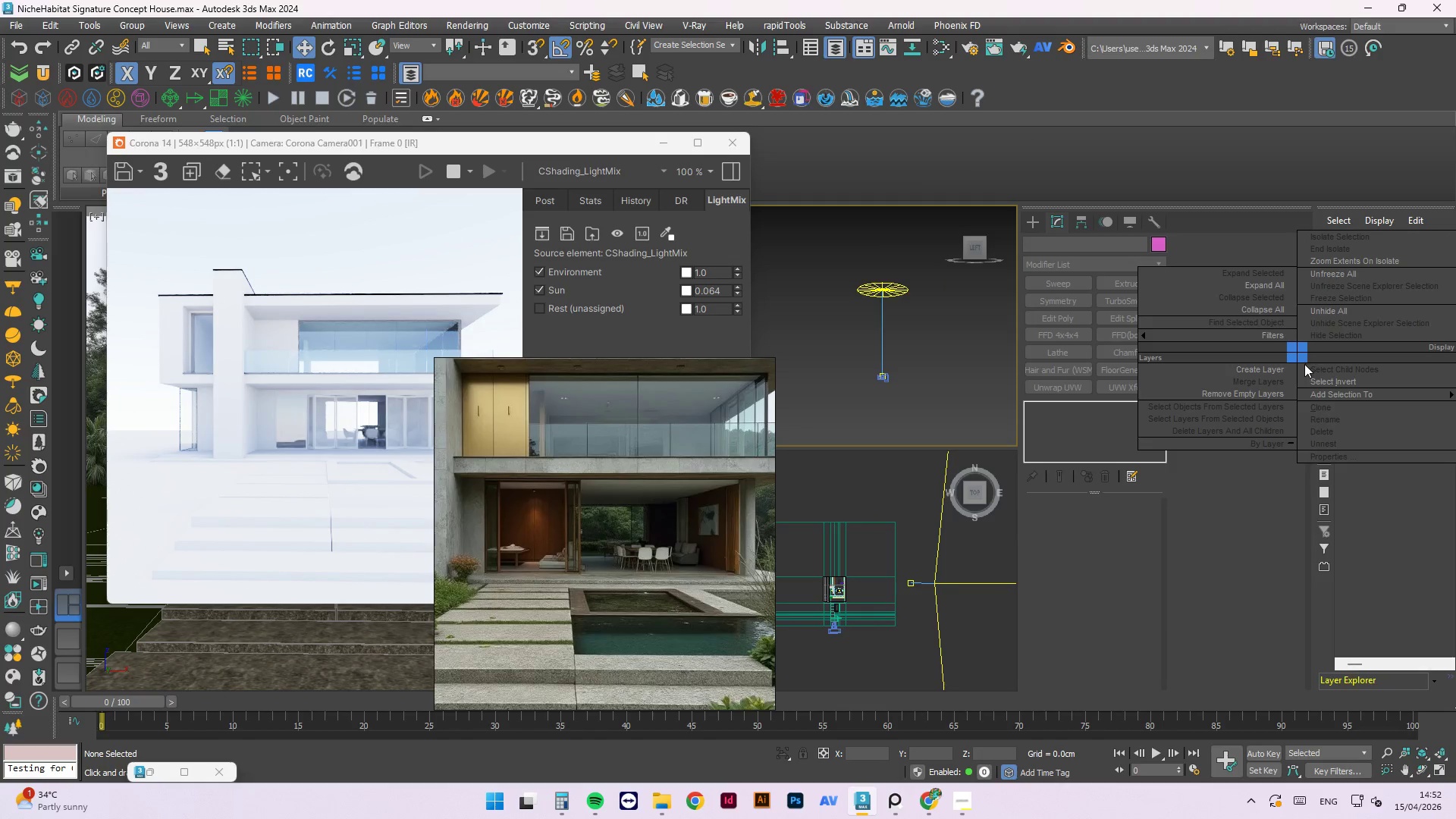 
left_click_drag(start_coordinate=[1282, 366], to_coordinate=[1366, 366])
 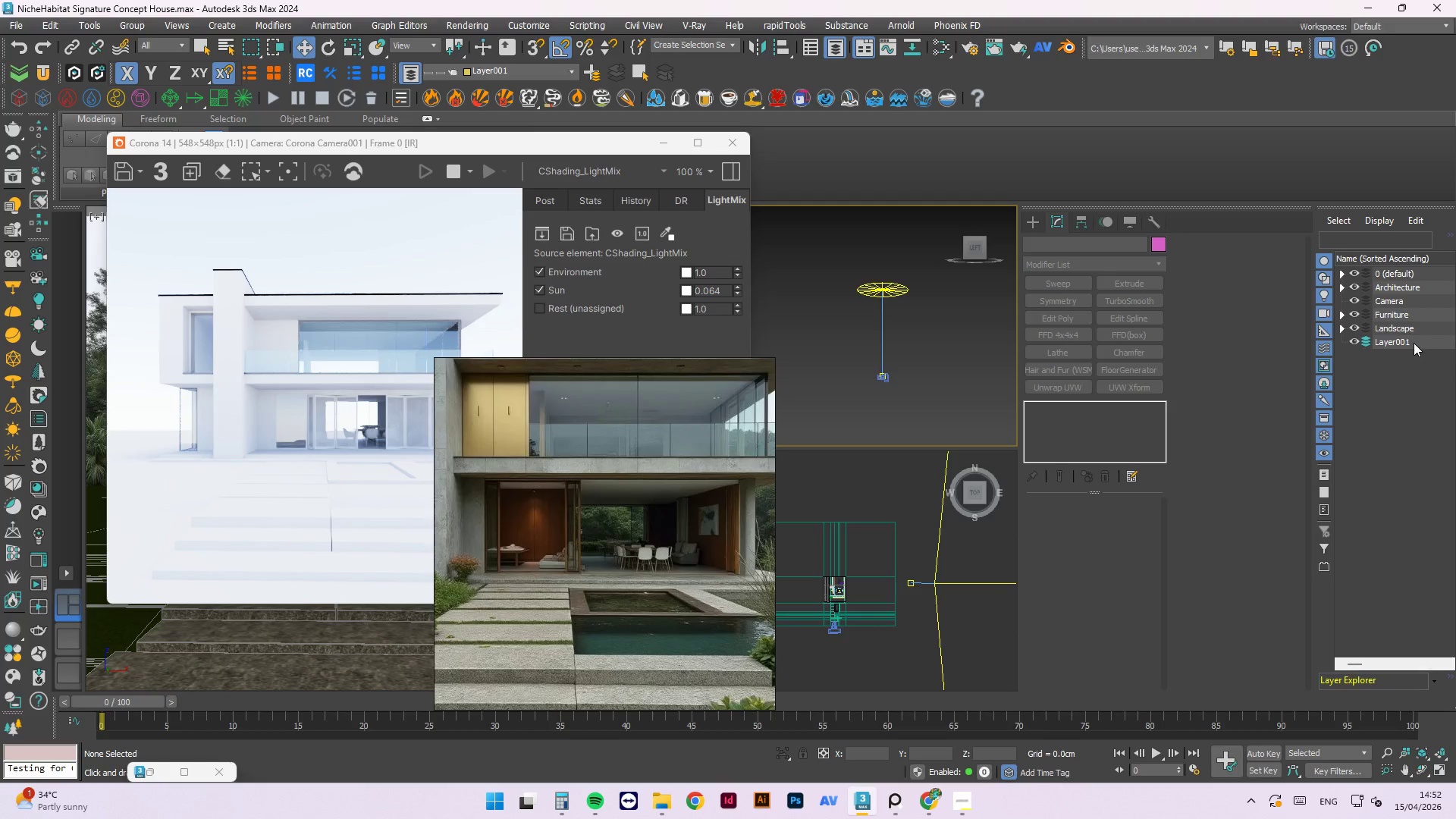 
left_click([1410, 343])
 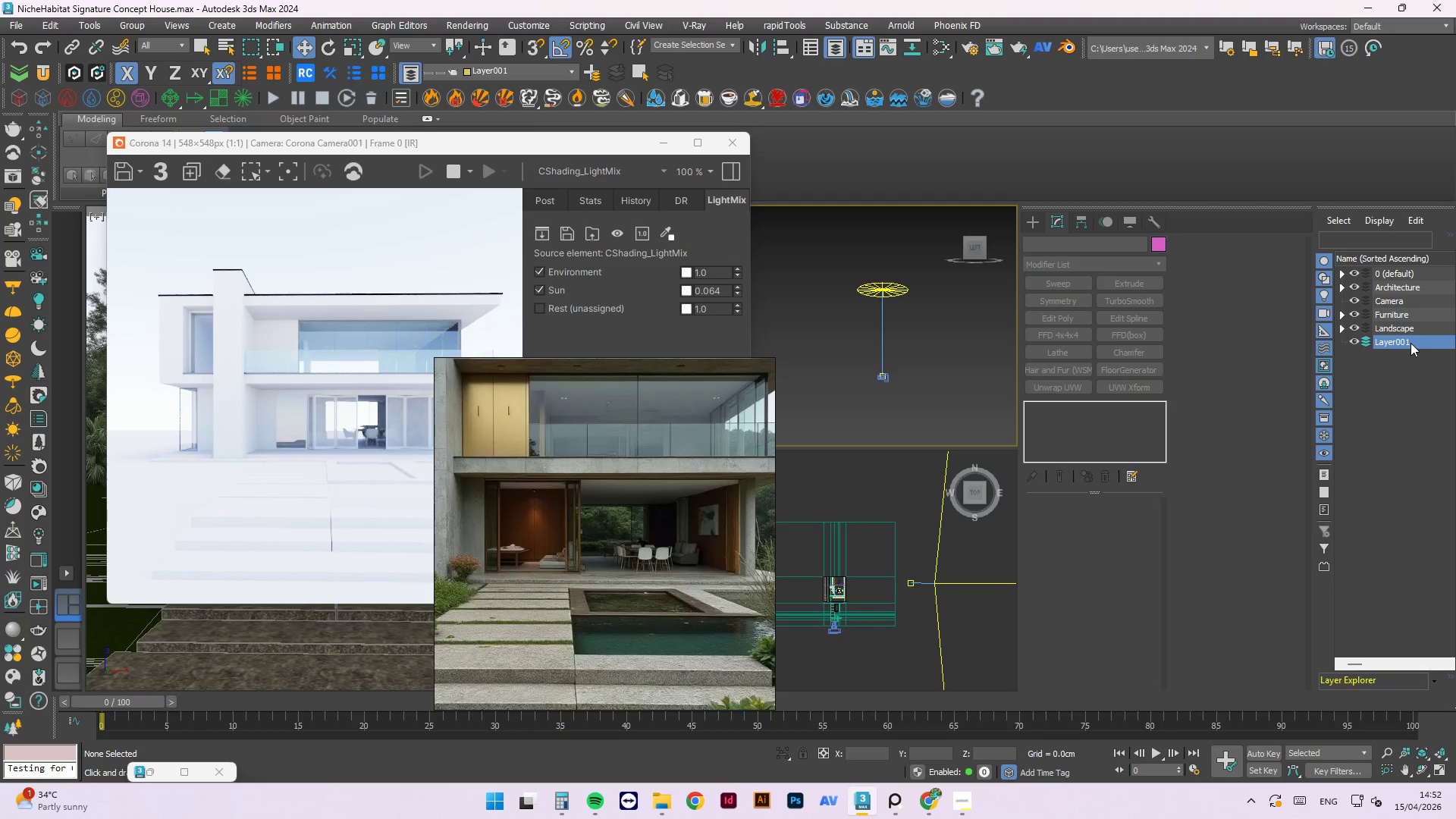 
right_click([1410, 343])
 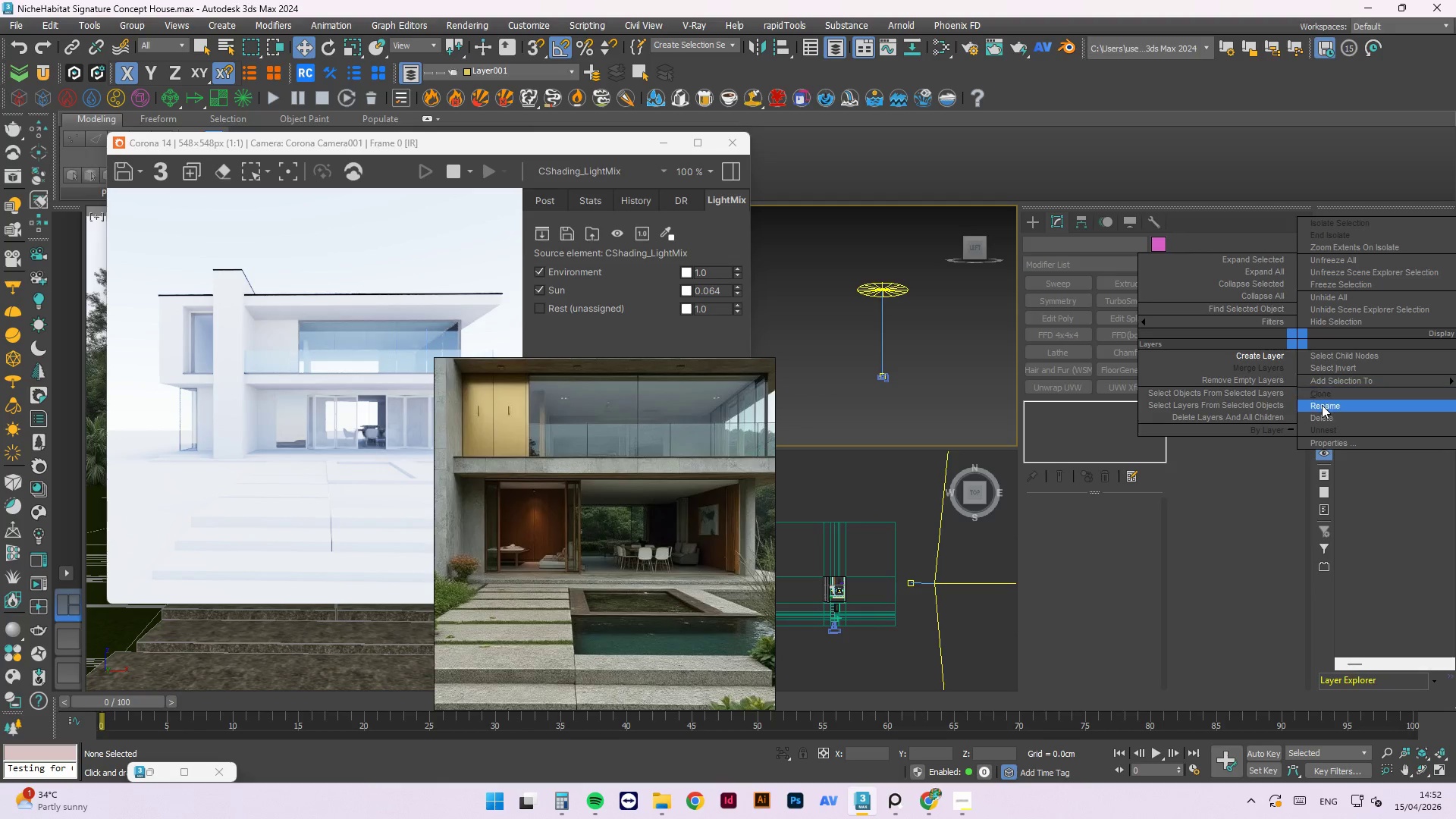 
left_click_drag(start_coordinate=[1329, 405], to_coordinate=[1438, 405])
 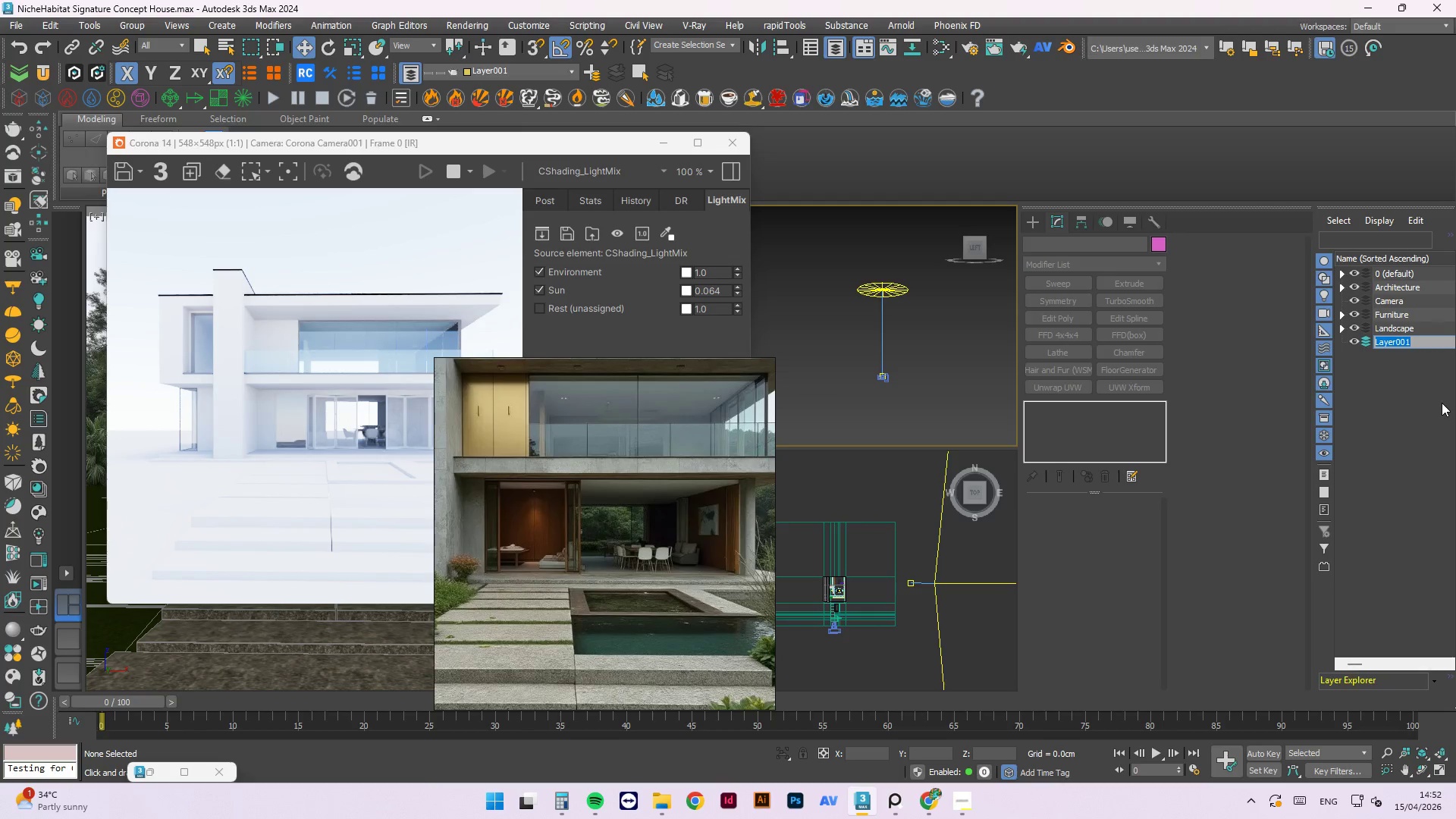 
type(Lighting)
 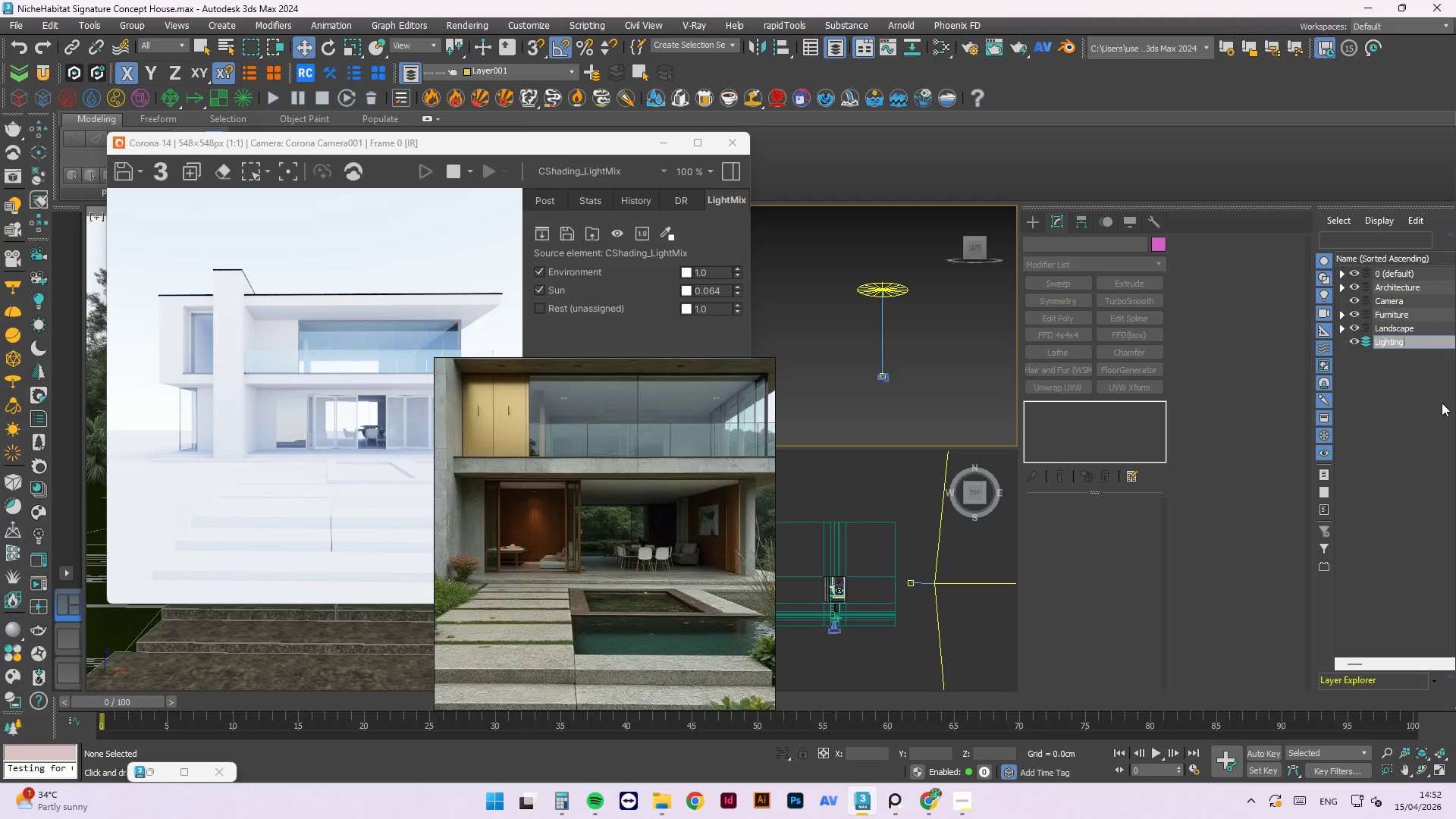 
key(Enter)
 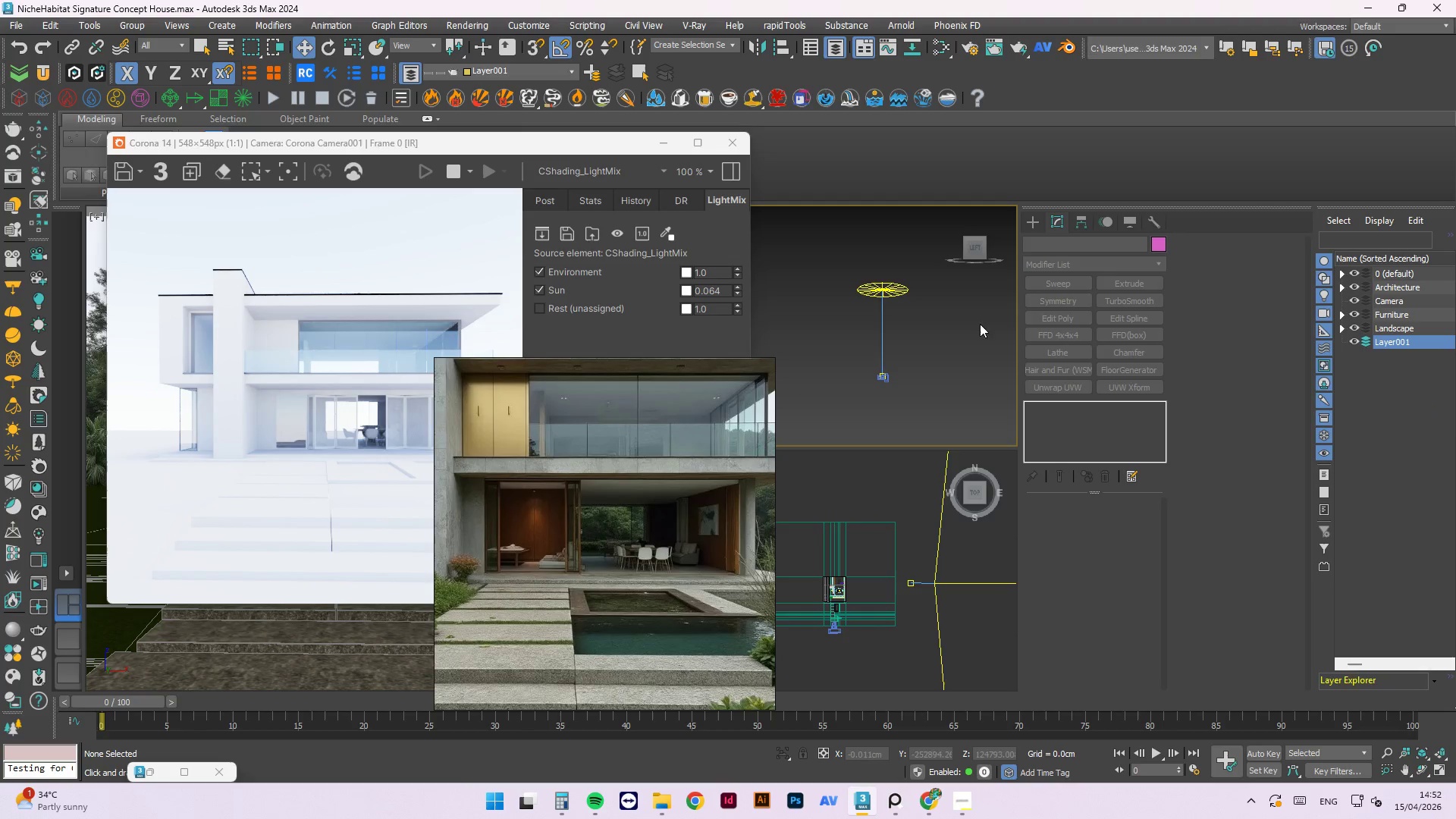 
left_click([879, 289])
 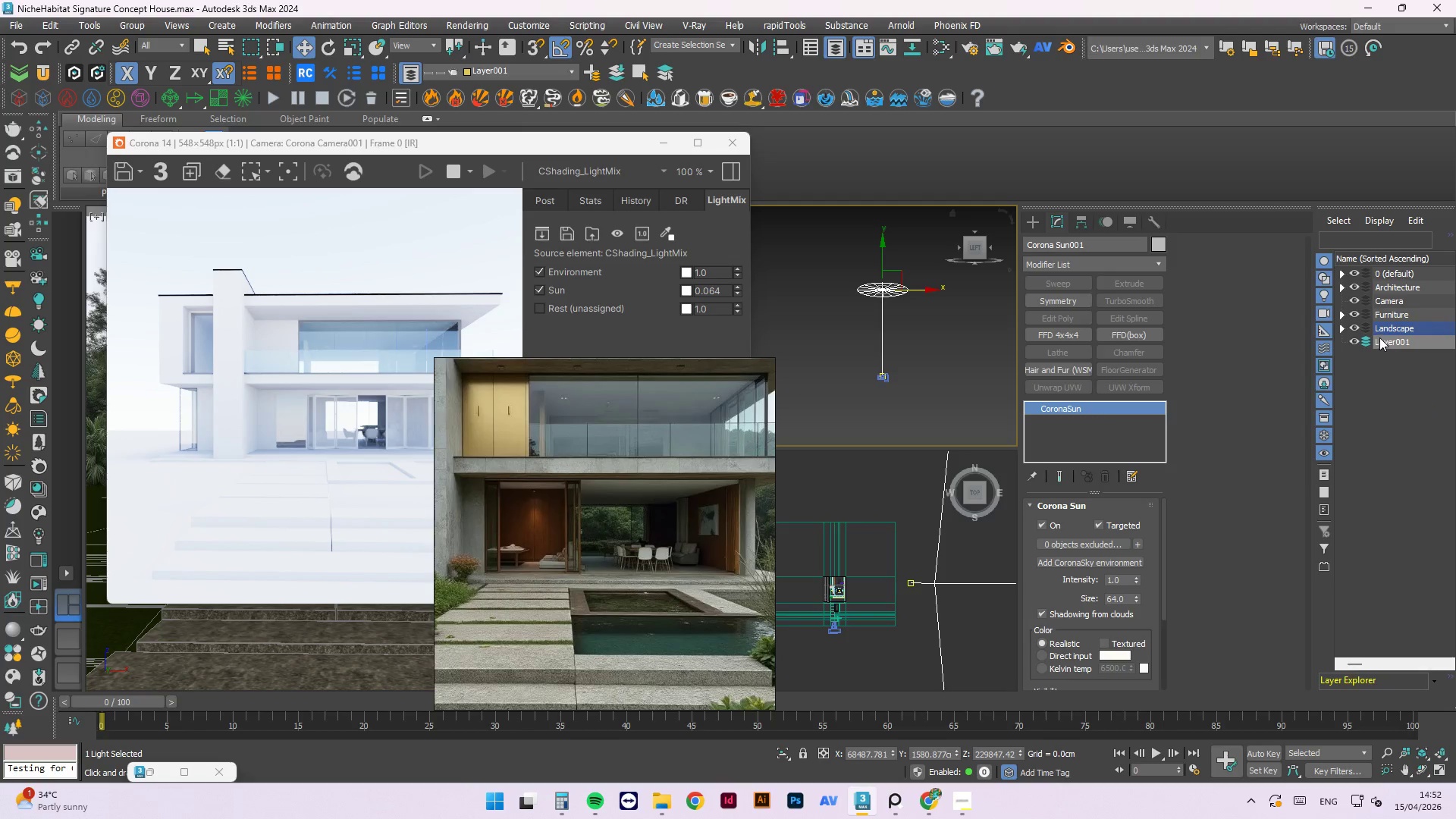 
right_click([1387, 327])
 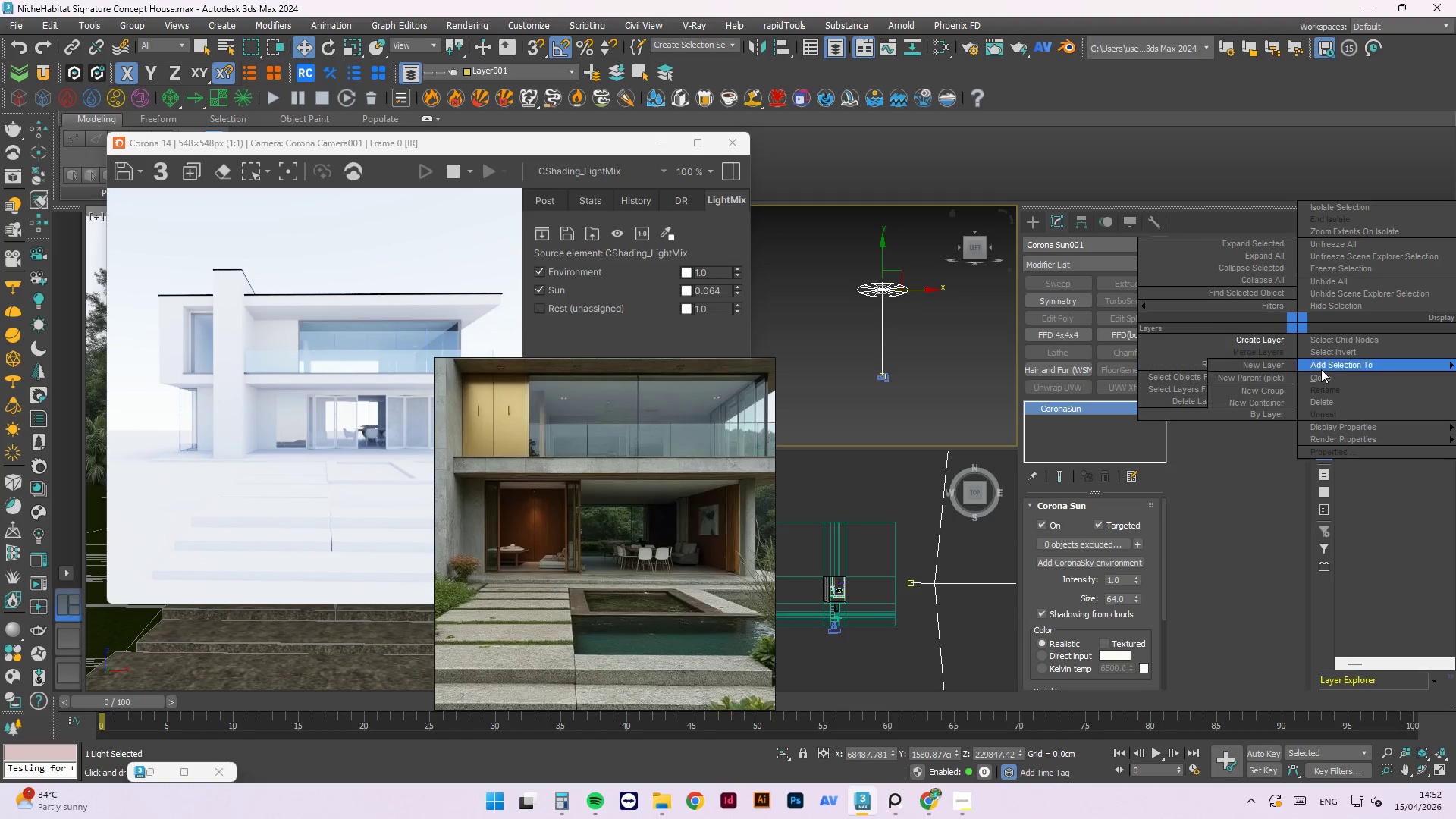 
left_click_drag(start_coordinate=[1283, 378], to_coordinate=[1369, 378])
 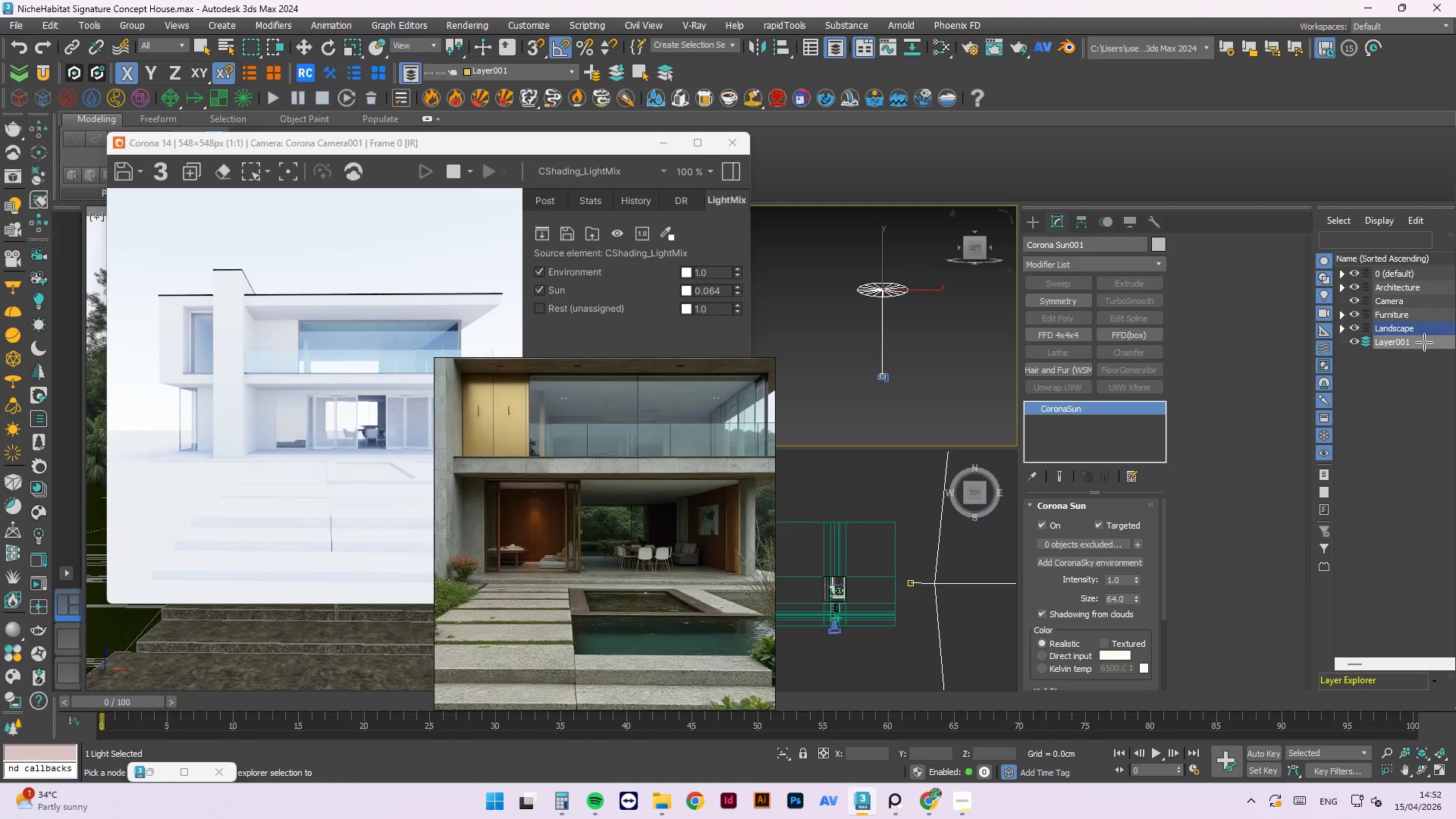 
left_click([1419, 343])
 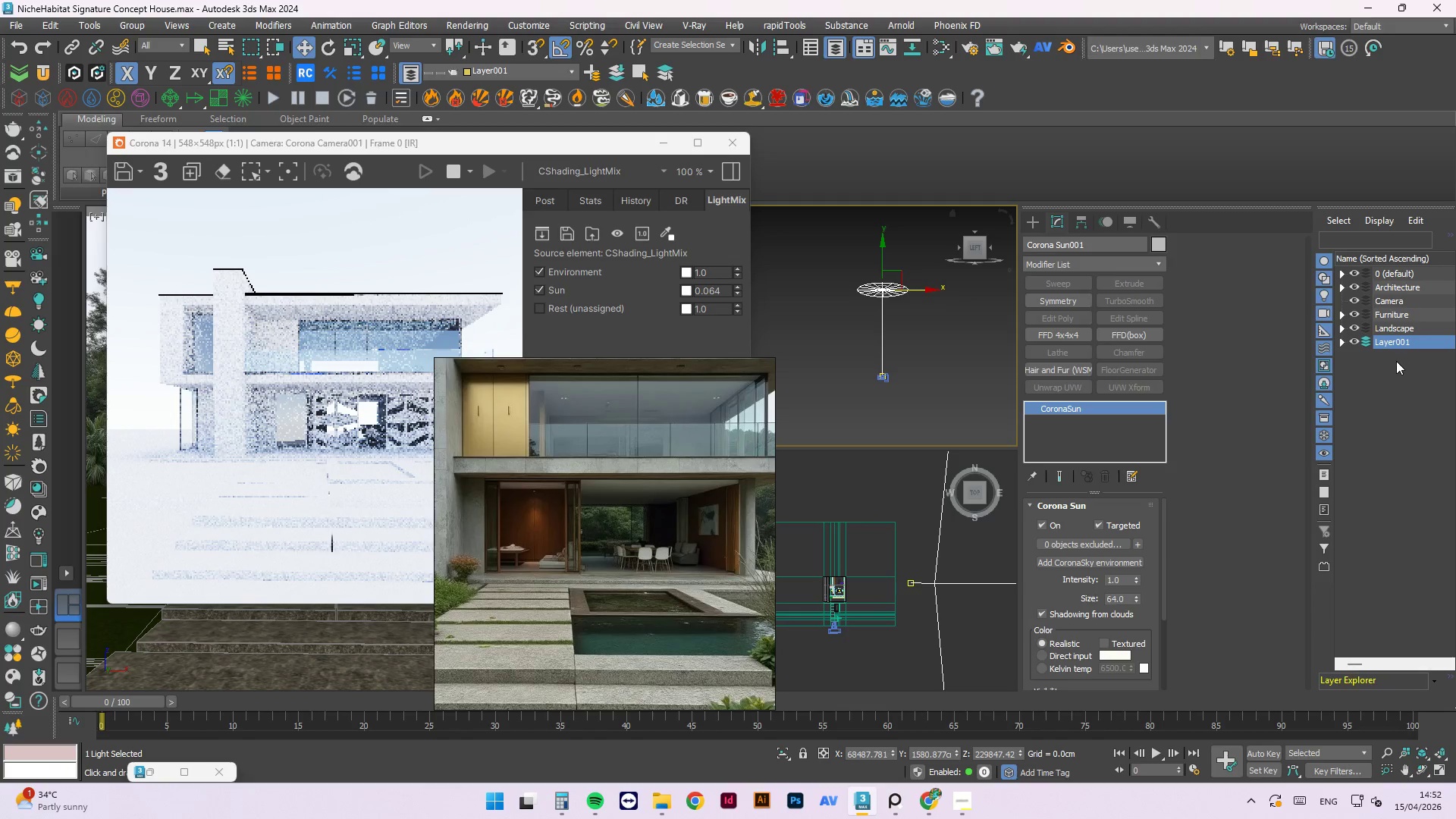 
right_click([1395, 342])
 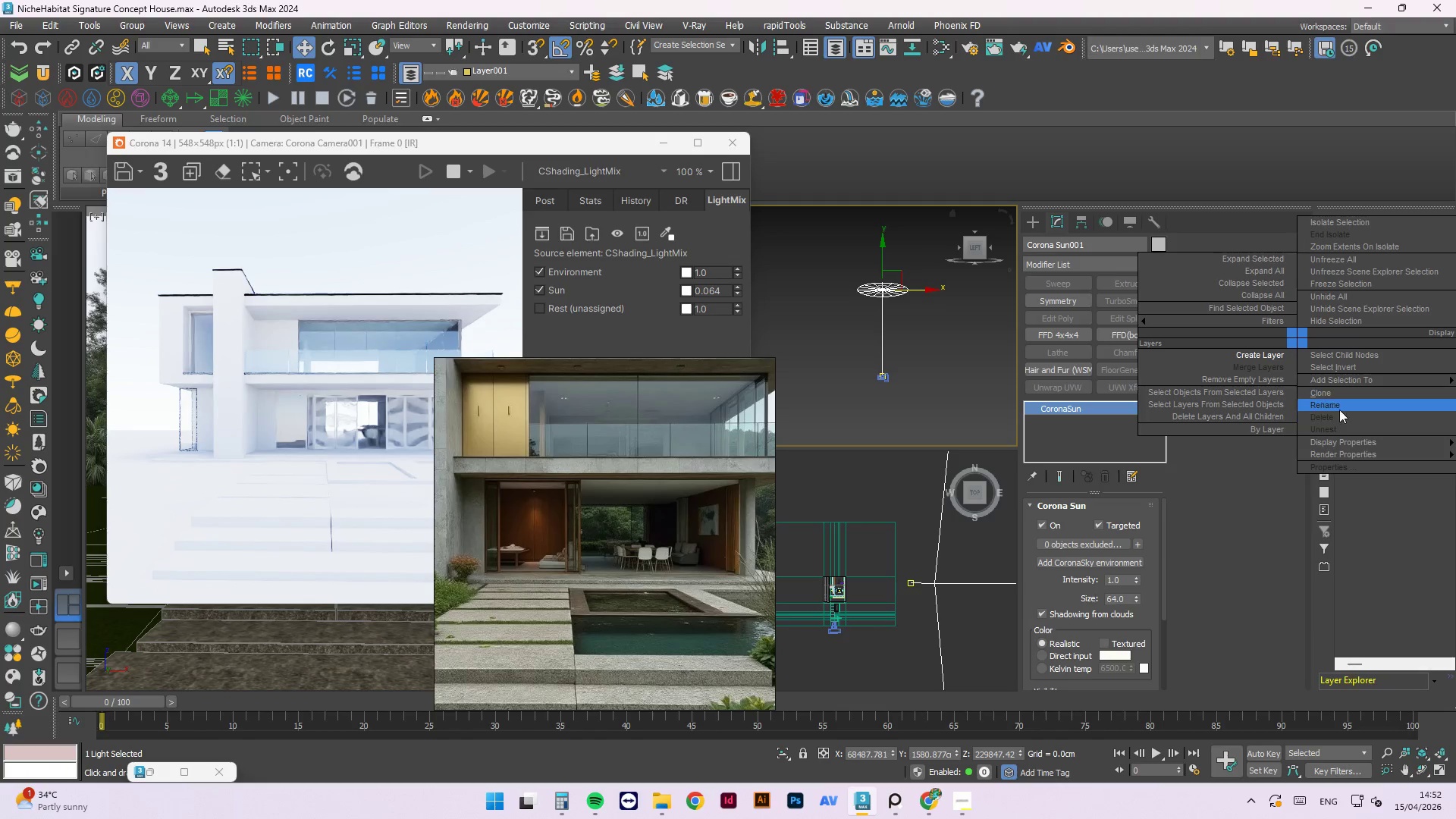 
left_click_drag(start_coordinate=[1379, 508], to_coordinate=[1455, 508])
 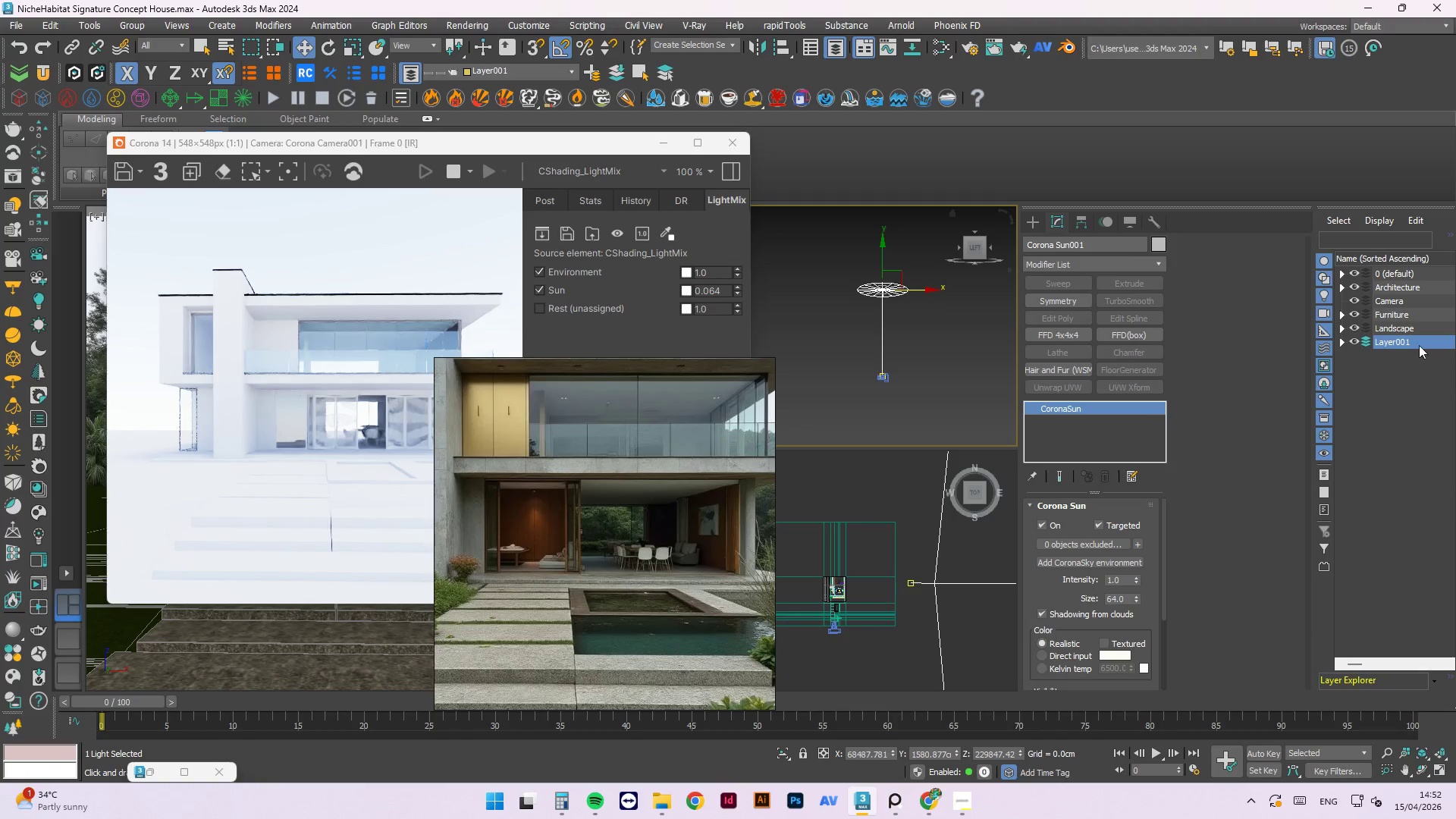 
left_click([1408, 346])
 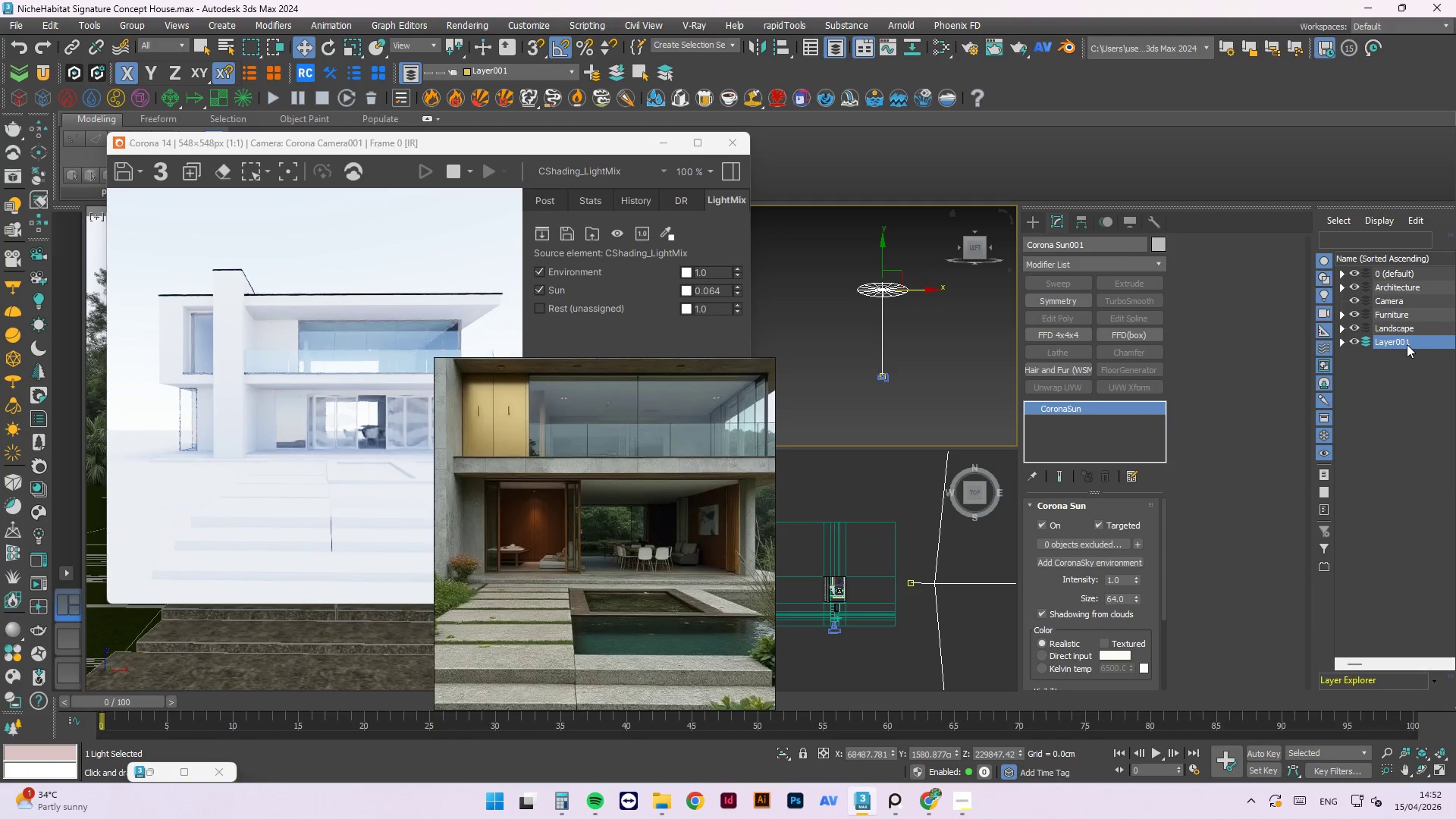 
right_click([1406, 344])
 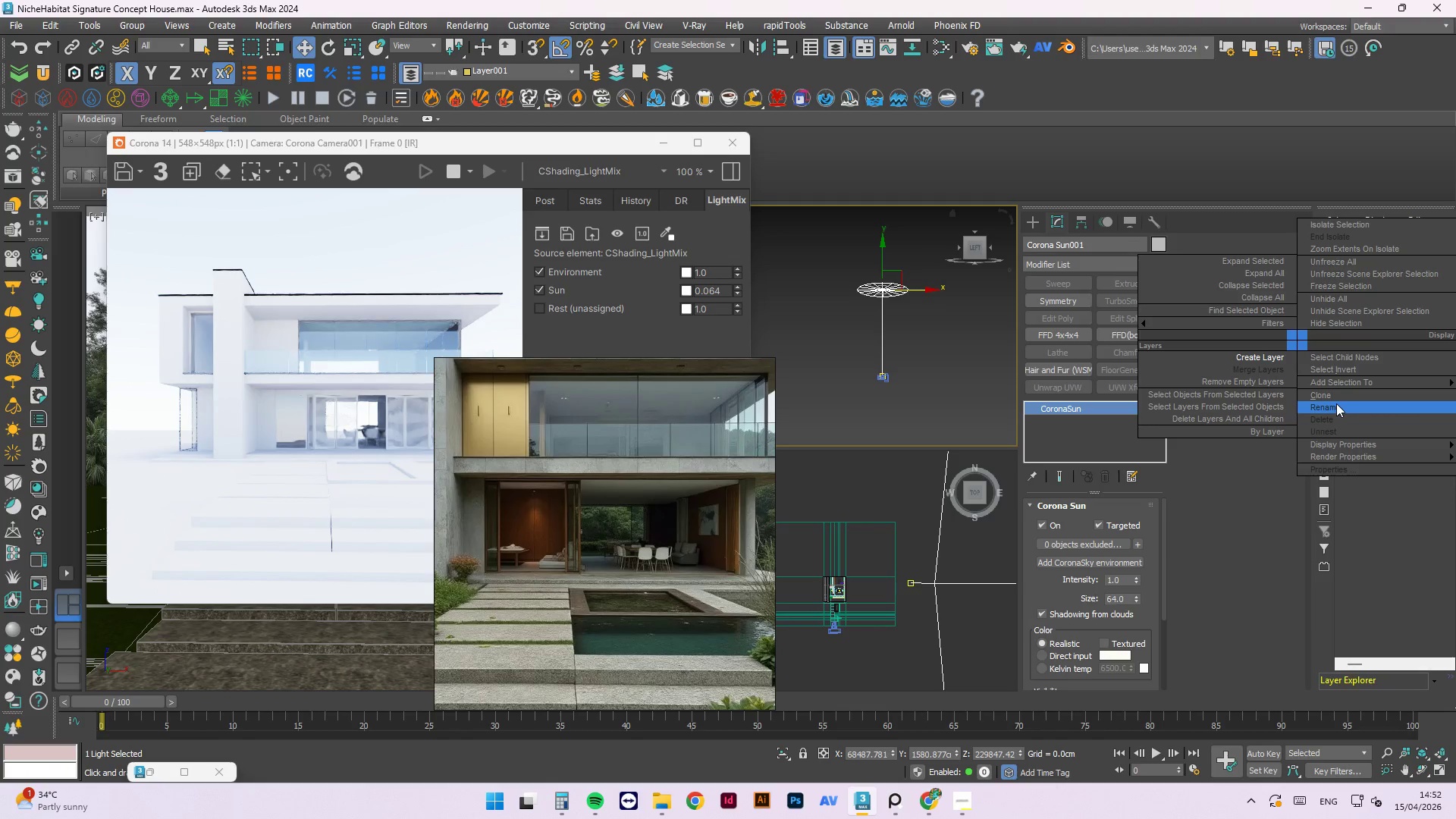 
left_click_drag(start_coordinate=[1367, 516], to_coordinate=[1454, 518])
 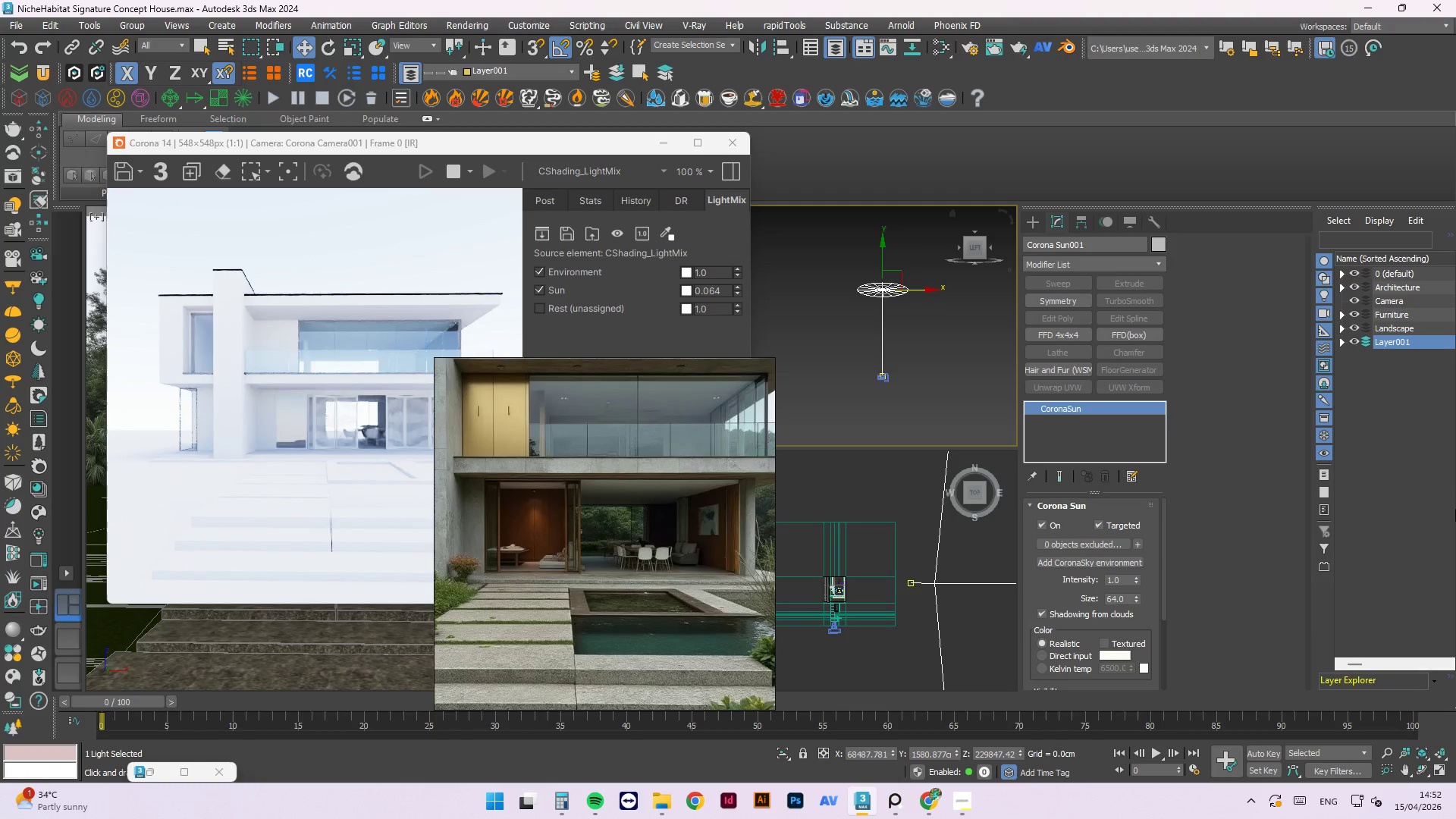 
key(Escape)
 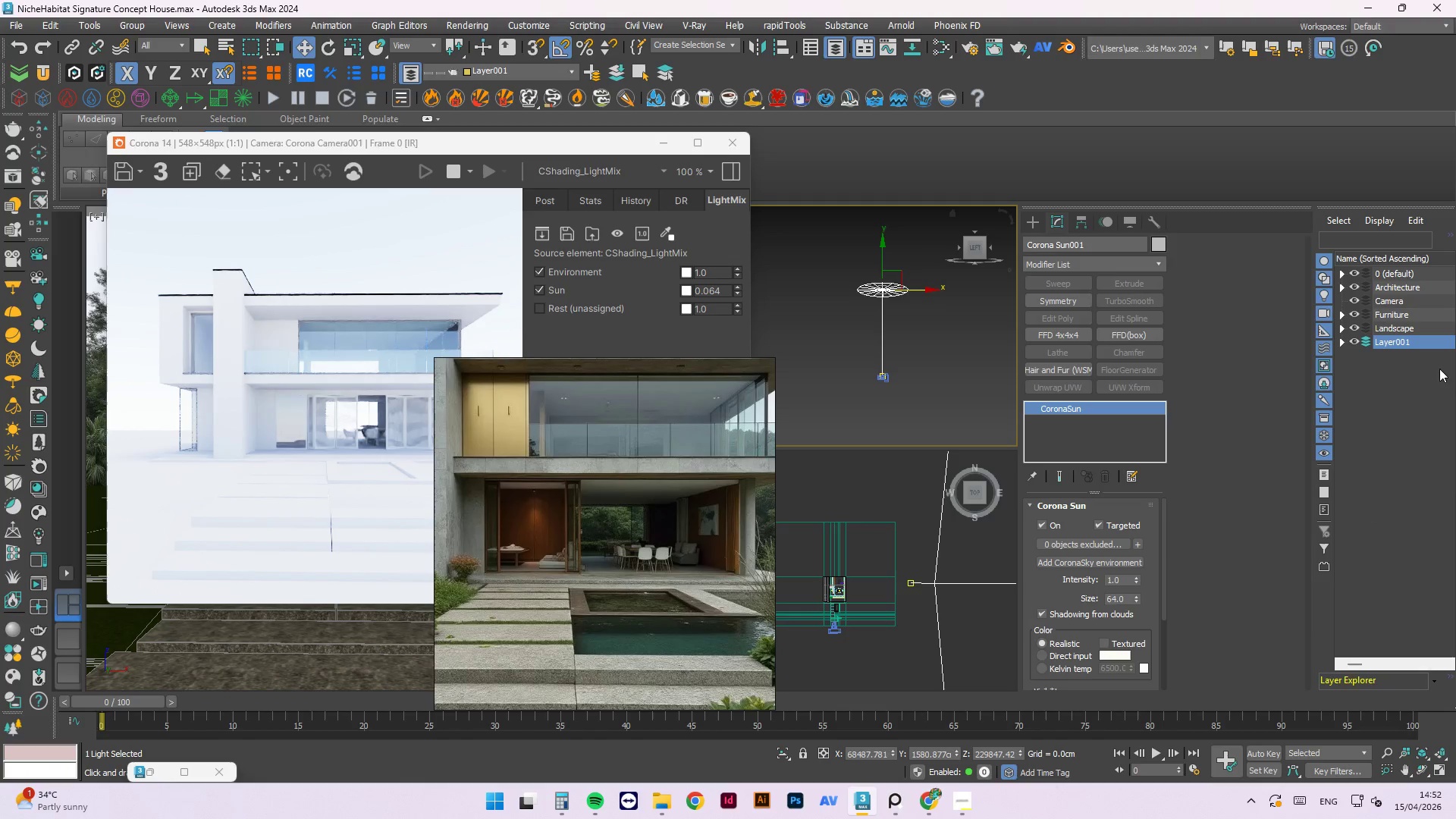 
key(Escape)
 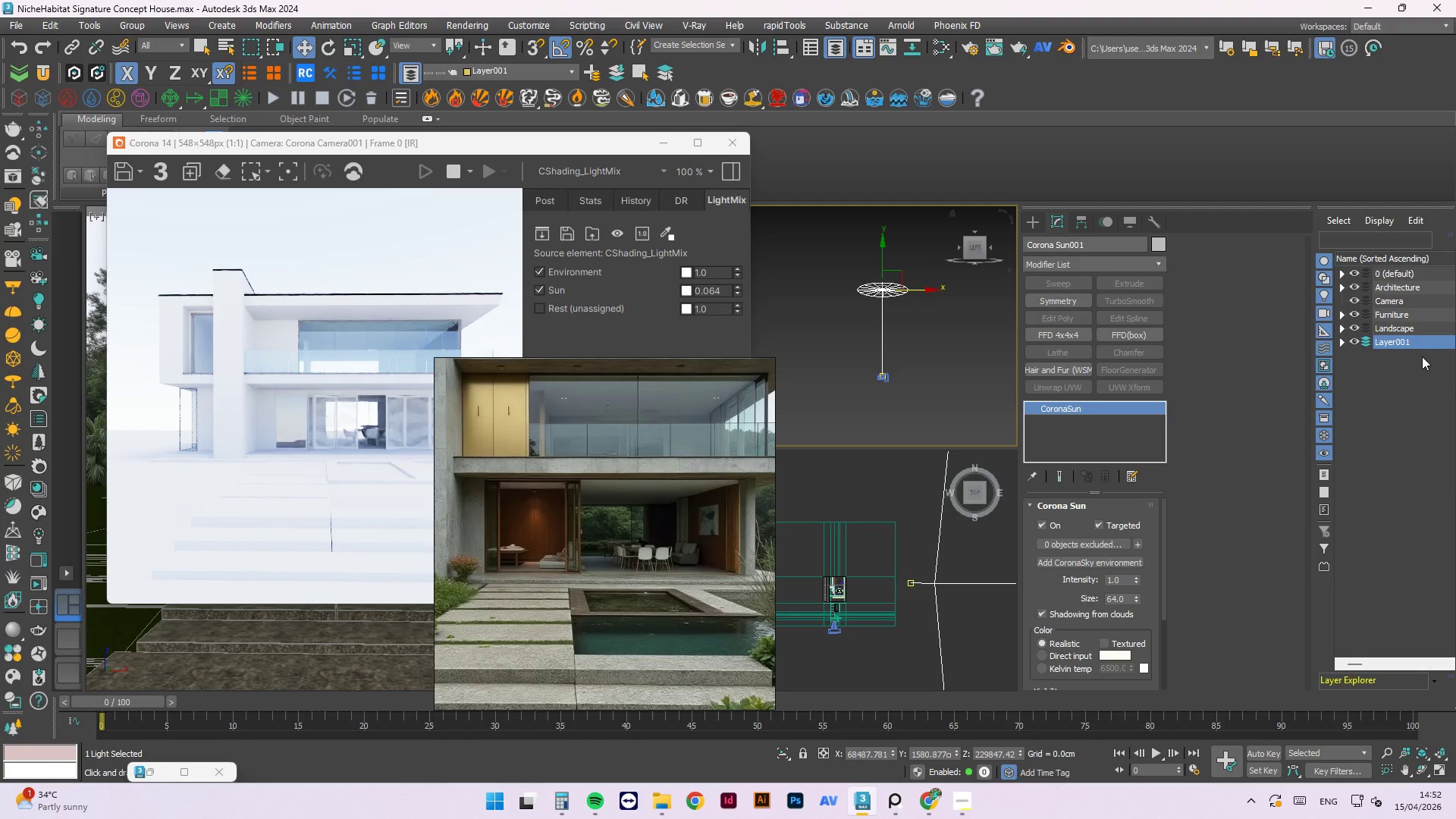 
key(Escape)
 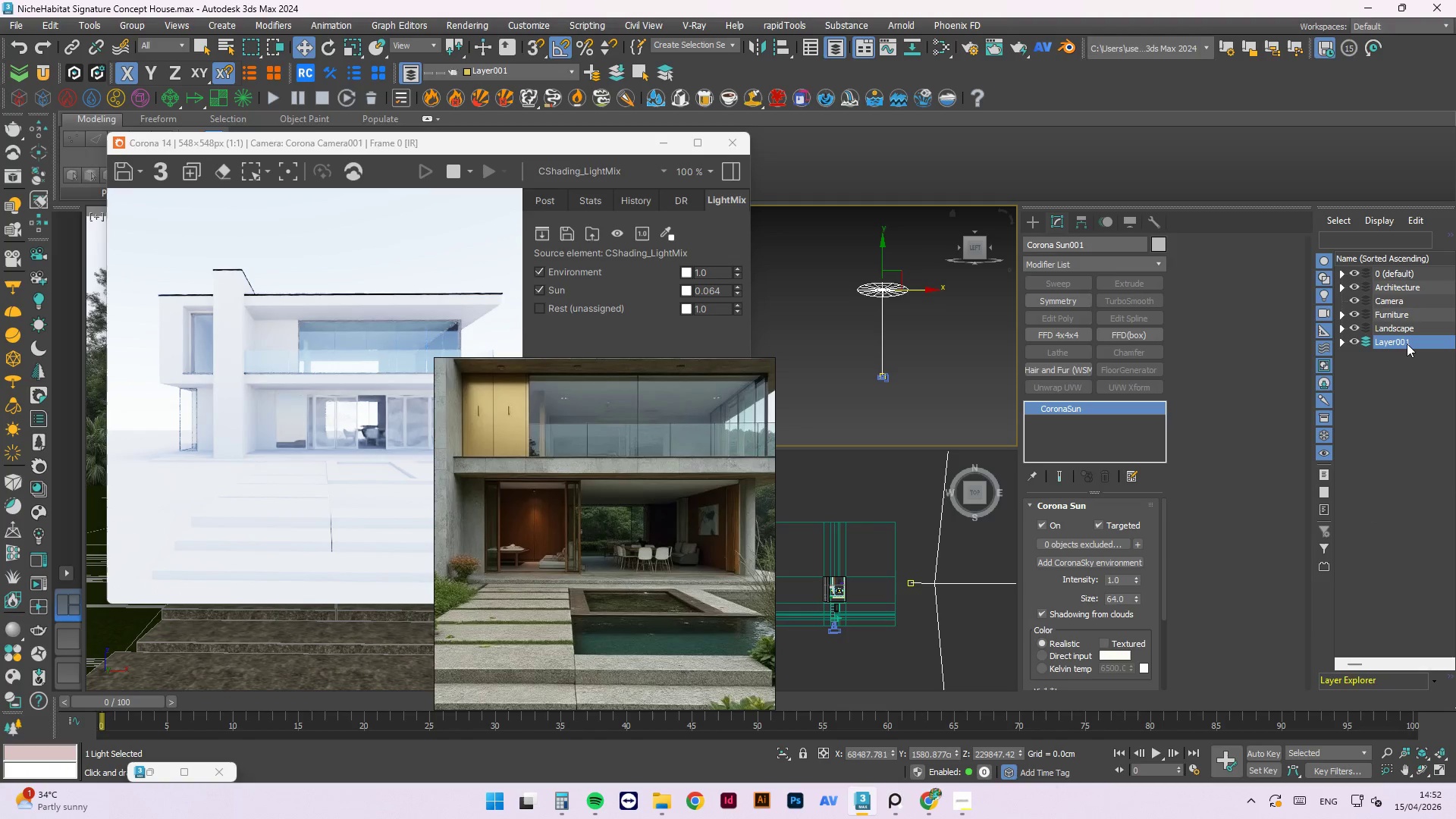 
left_click([1407, 344])
 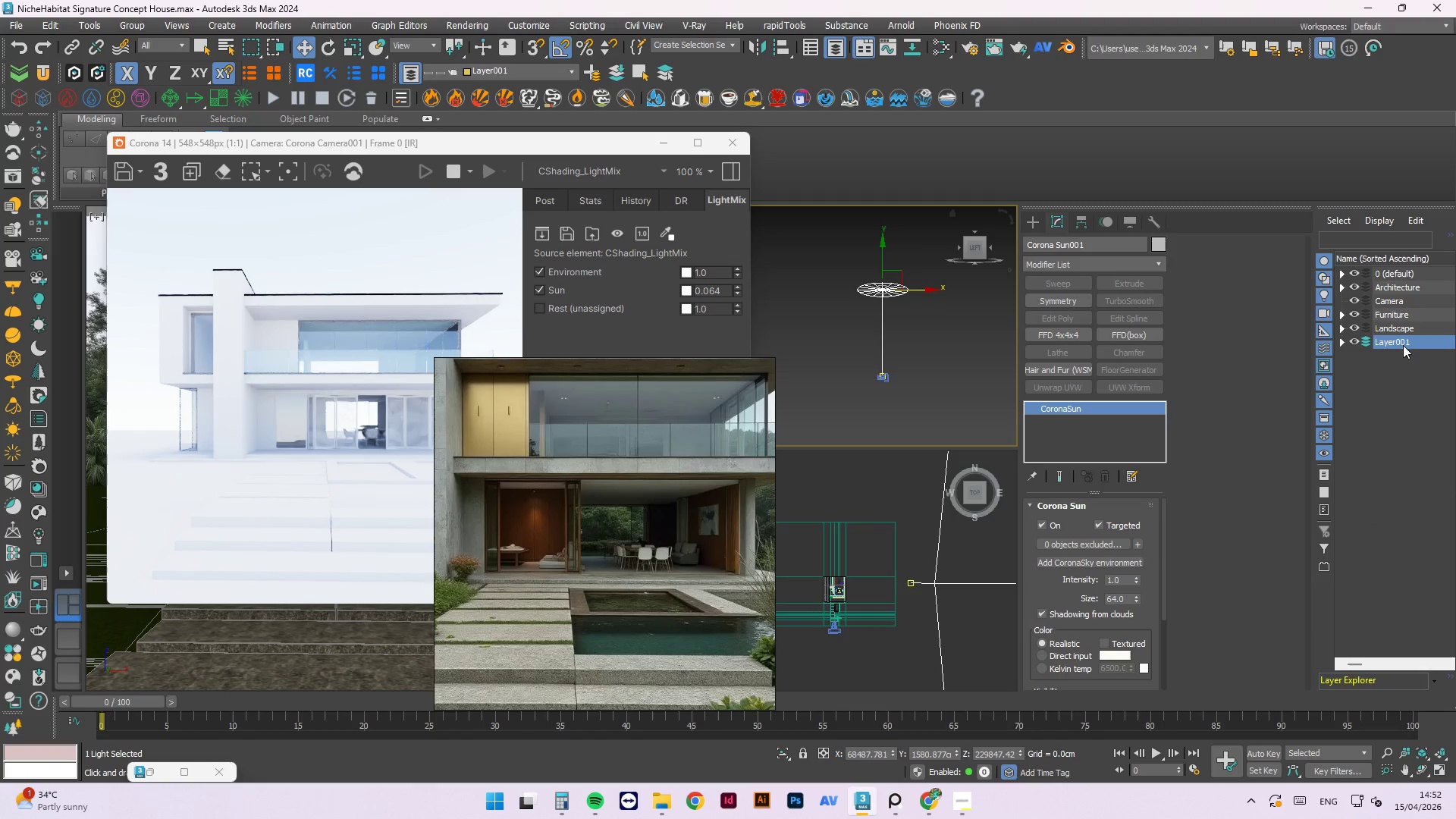 
right_click([1403, 340])
 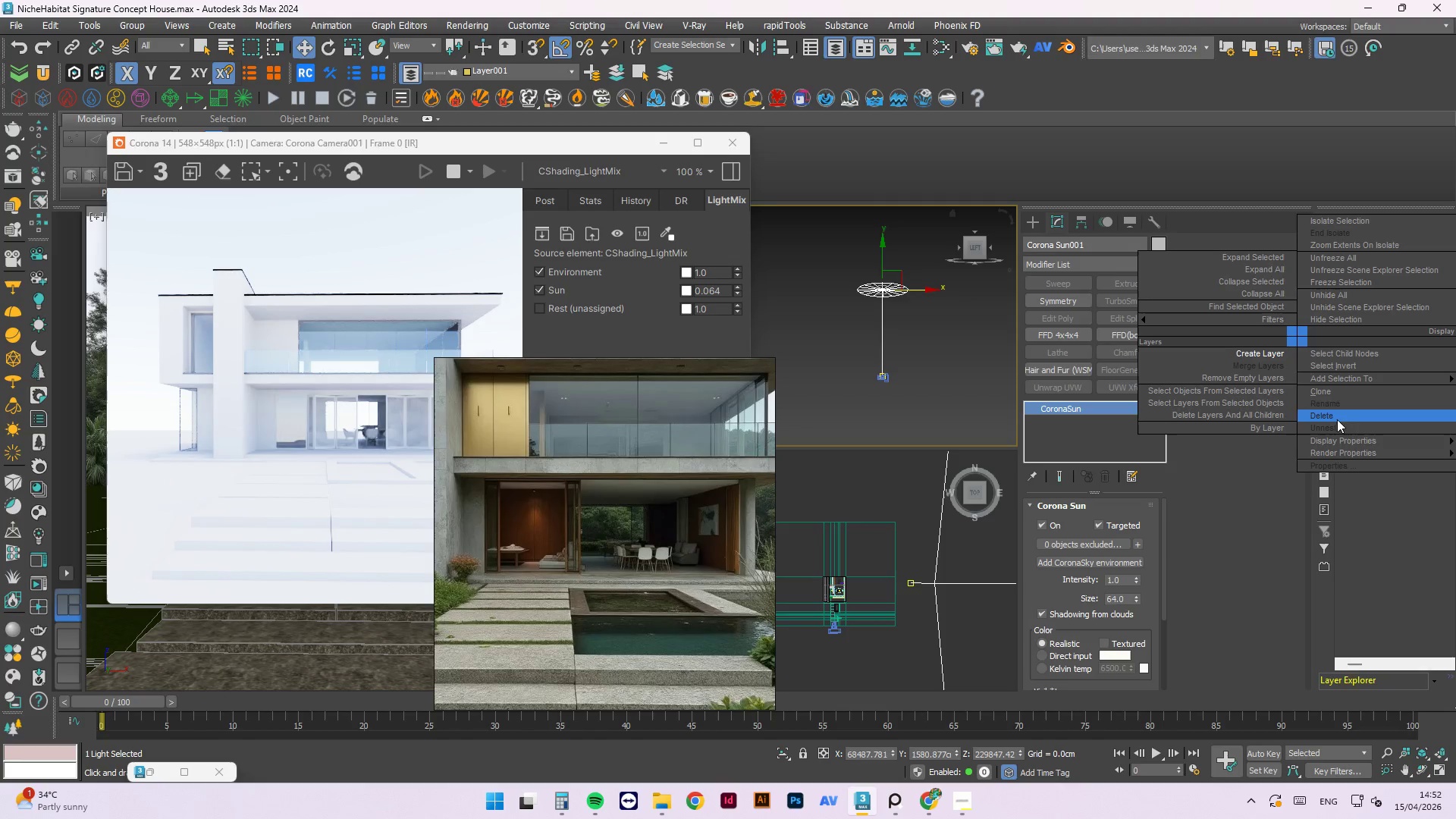 
left_click_drag(start_coordinate=[1382, 522], to_coordinate=[1455, 522])
 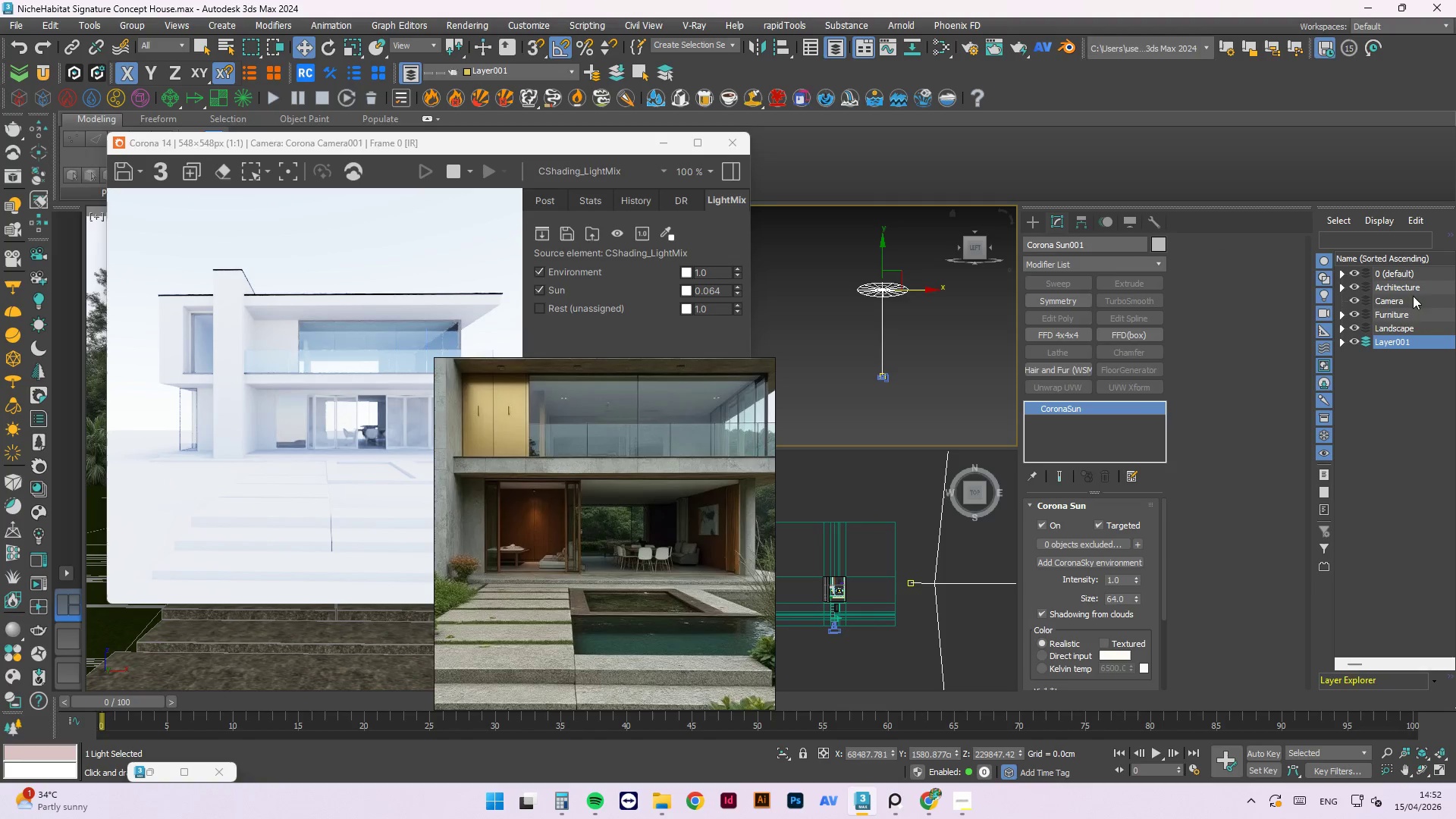 
left_click([1398, 428])
 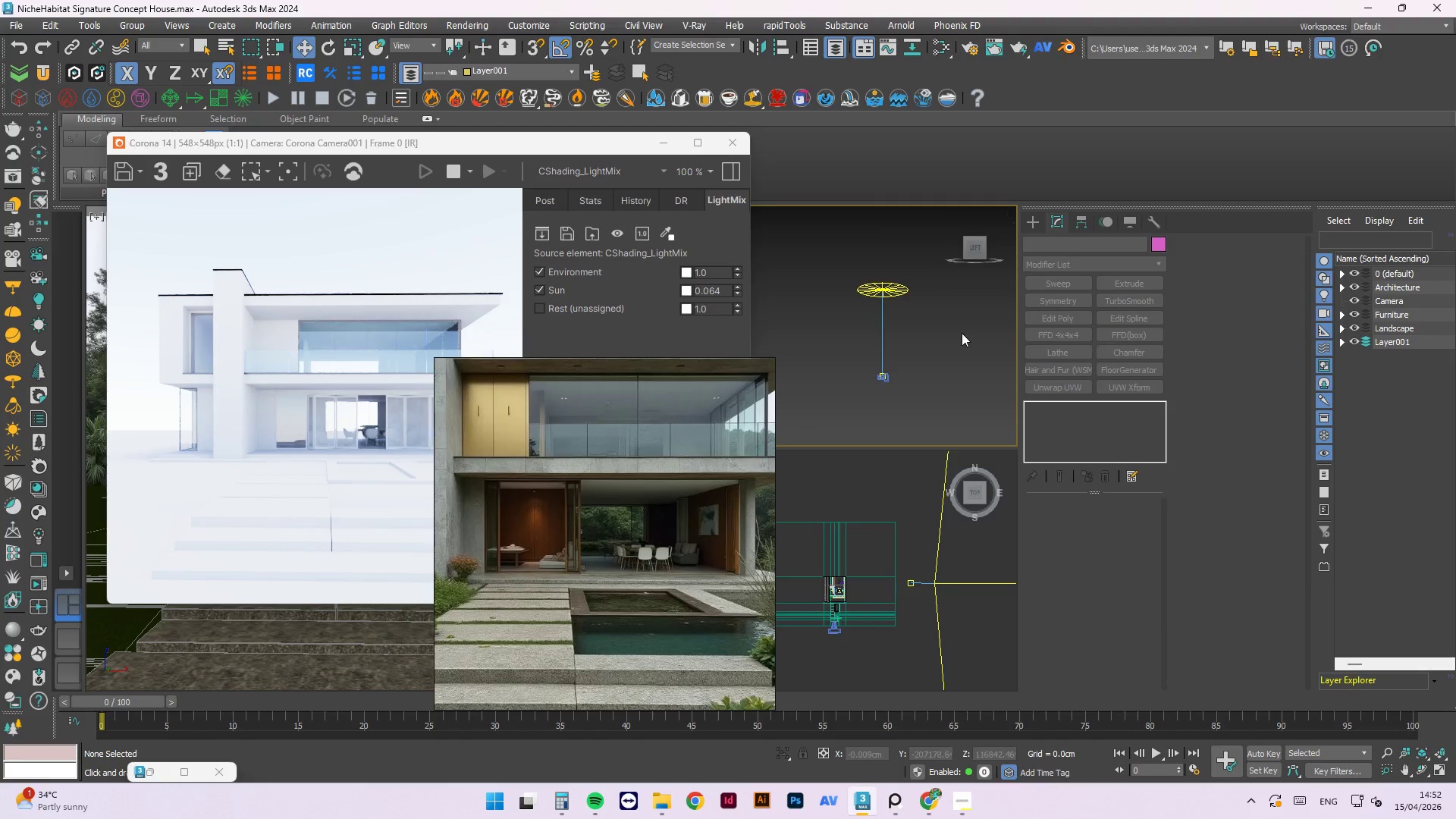 
scroll: coordinate [1397, 322], scroll_direction: up, amount: 3.0
 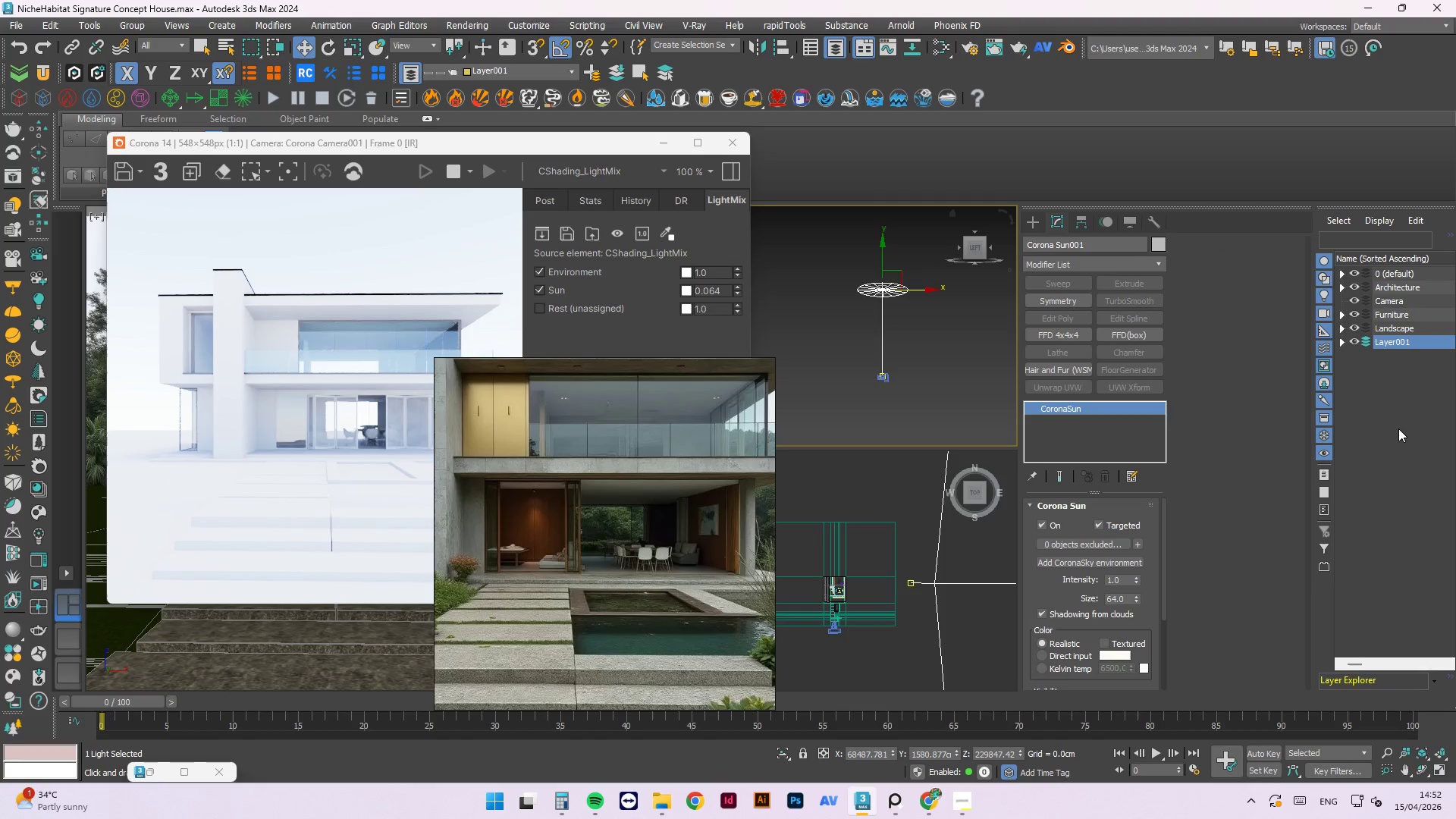 
left_click([962, 333])
 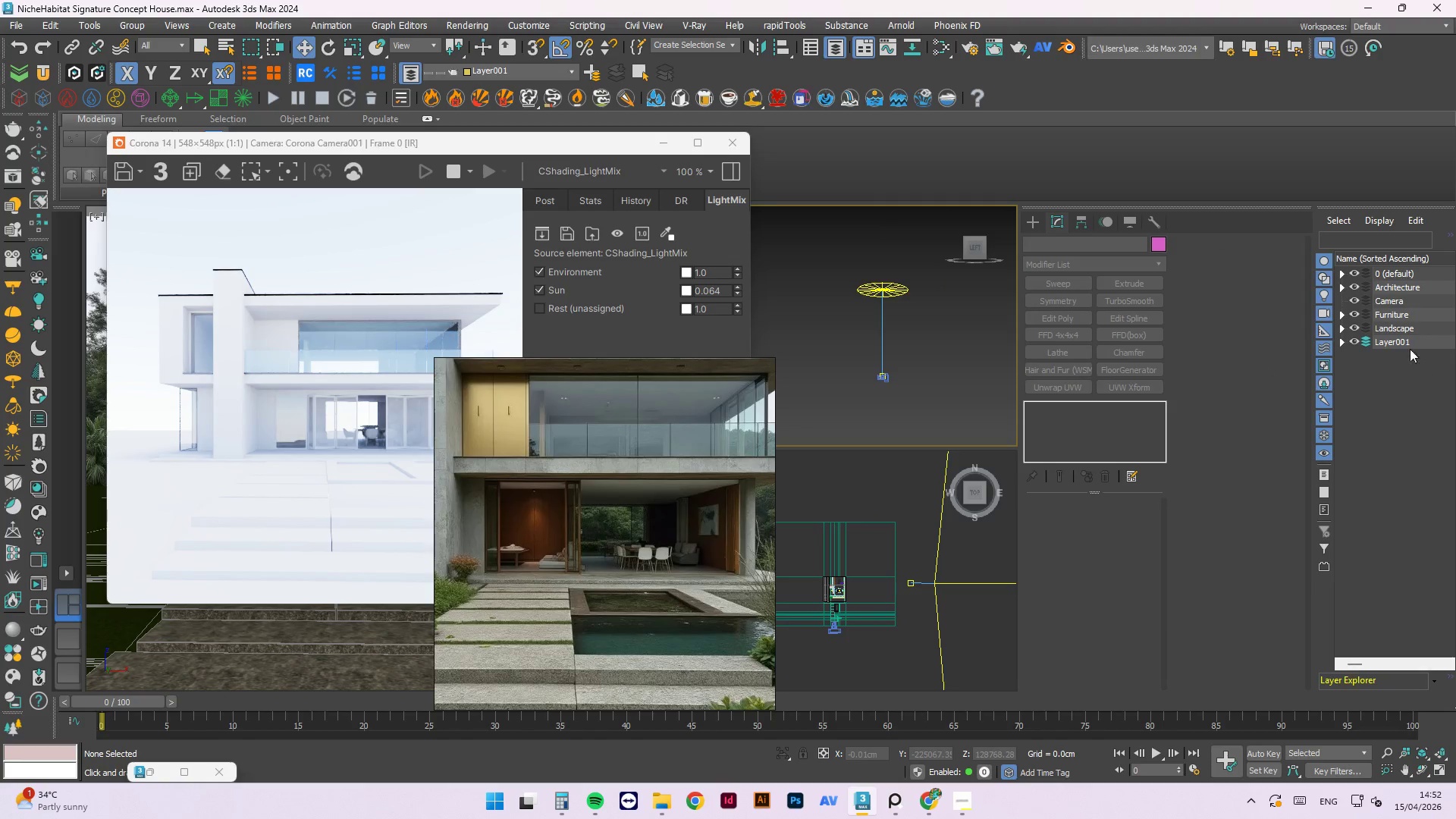 
left_click([1391, 337])
 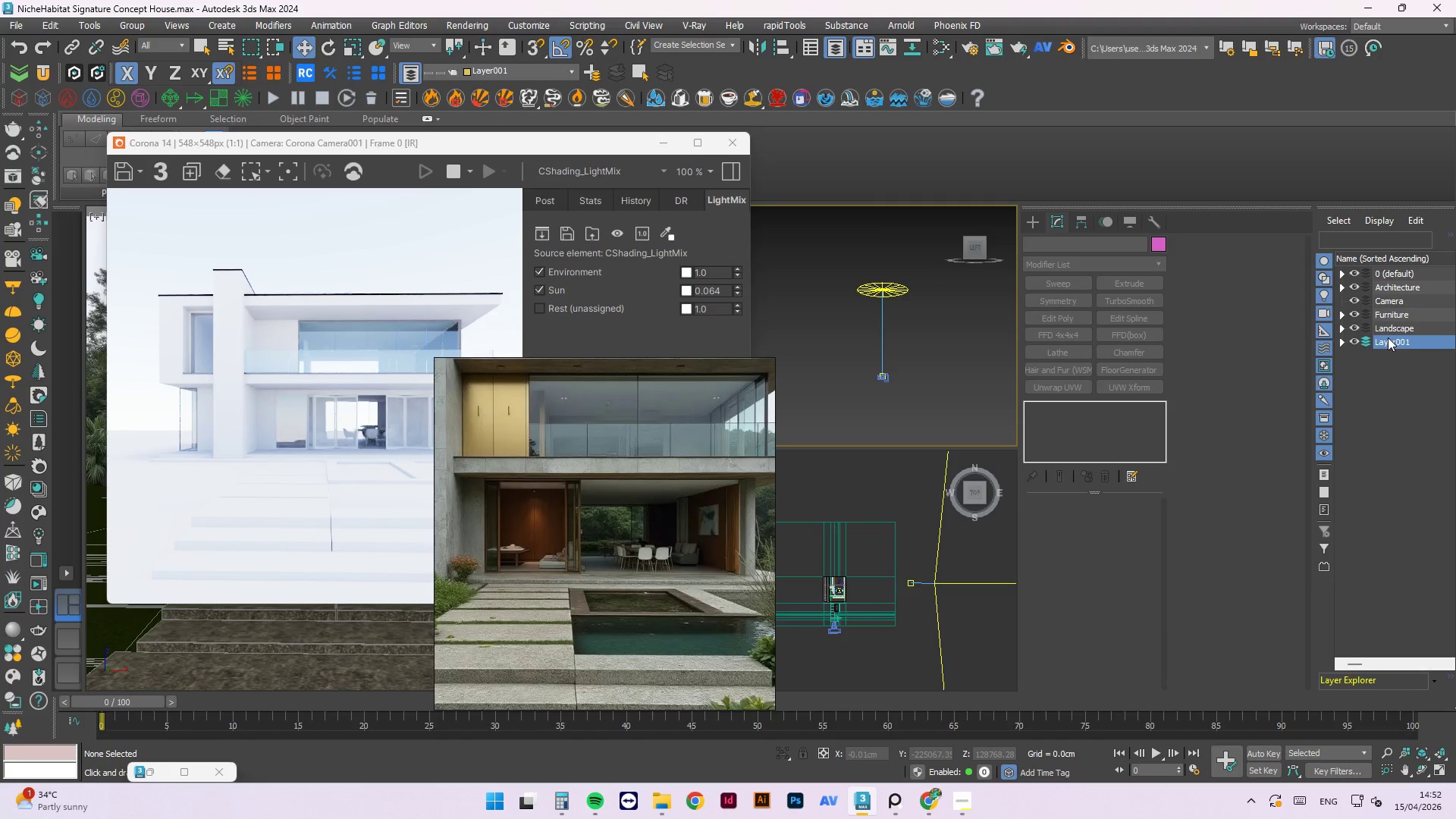 
right_click([1389, 338])
 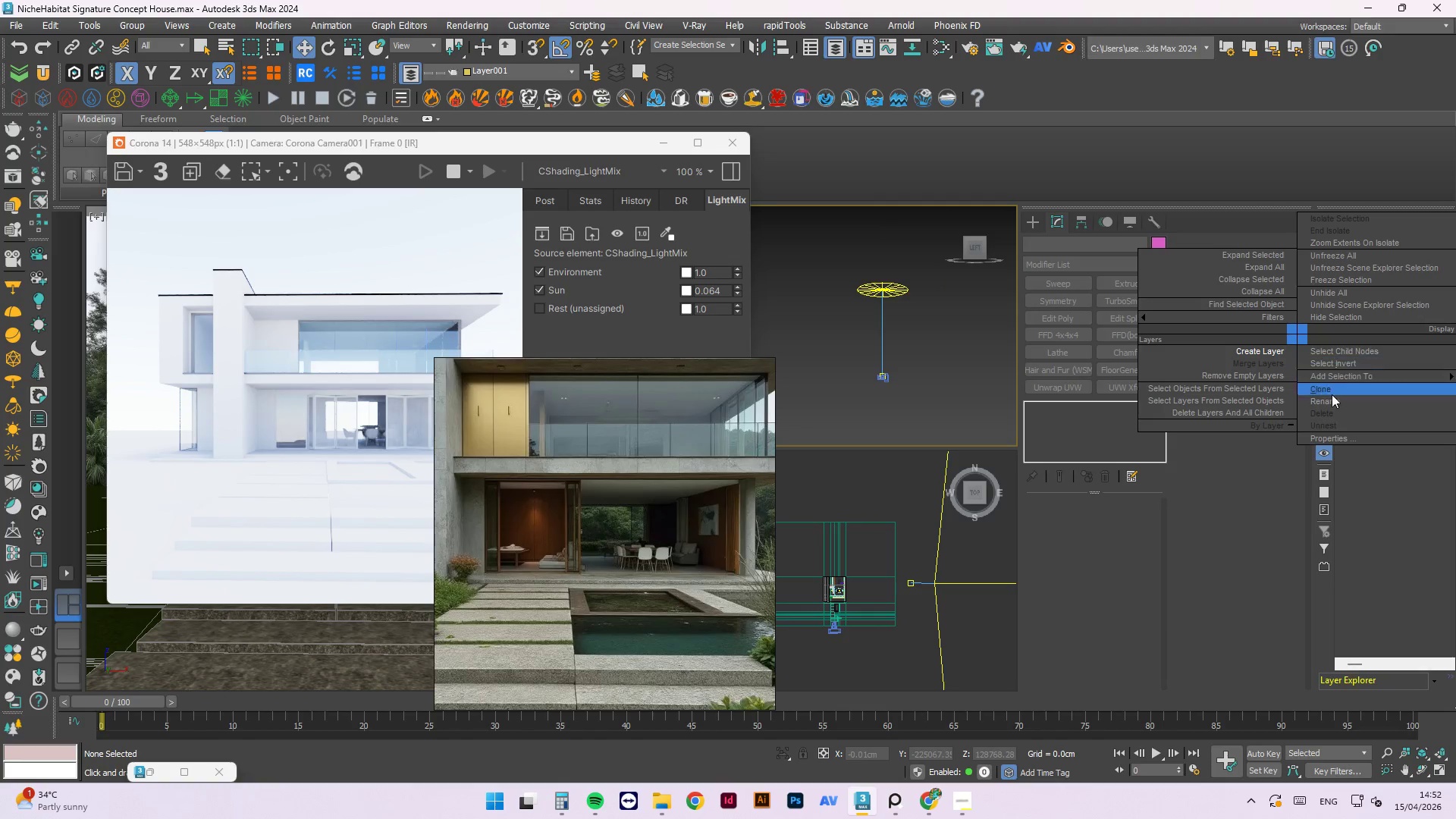 
left_click_drag(start_coordinate=[1331, 397], to_coordinate=[1418, 397])
 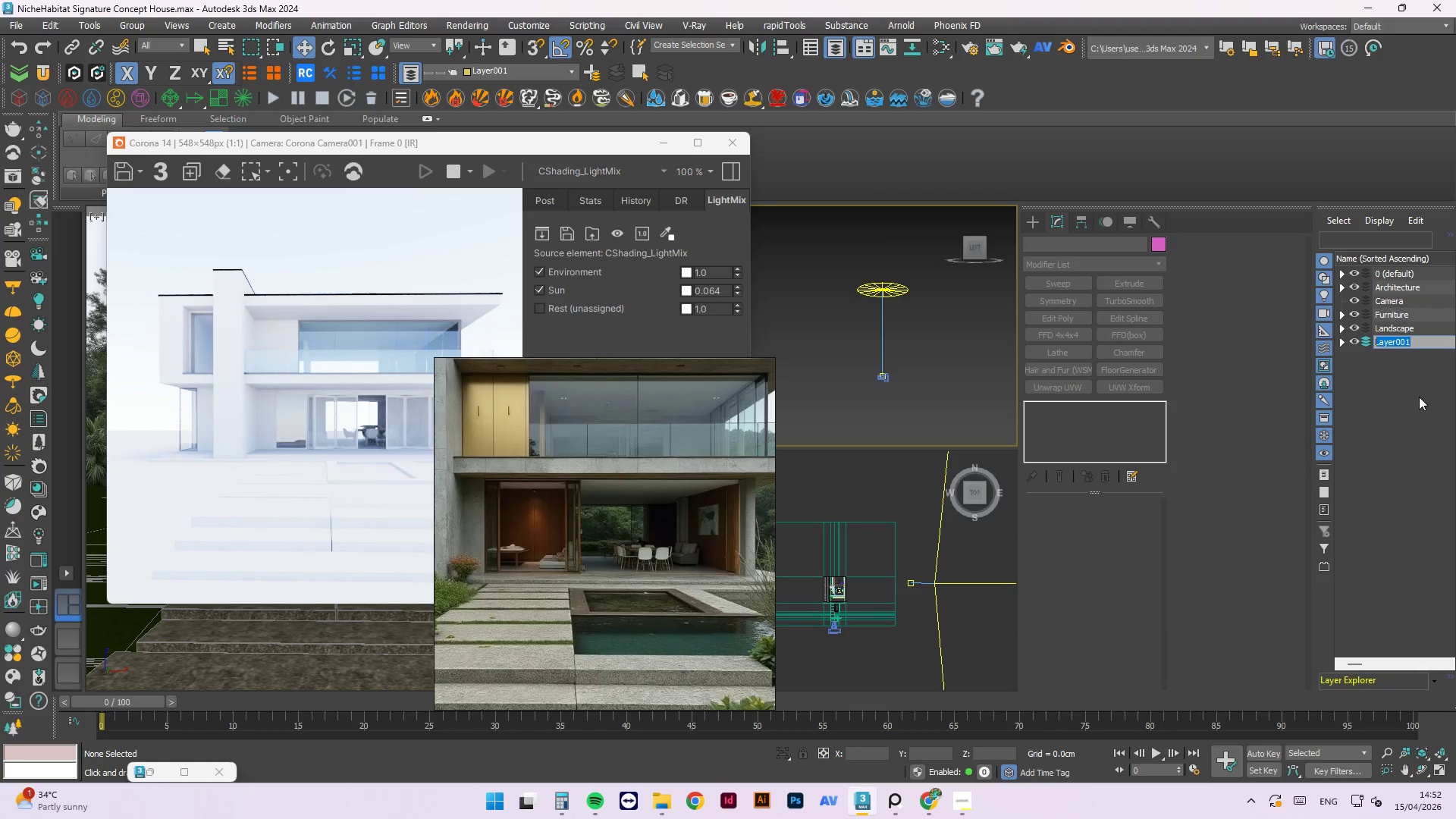 
type(Lighting)
 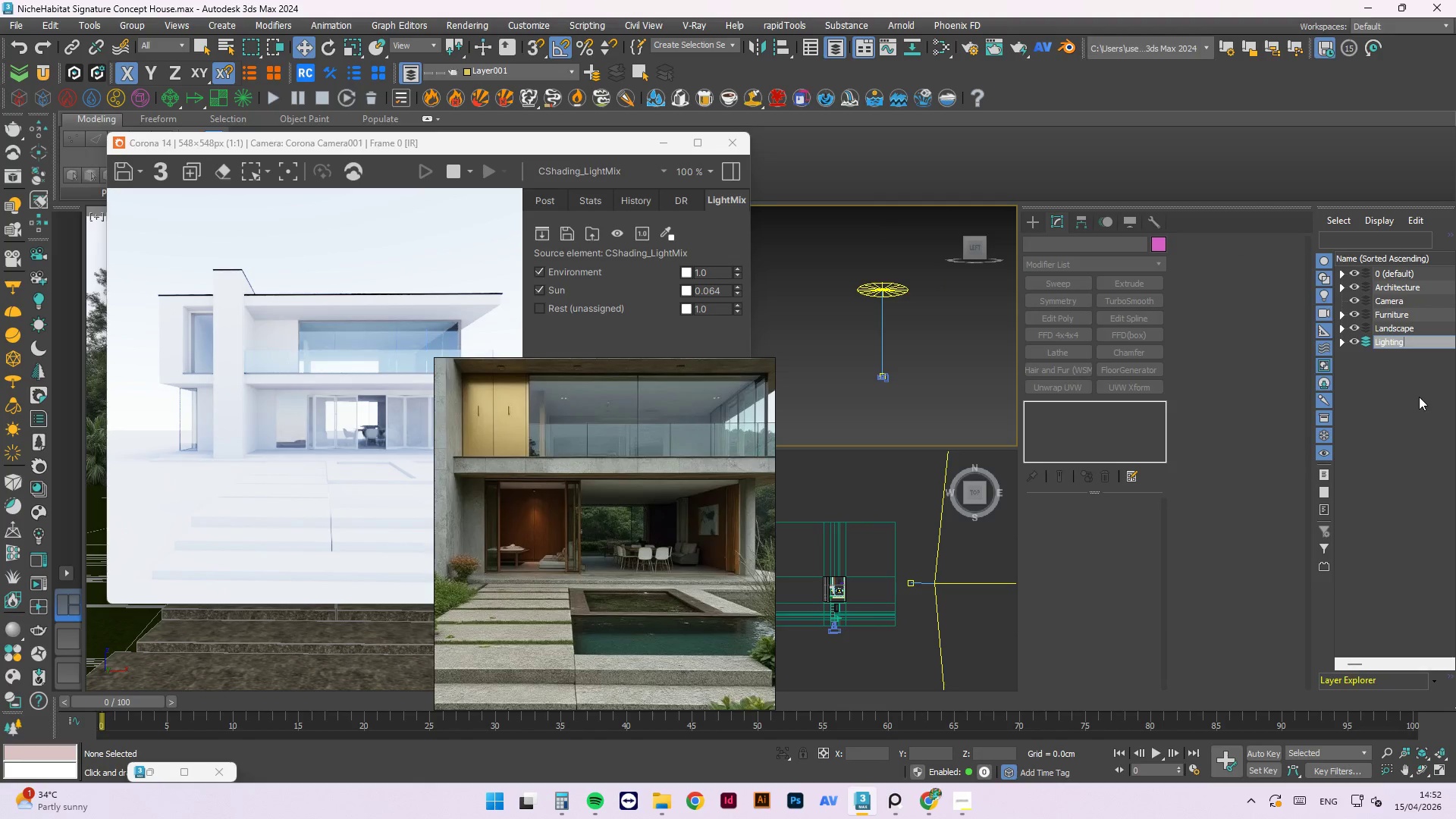 
key(Enter)
 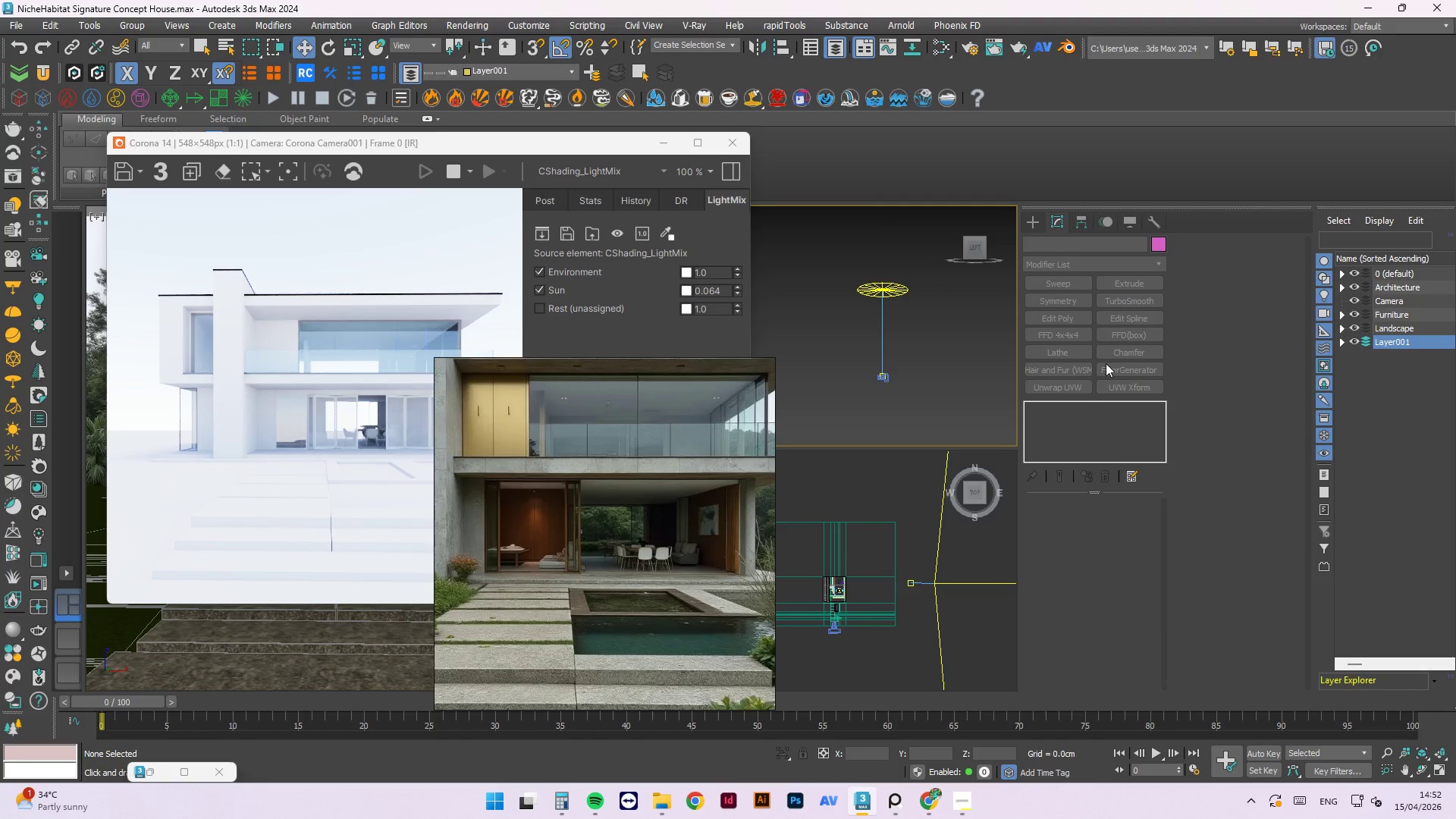 
left_click([967, 384])
 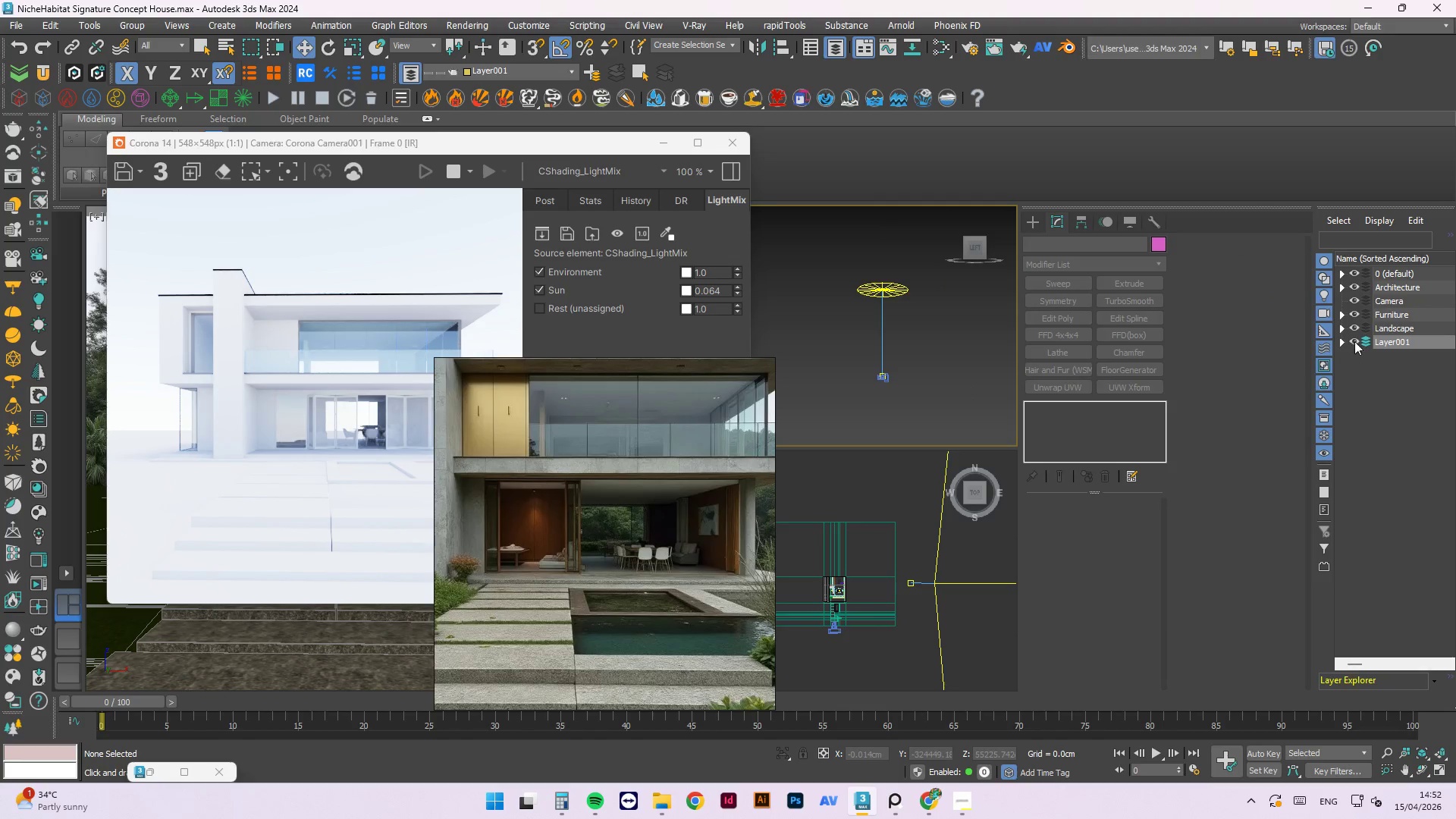 
scroll: coordinate [1389, 334], scroll_direction: up, amount: 2.0
 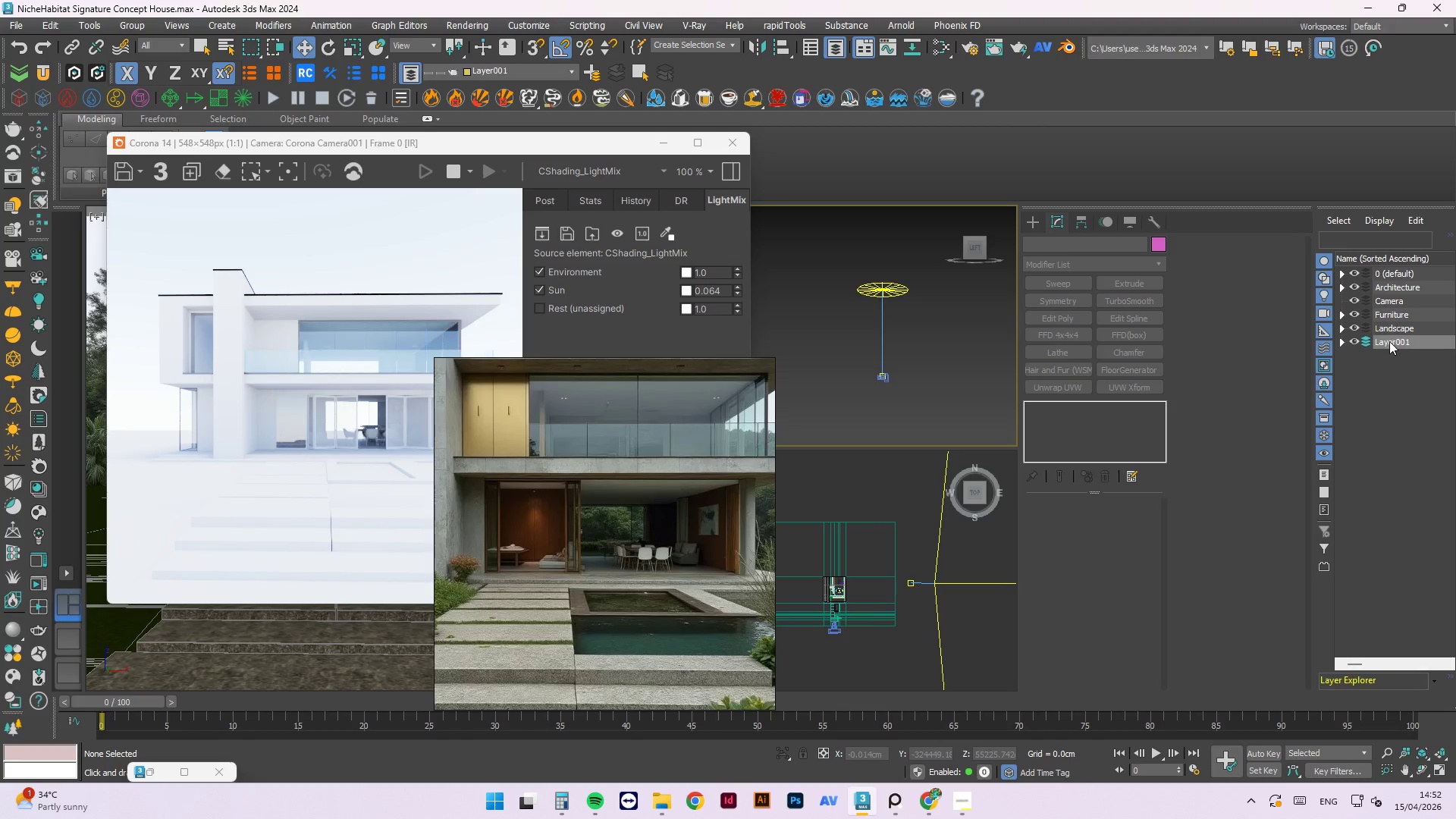 
left_click([1389, 341])
 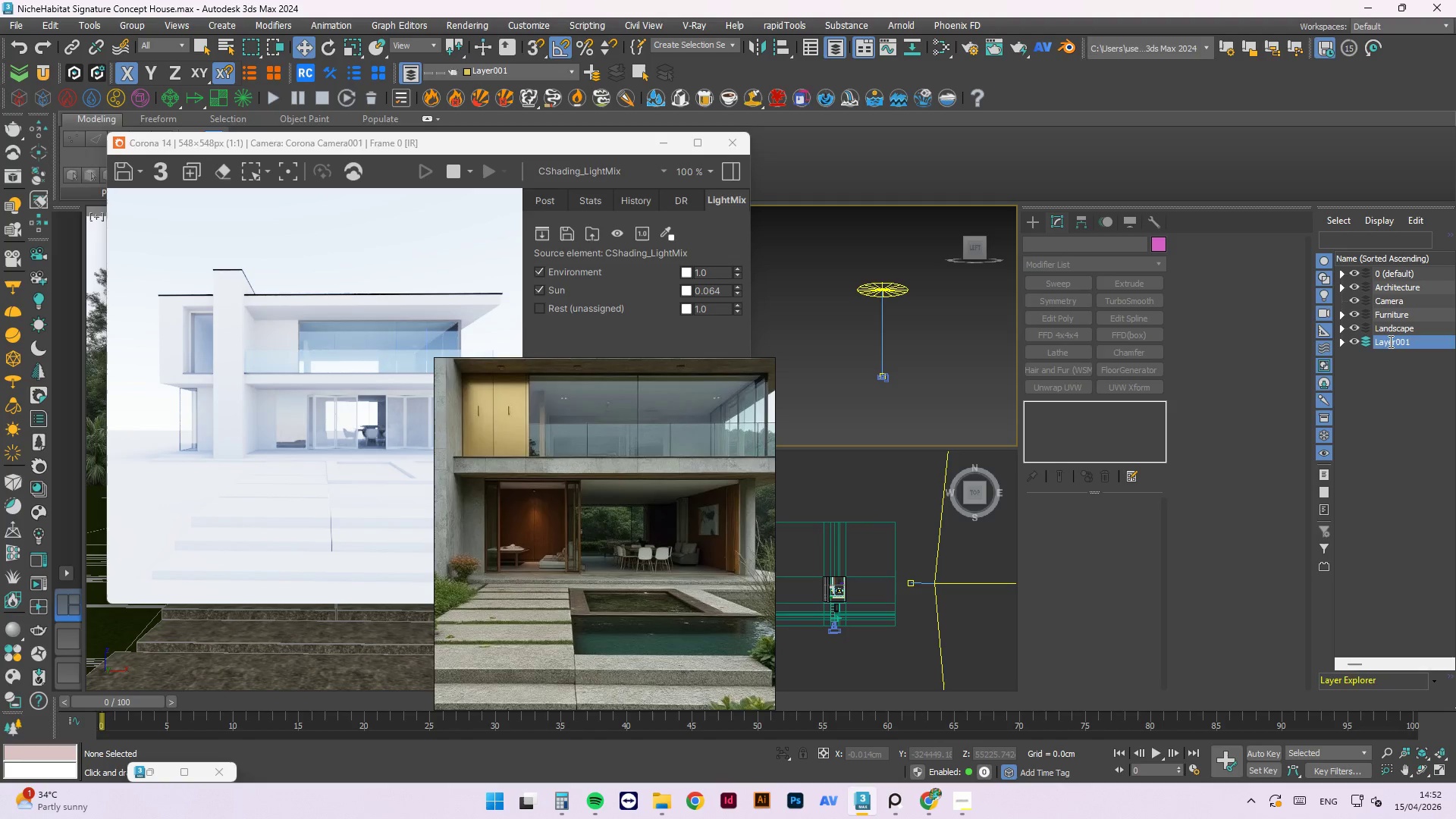 
right_click([1389, 341])
 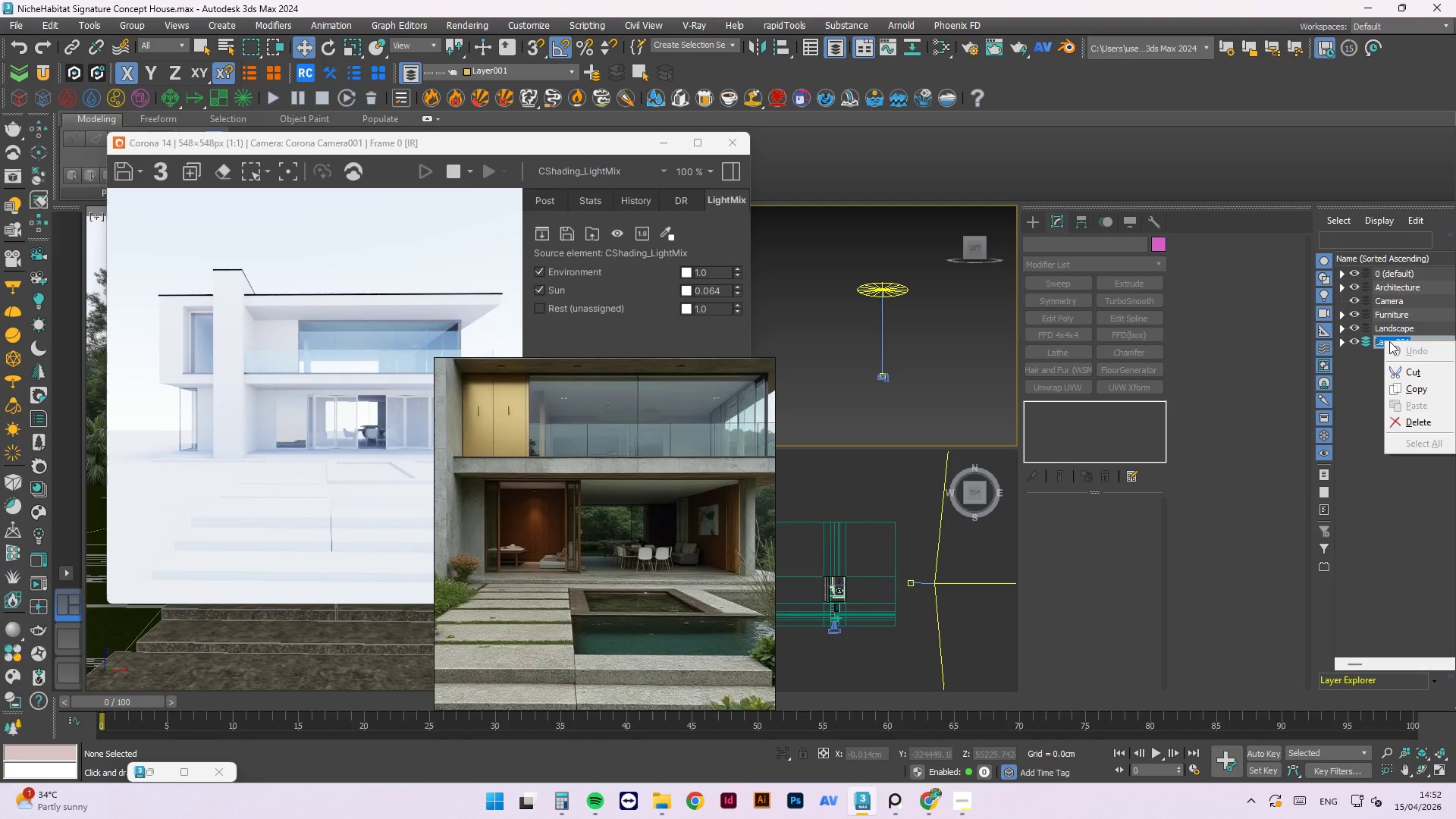 
key(Escape)
type(Lighting)
 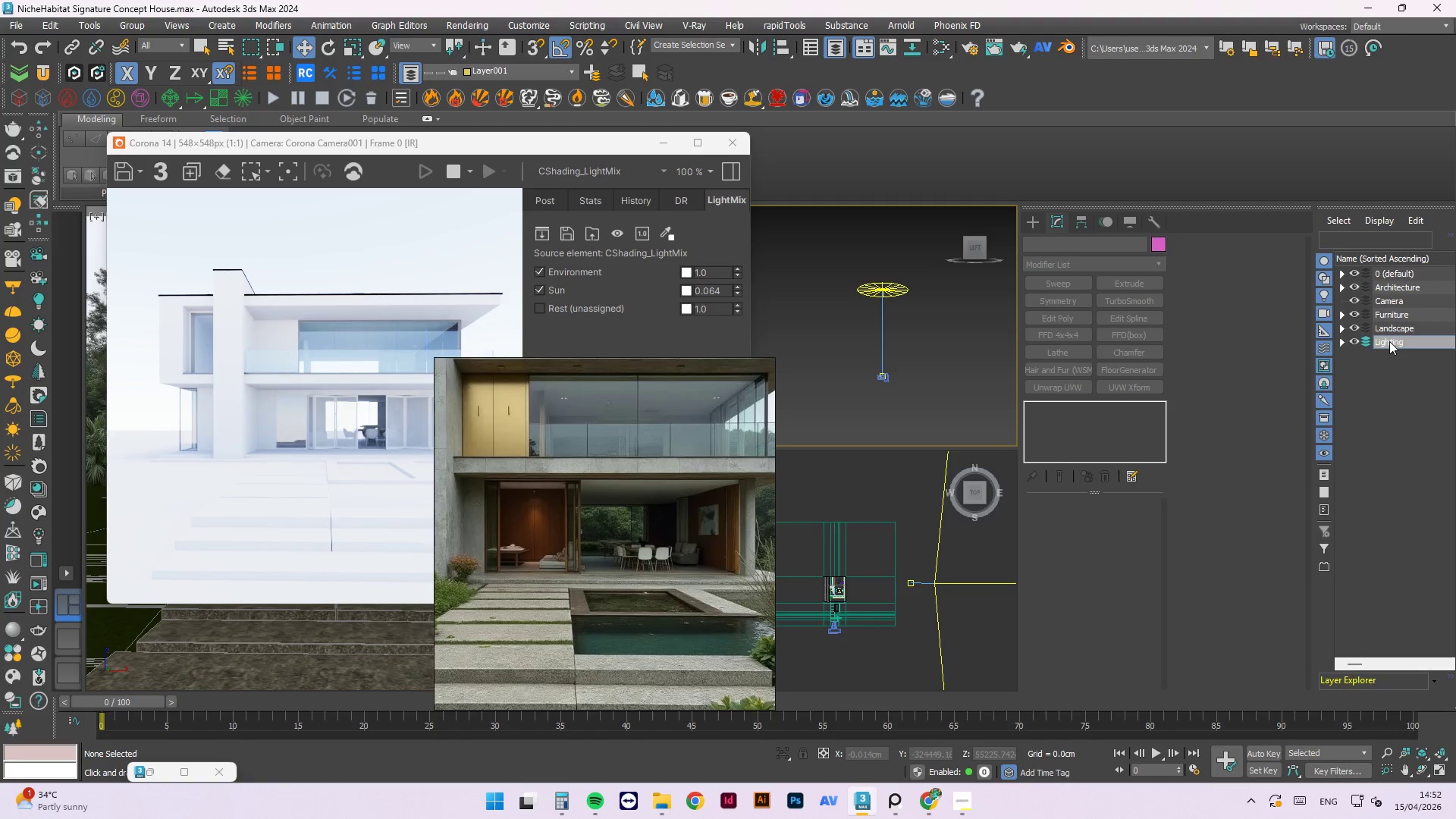 
key(Enter)
 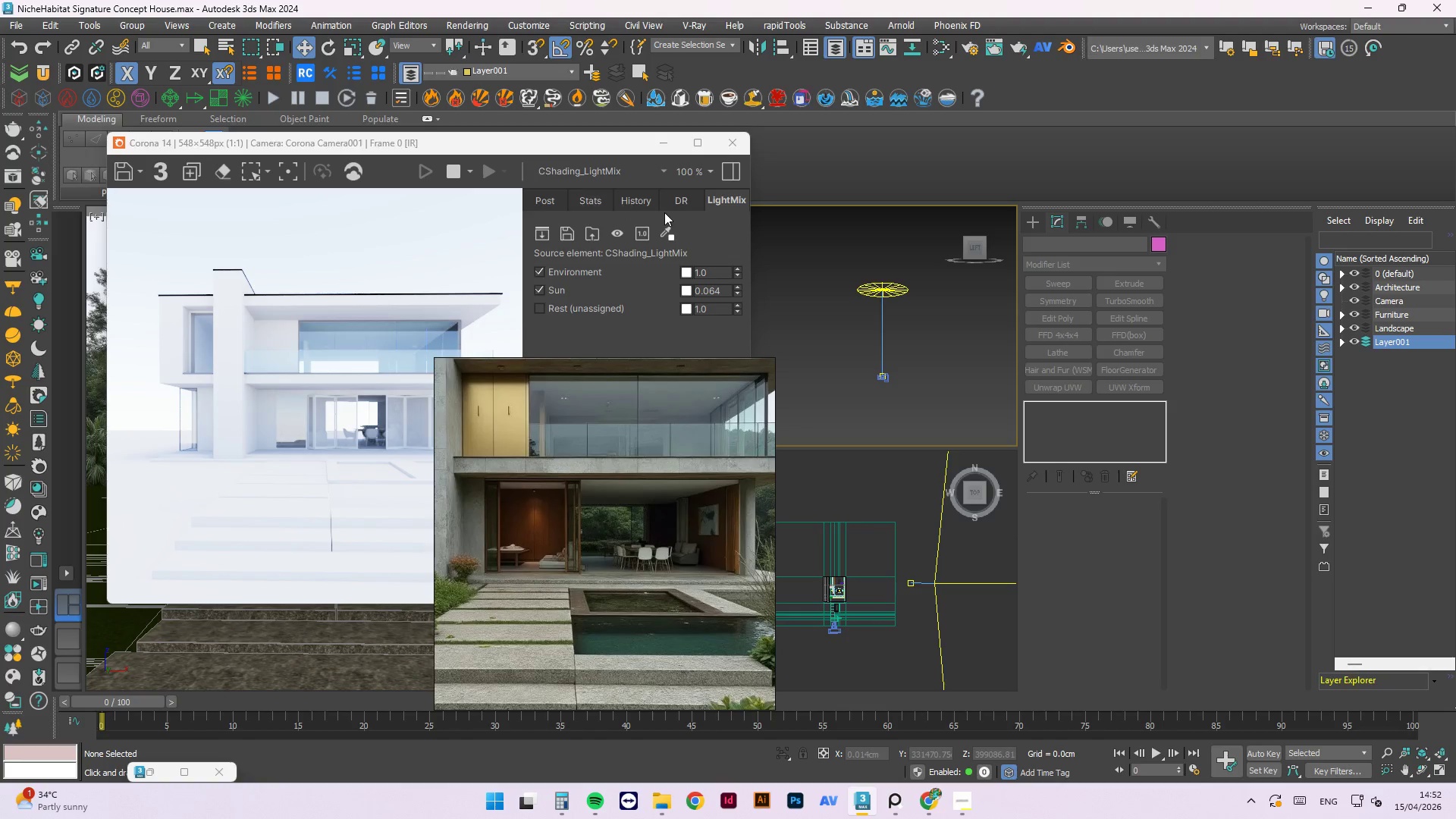 
left_click_drag(start_coordinate=[563, 147], to_coordinate=[511, 69])
 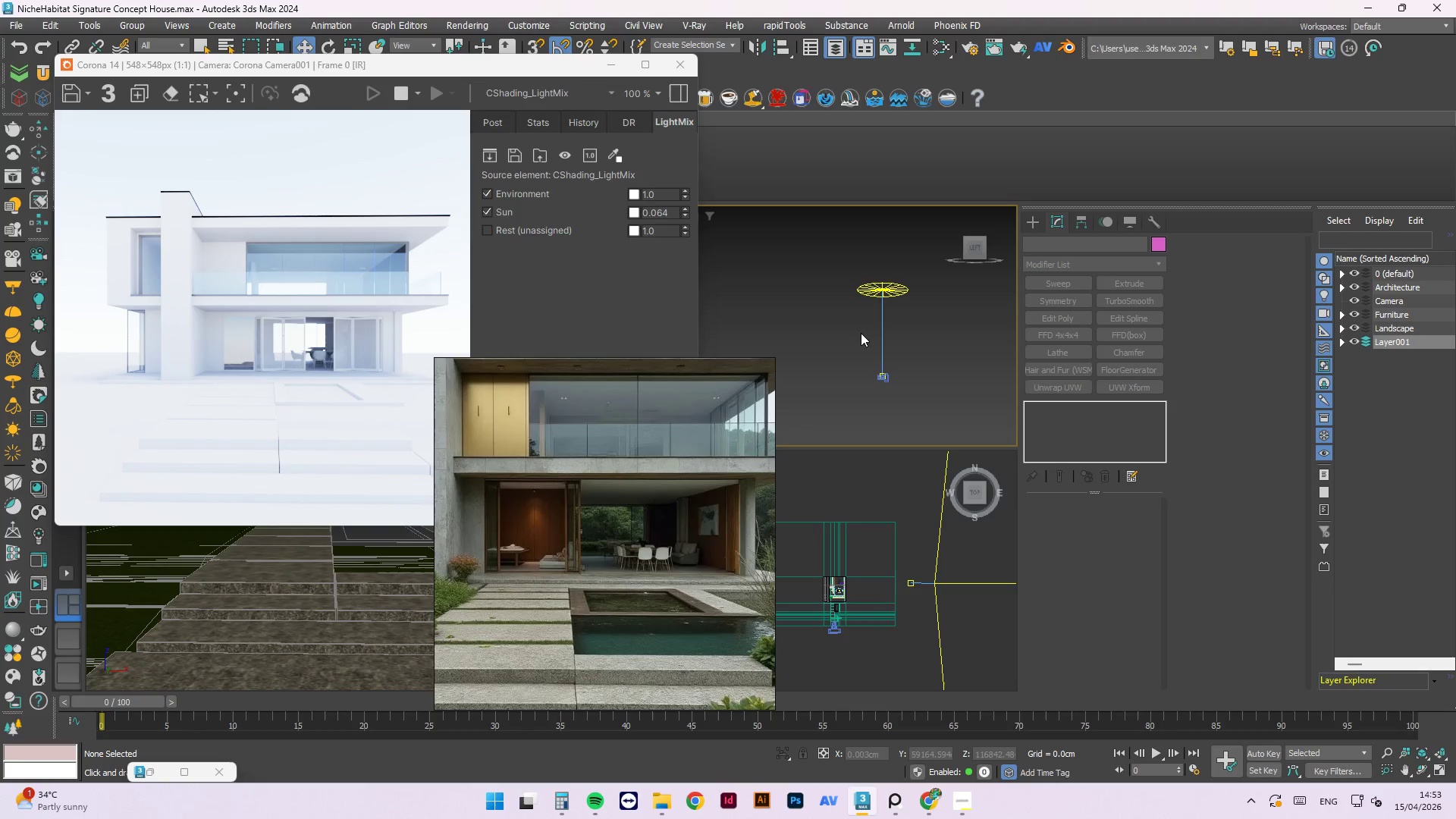 
wait(19.25)
 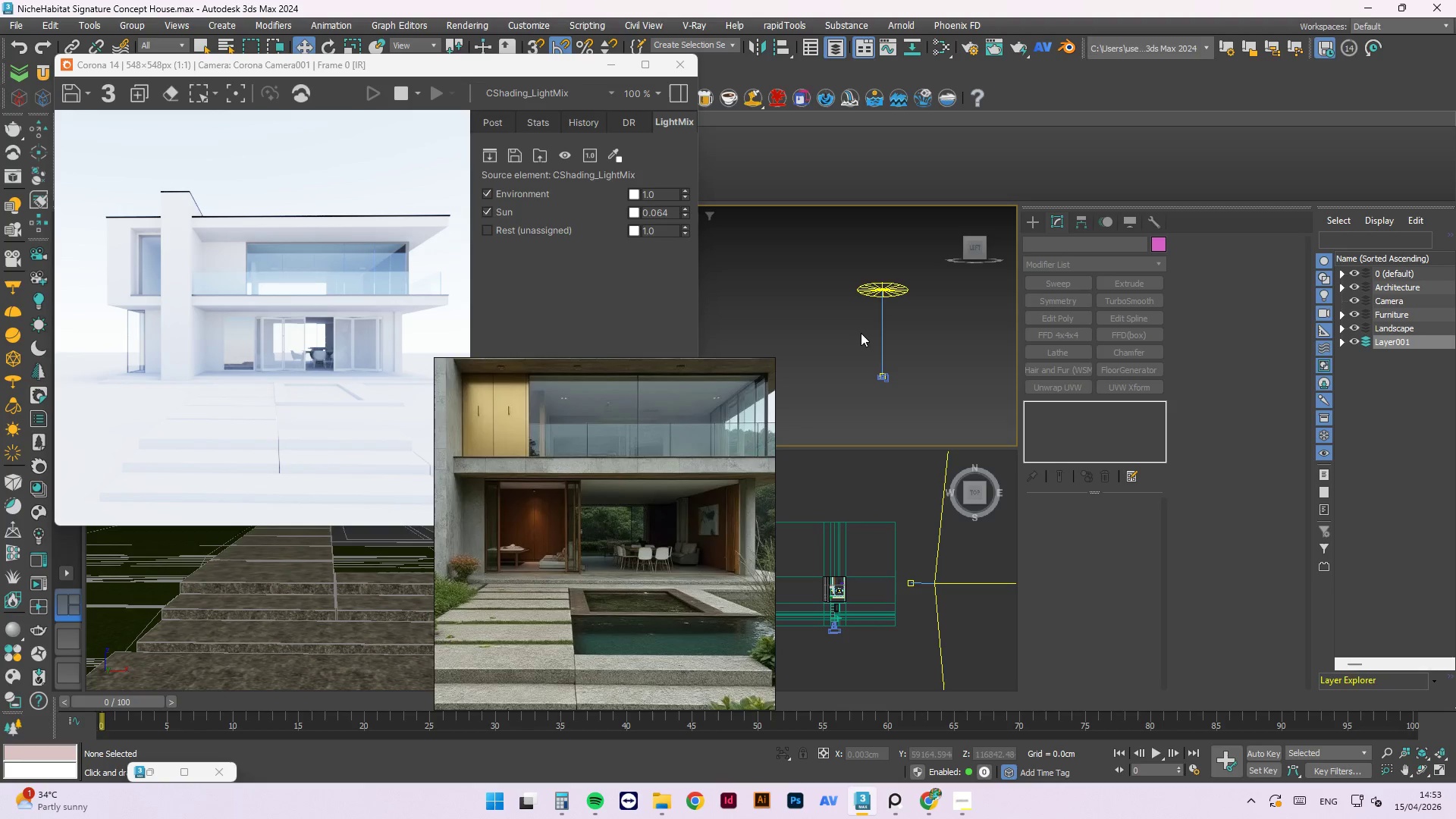 
scroll: coordinate [868, 279], scroll_direction: up, amount: 1.0
 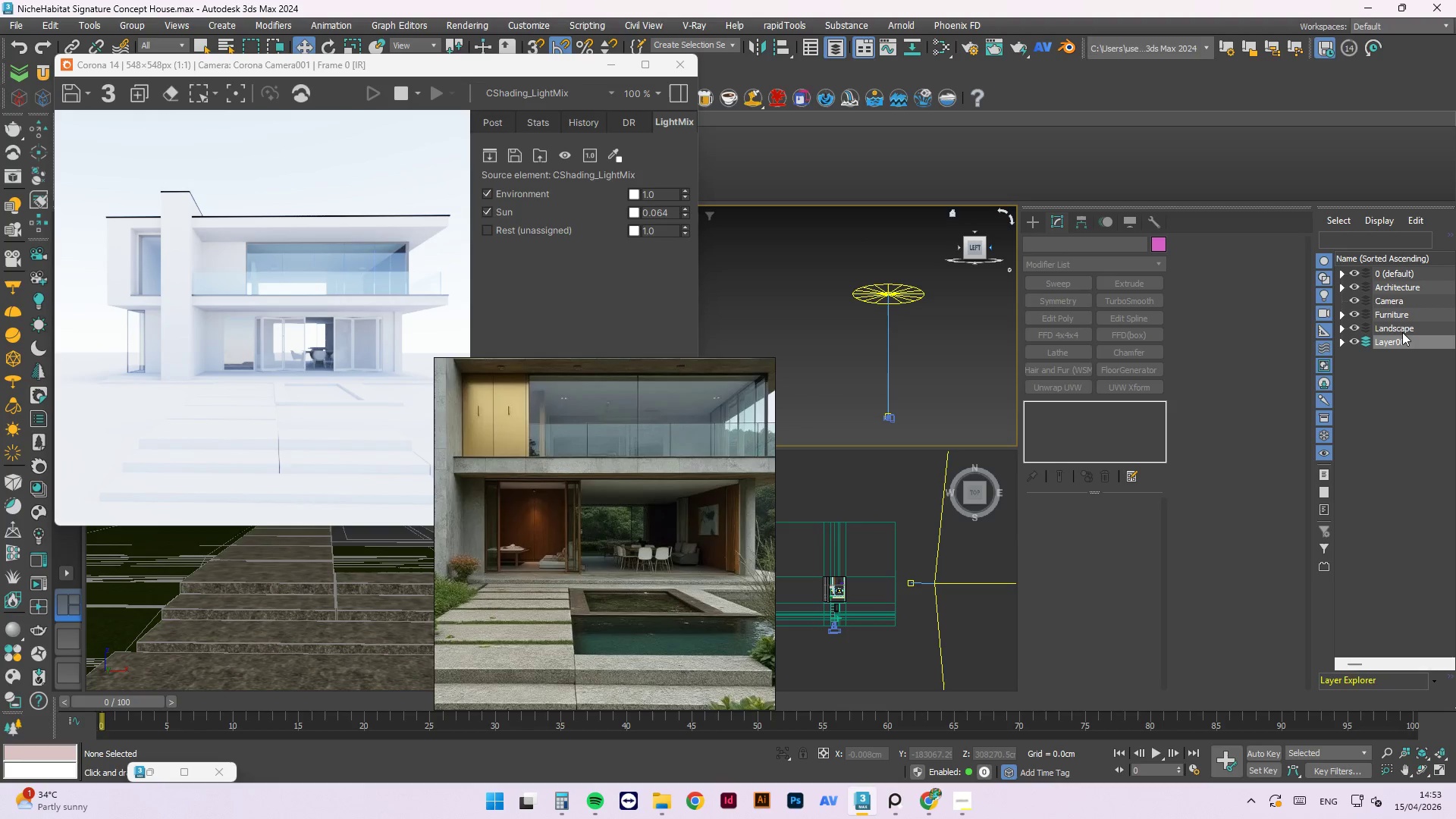 
left_click([951, 376])
 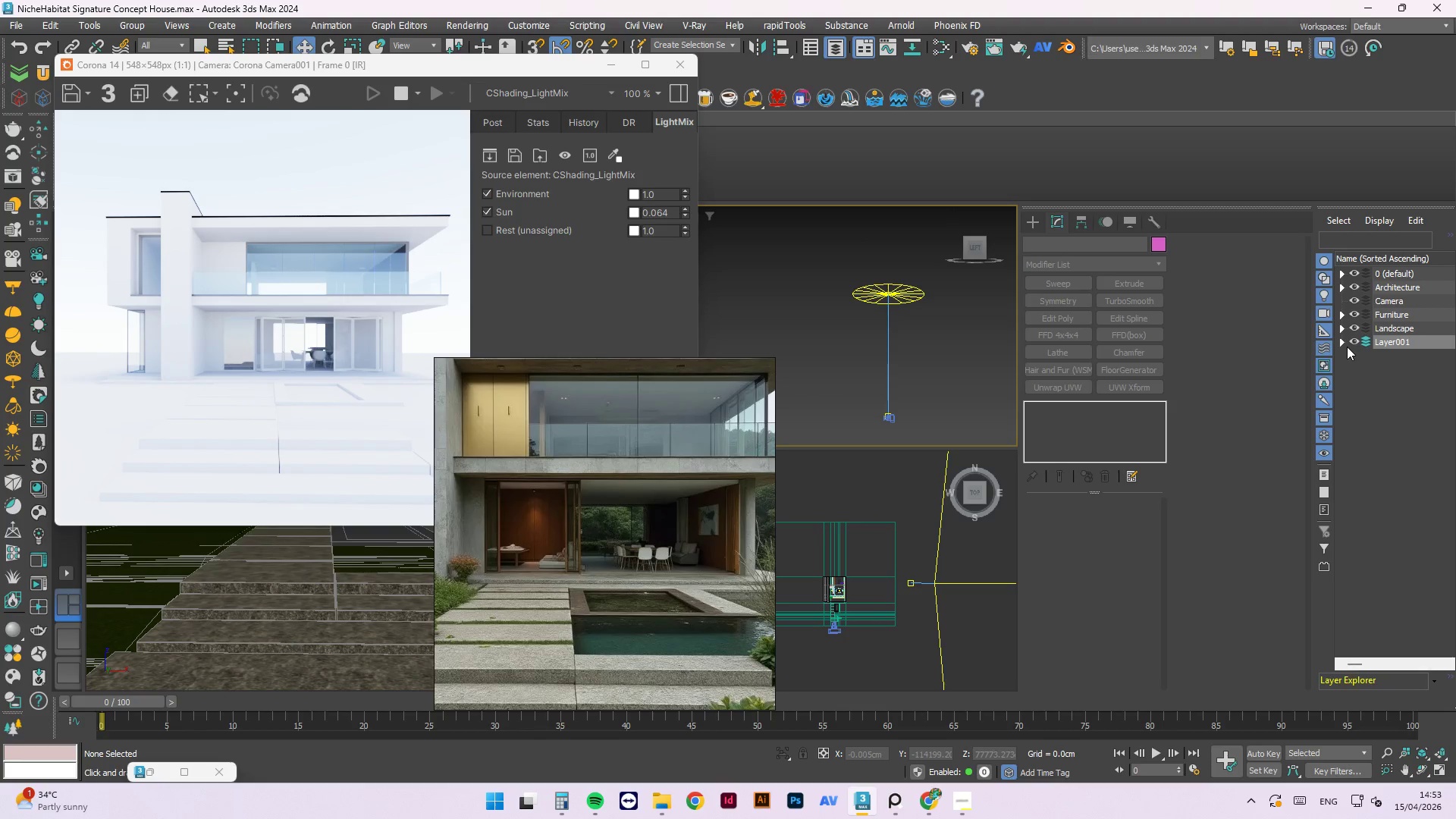 
left_click([1342, 340])
 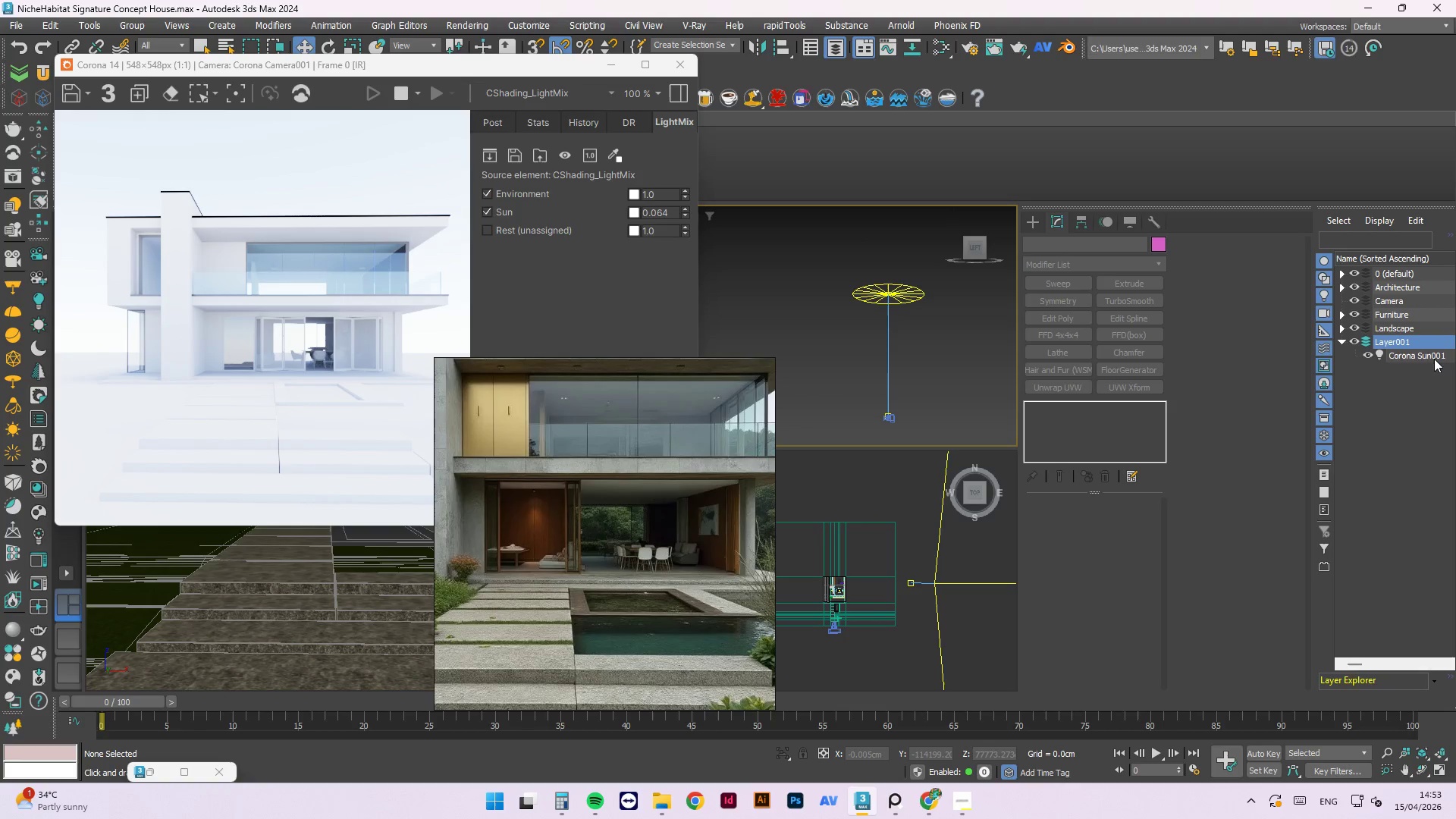 
left_click([1435, 354])
 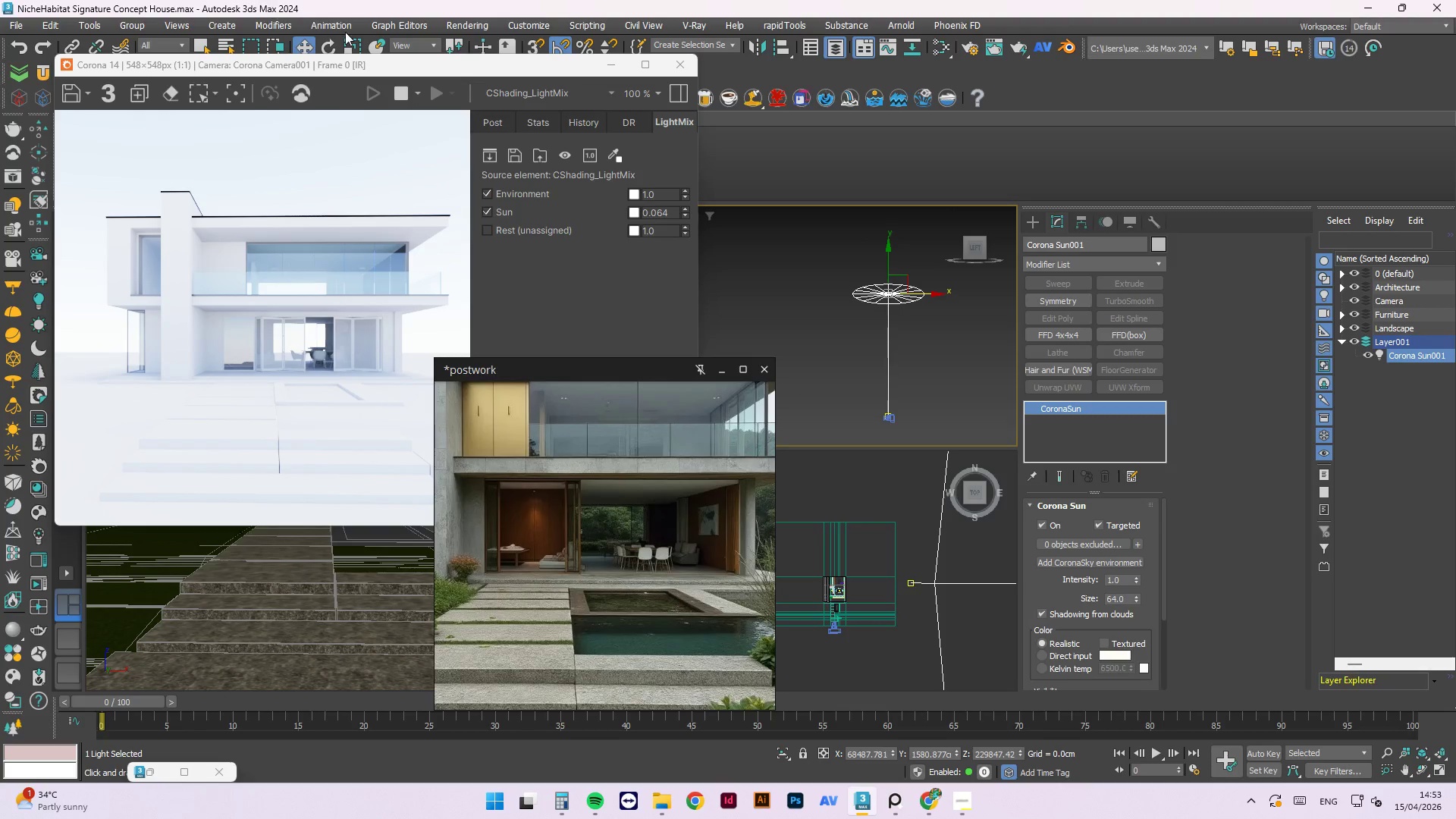 
left_click_drag(start_coordinate=[337, 62], to_coordinate=[325, 529])
 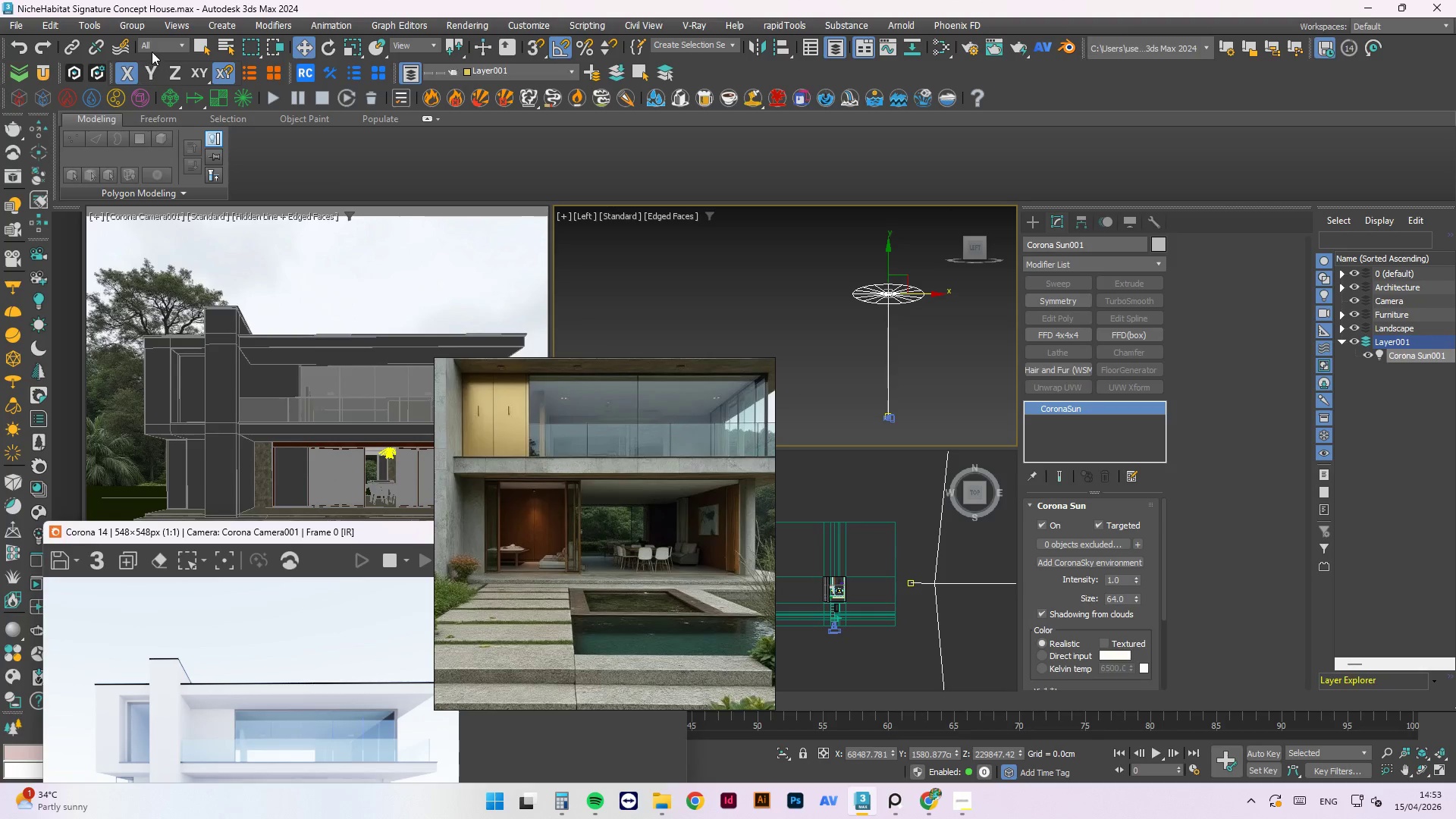 
left_click([158, 44])
 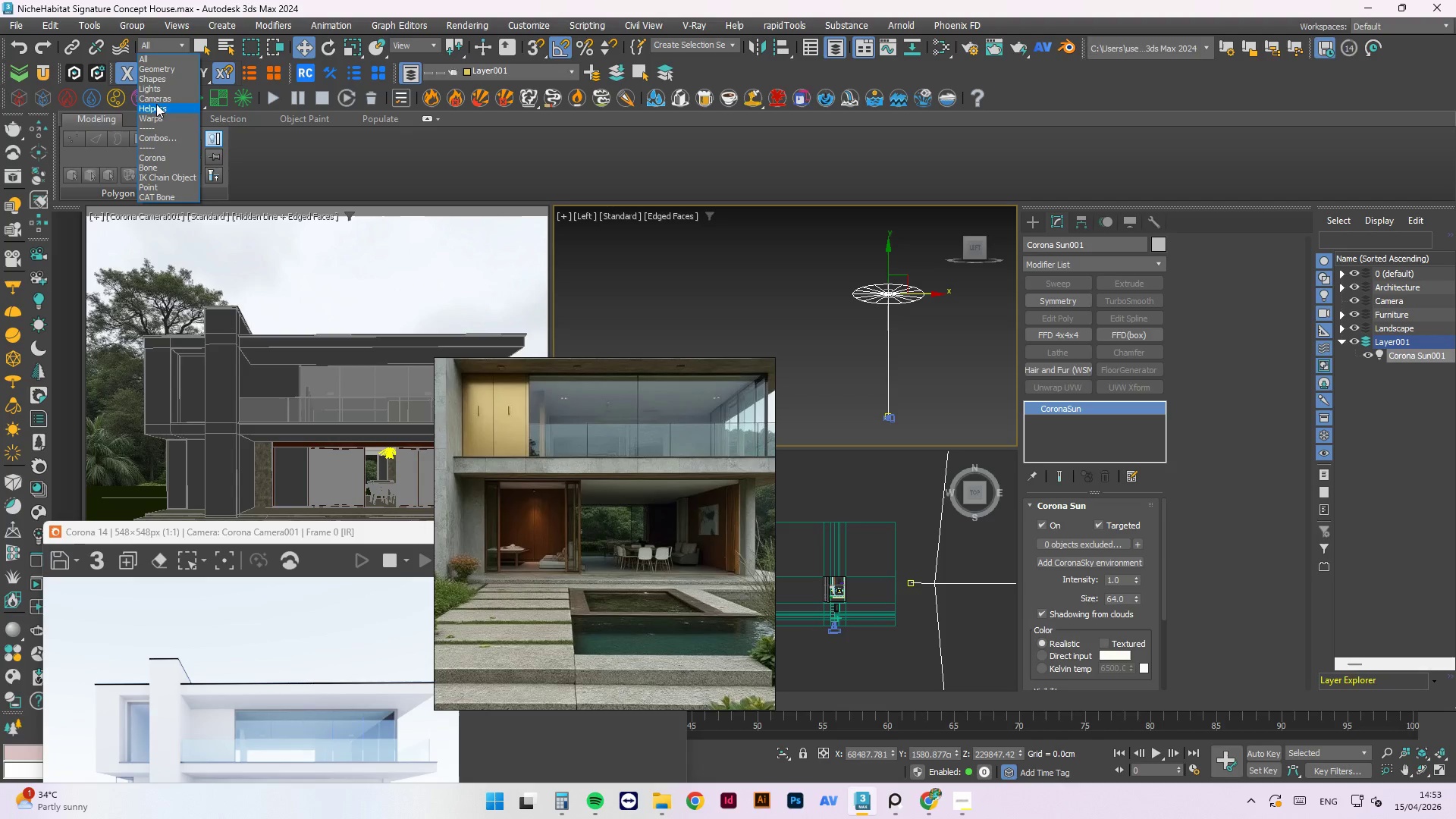 
left_click([155, 85])
 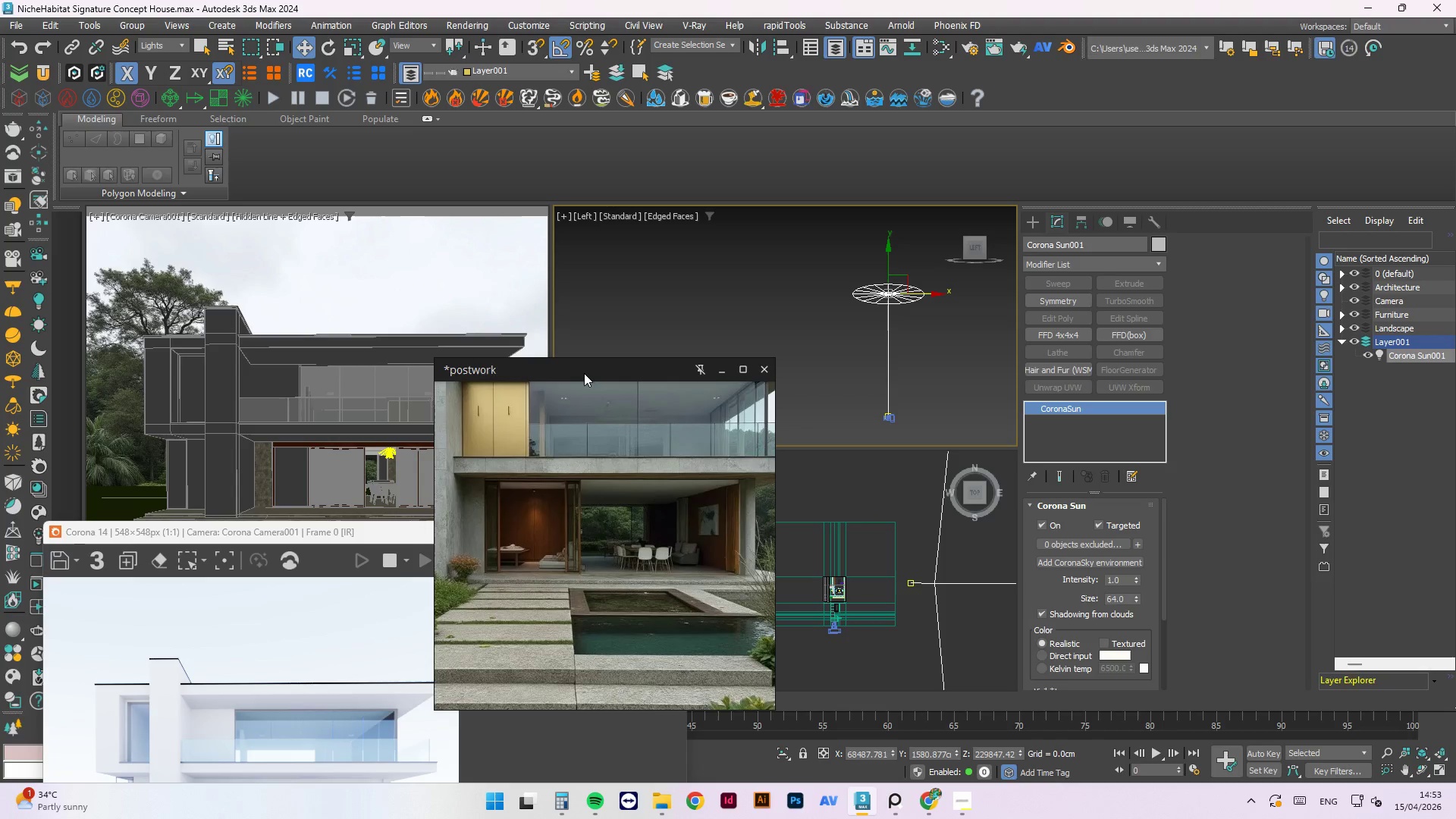 
left_click_drag(start_coordinate=[584, 373], to_coordinate=[203, 136])
 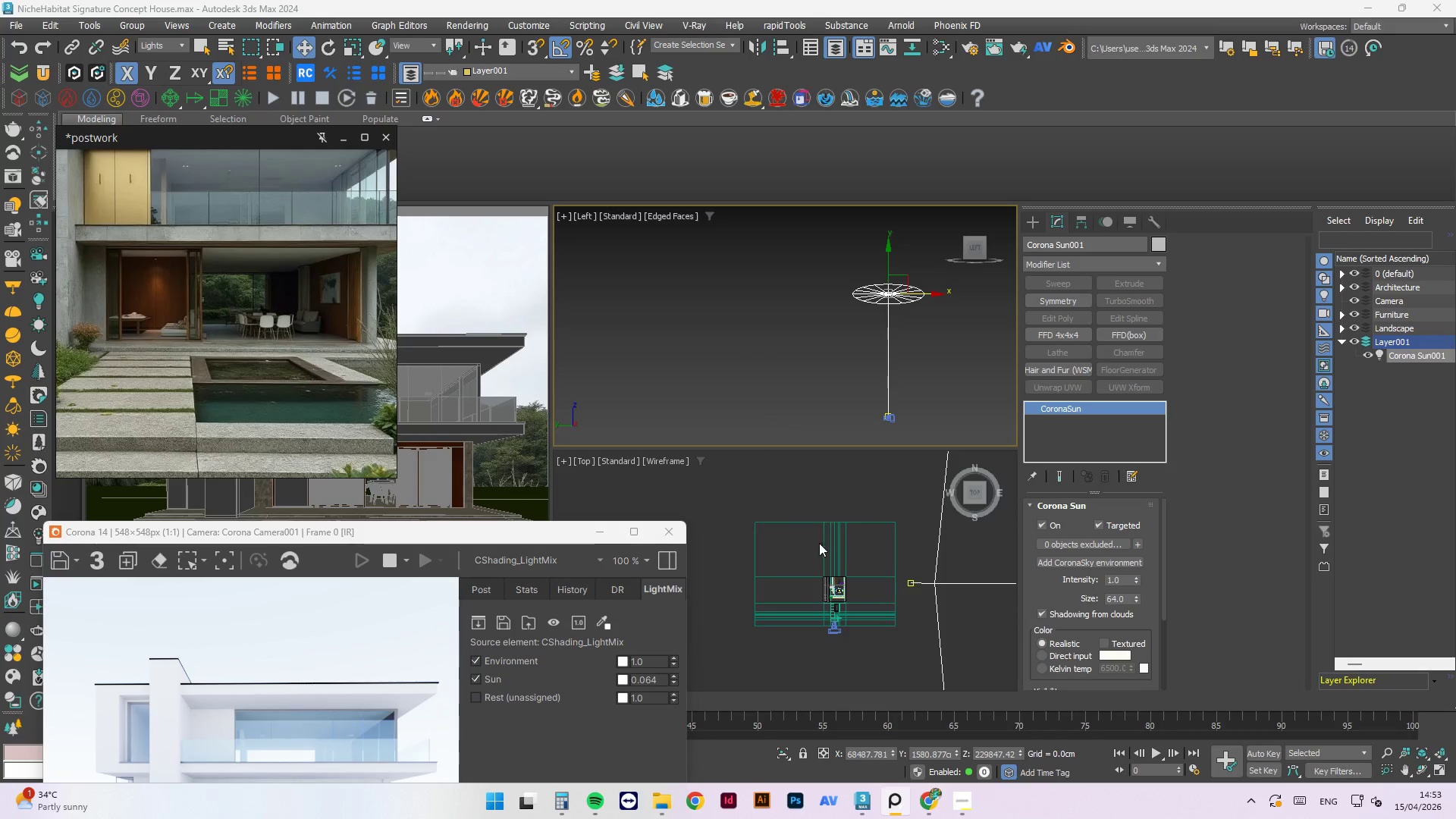 
scroll: coordinate [764, 632], scroll_direction: up, amount: 2.0
 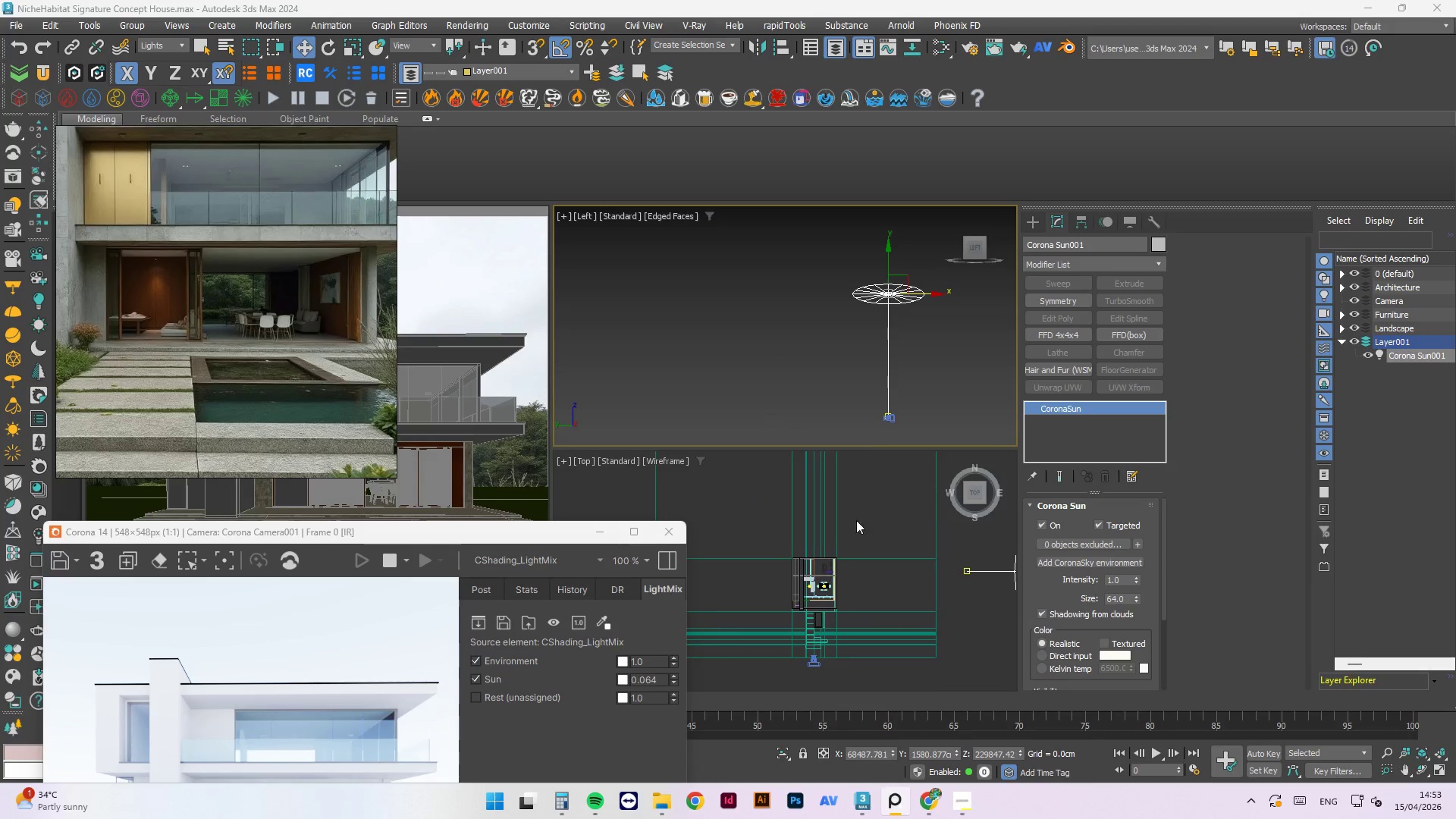 
left_click_drag(start_coordinate=[866, 512], to_coordinate=[756, 629])
 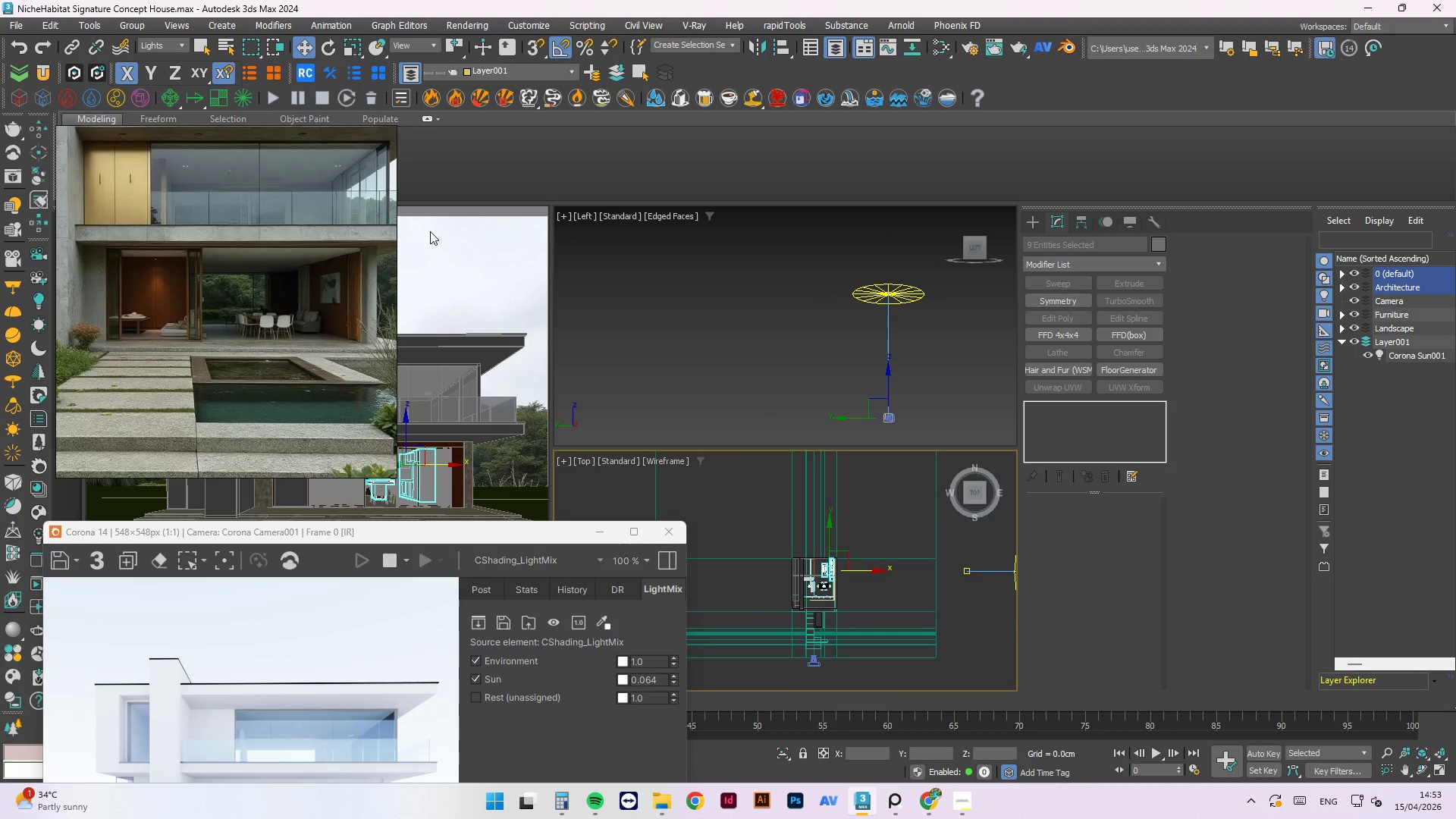 
left_click([135, 26])
 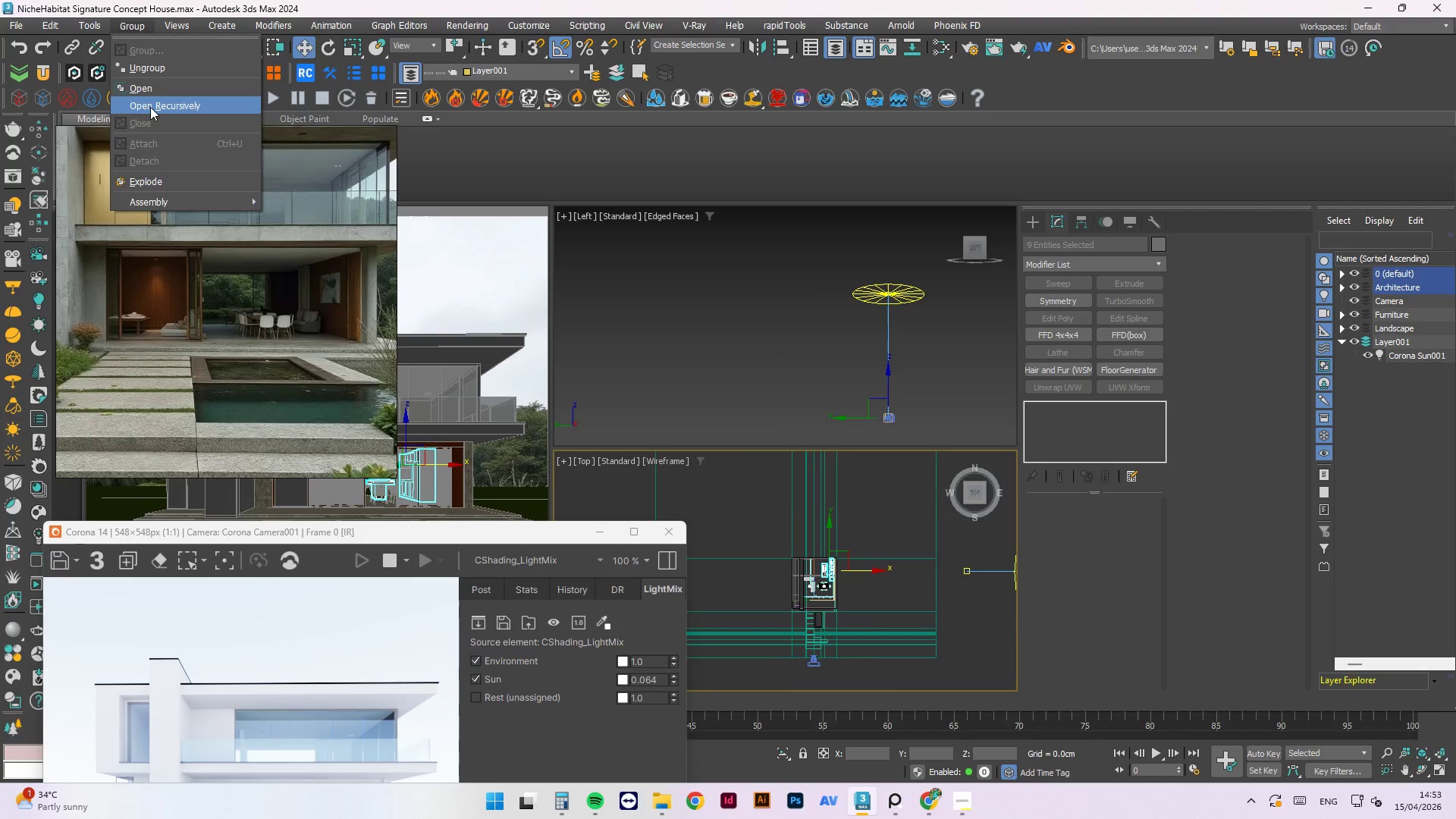 
left_click([150, 107])
 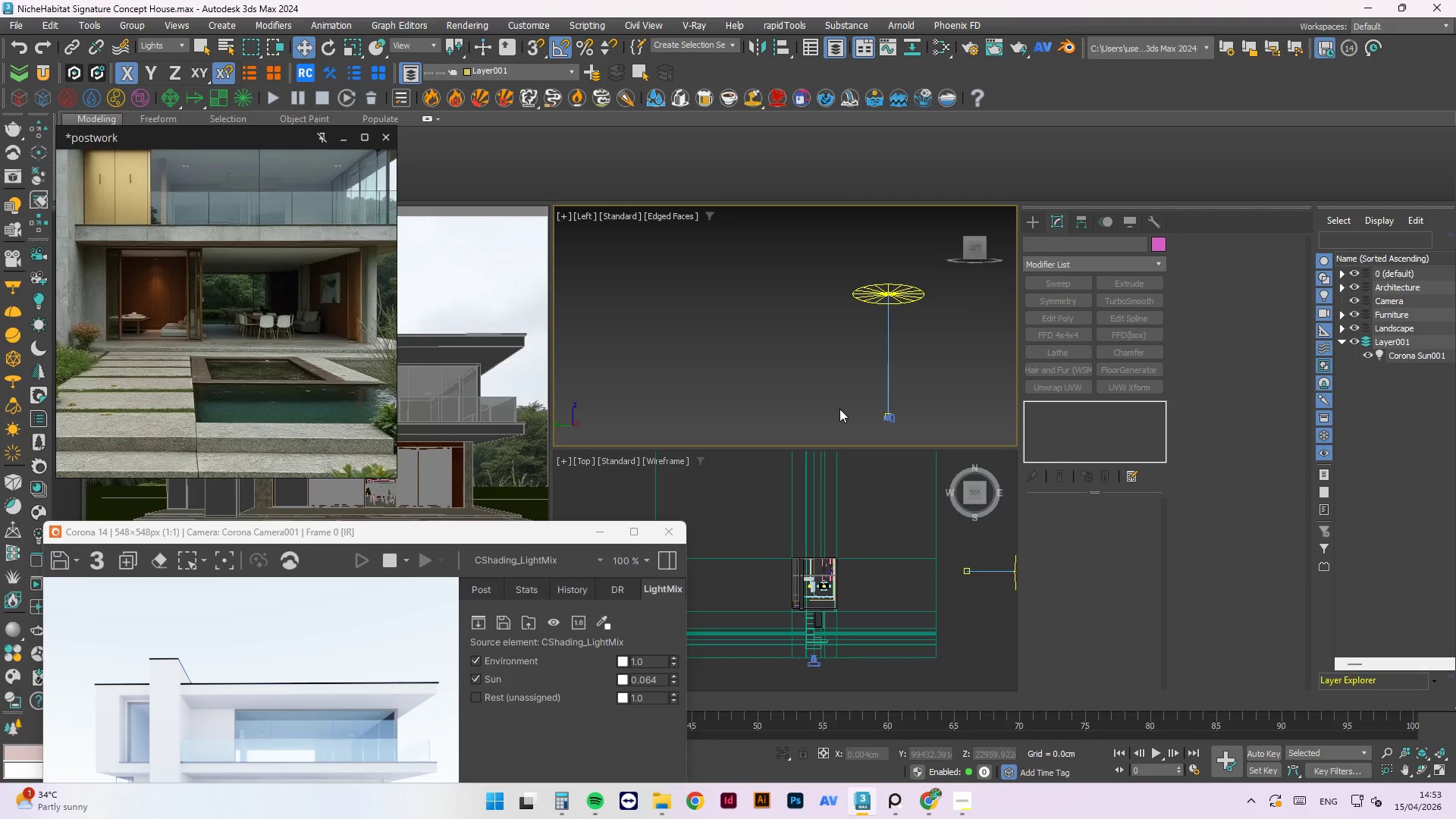 
left_click_drag(start_coordinate=[854, 391], to_coordinate=[759, 611])
 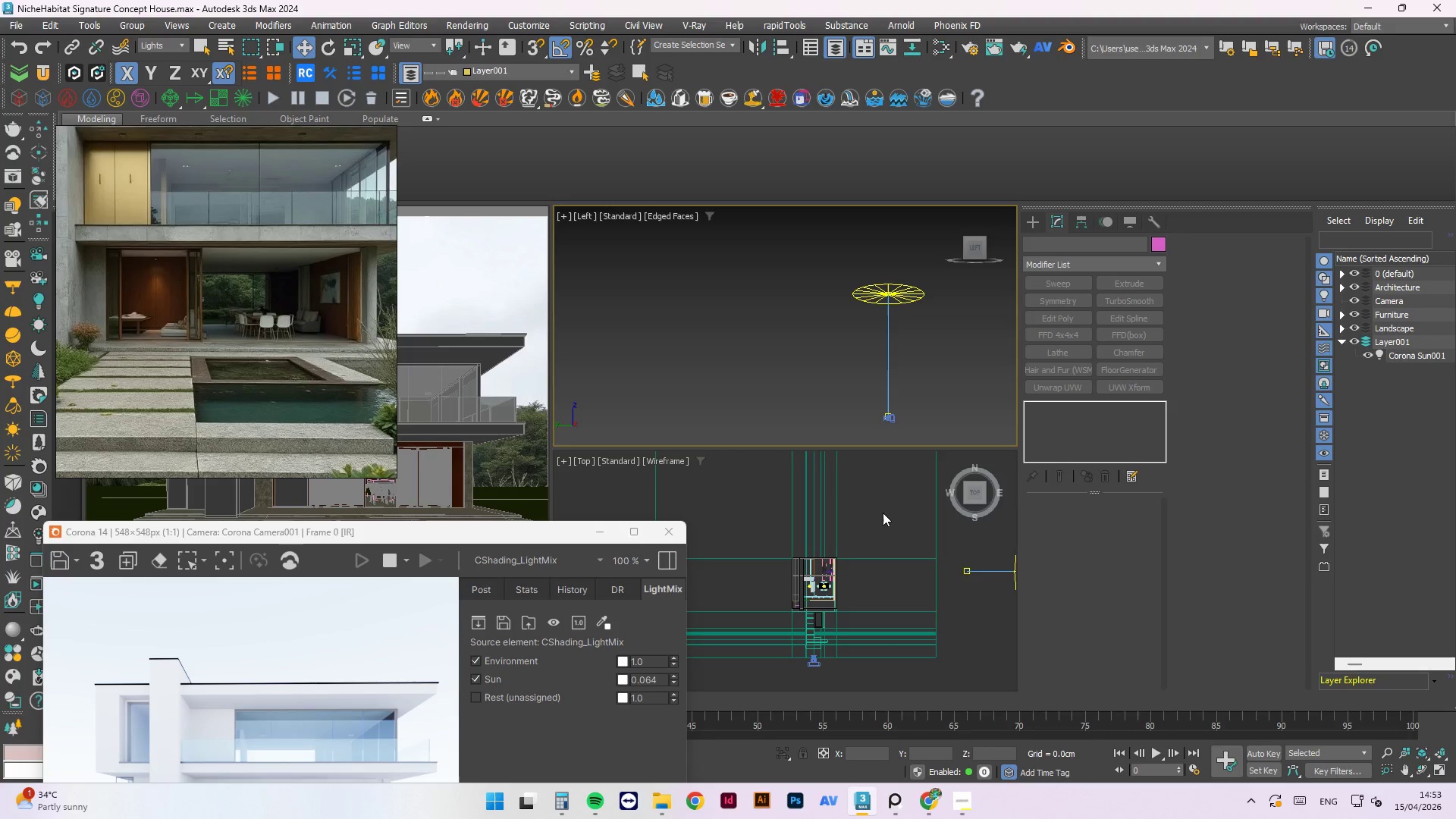 
left_click_drag(start_coordinate=[883, 513], to_coordinate=[755, 646])
 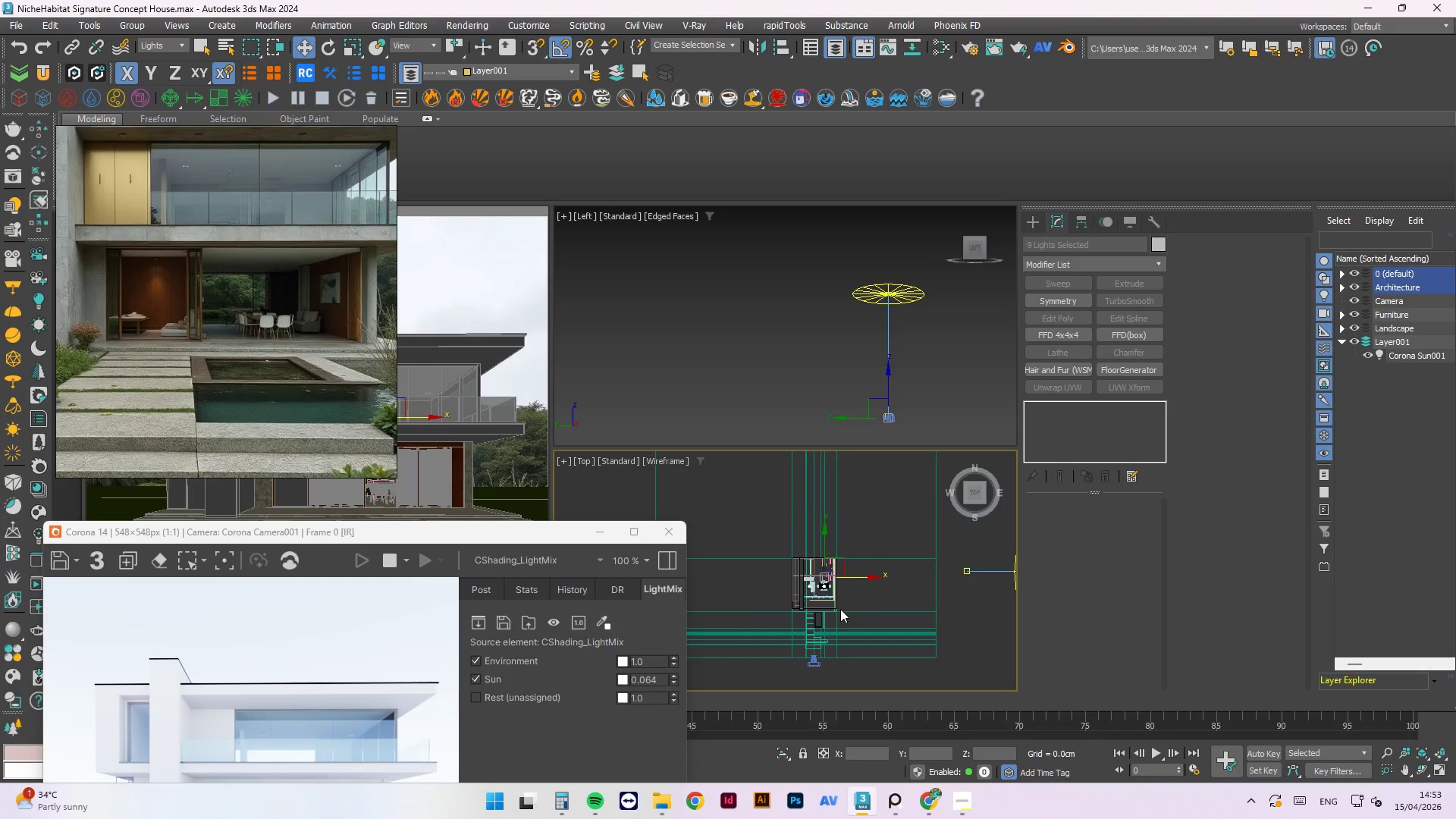 
scroll: coordinate [822, 592], scroll_direction: up, amount: 4.0
 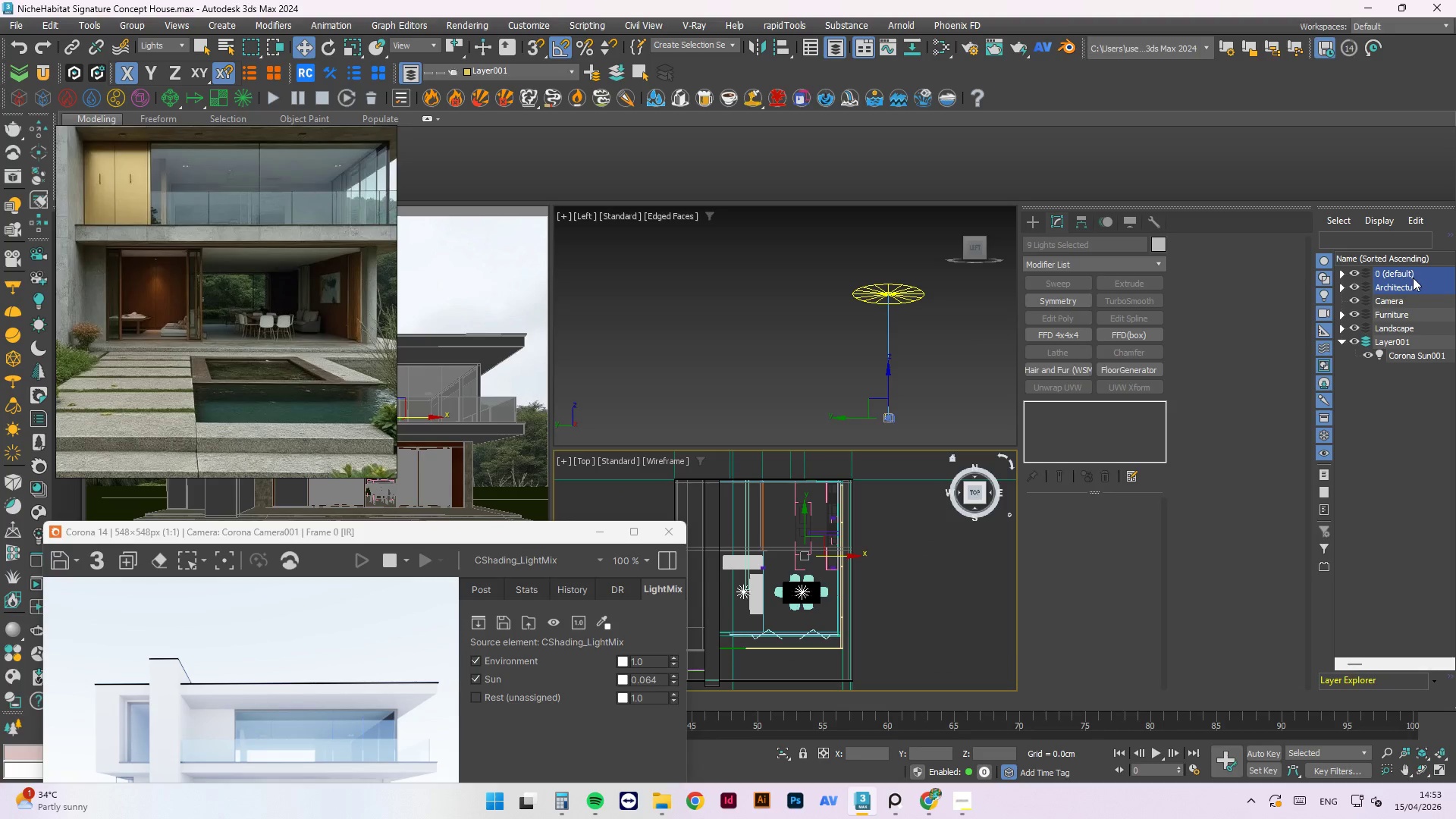 
right_click([1413, 278])
 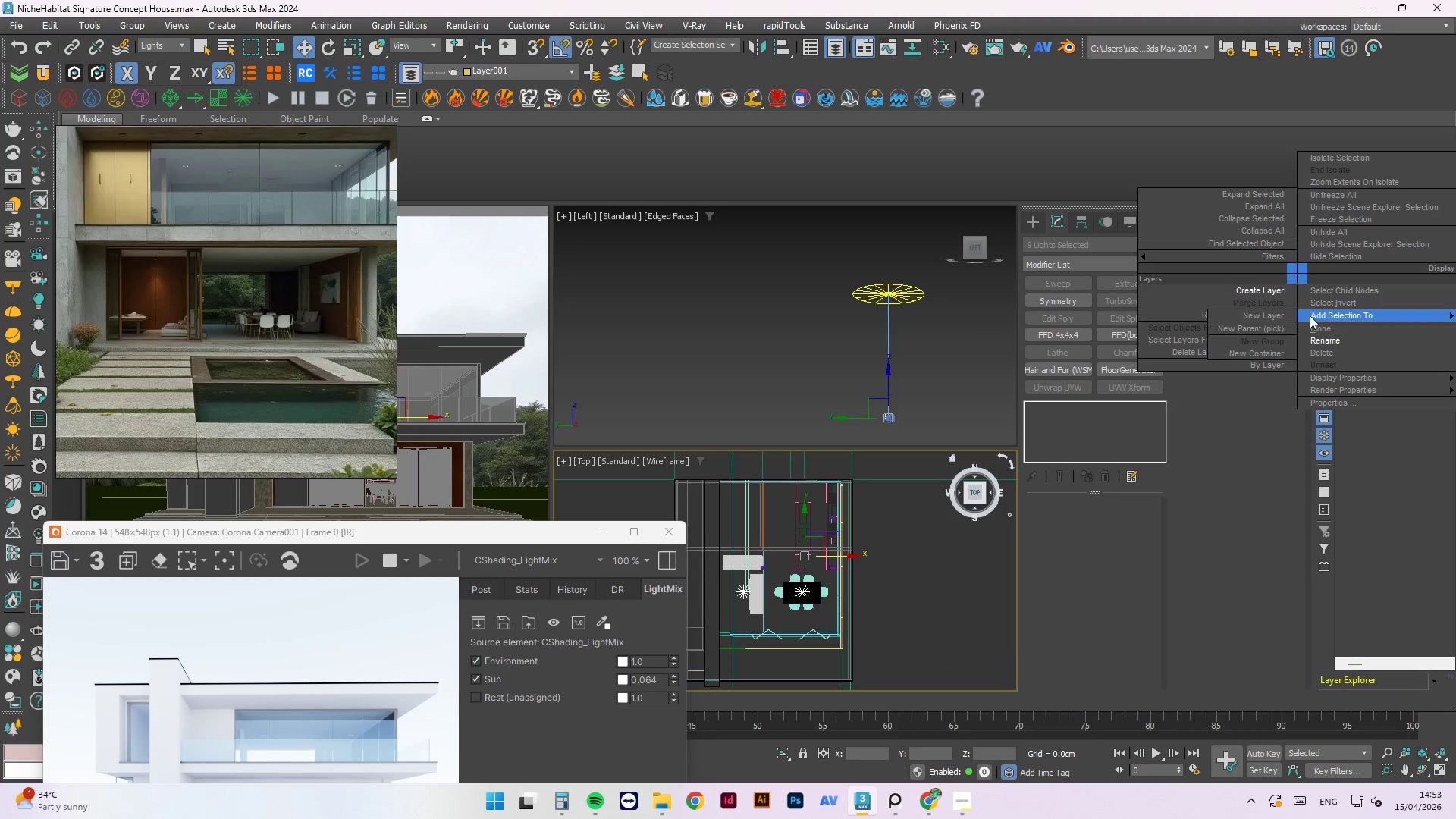 
left_click_drag(start_coordinate=[1279, 325], to_coordinate=[1391, 325])
 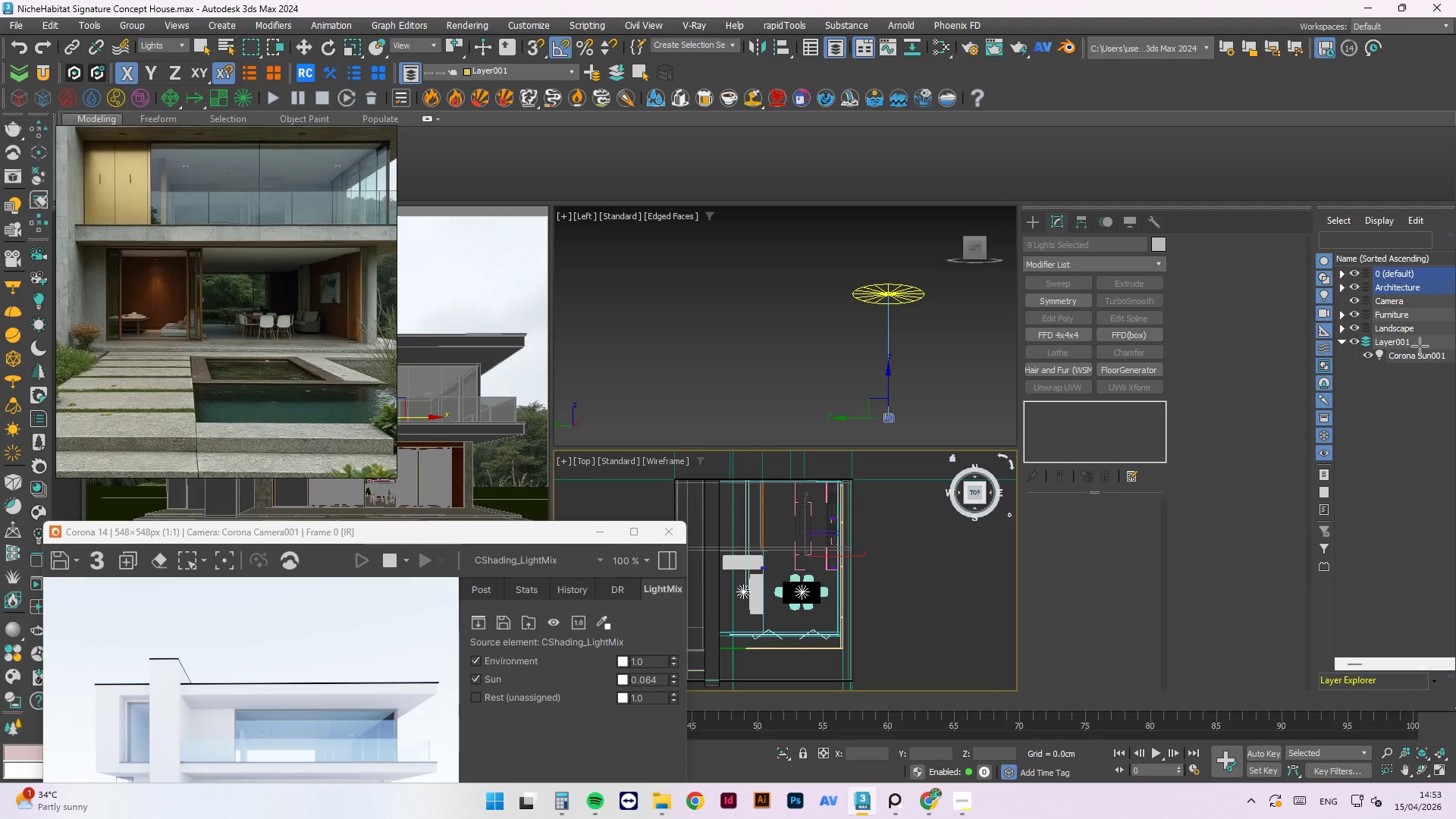 
left_click([1420, 346])
 